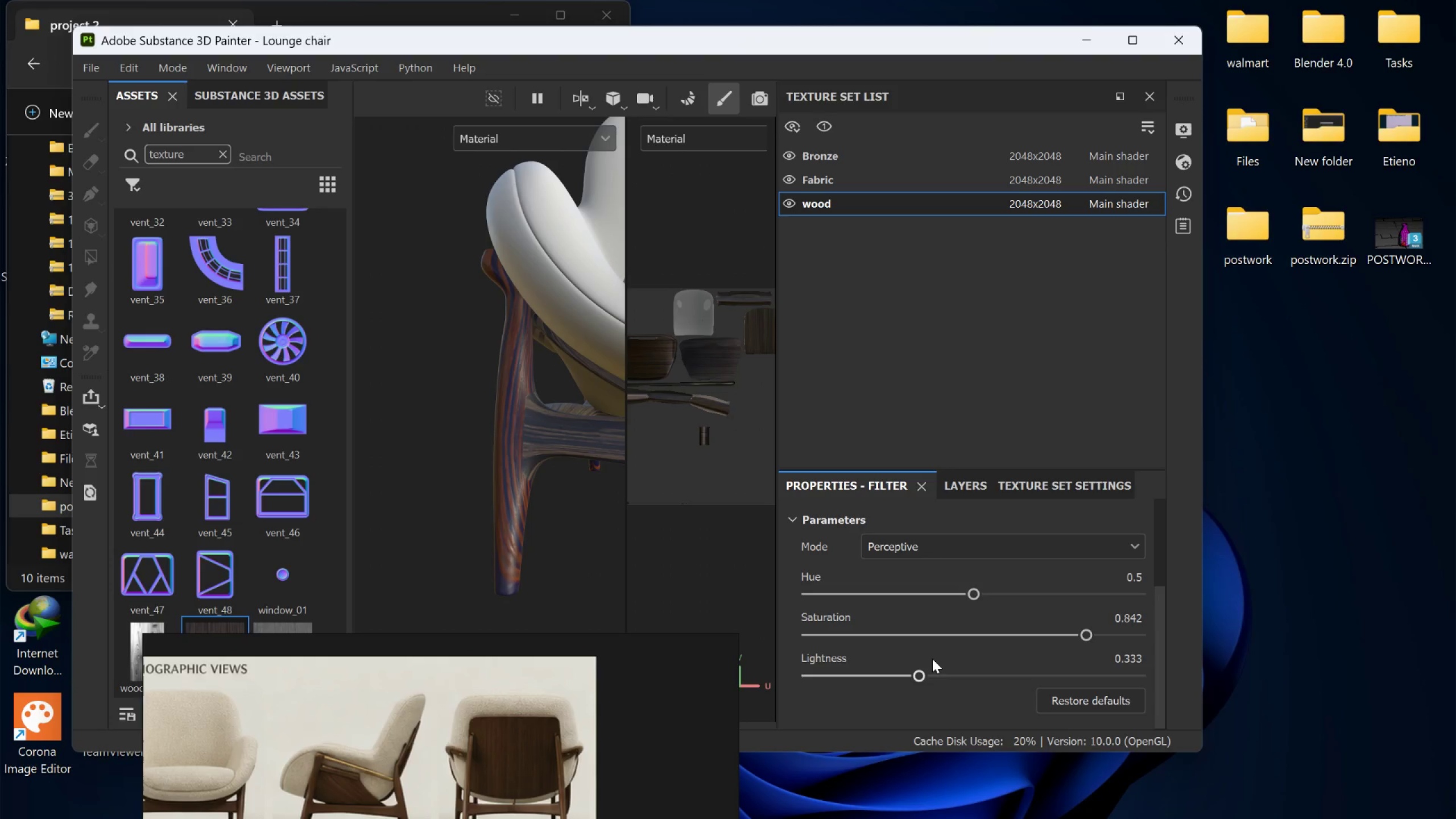 
left_click_drag(start_coordinate=[913, 675], to_coordinate=[887, 692])
 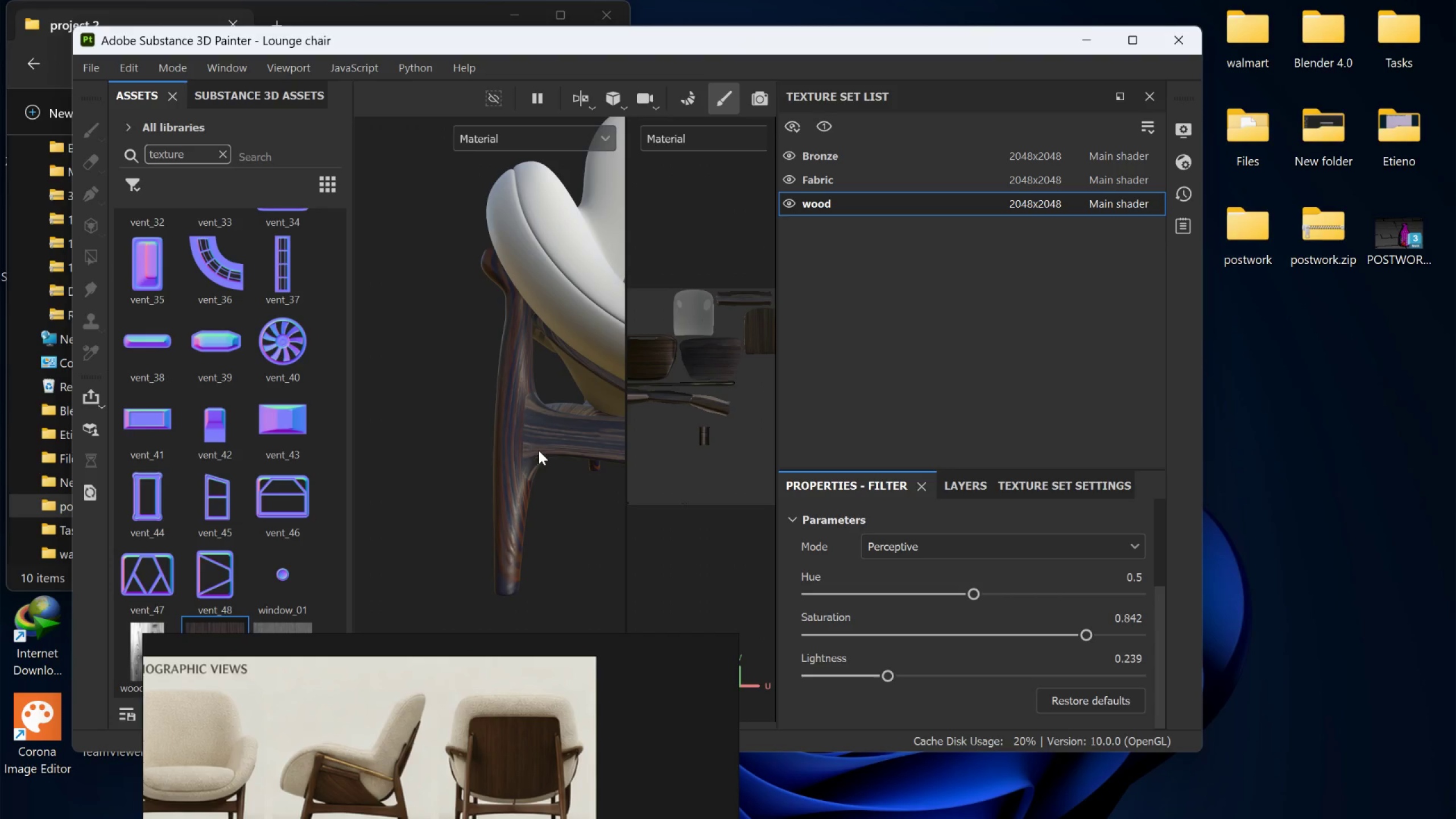 
scroll: coordinate [497, 457], scroll_direction: down, amount: 7.0
 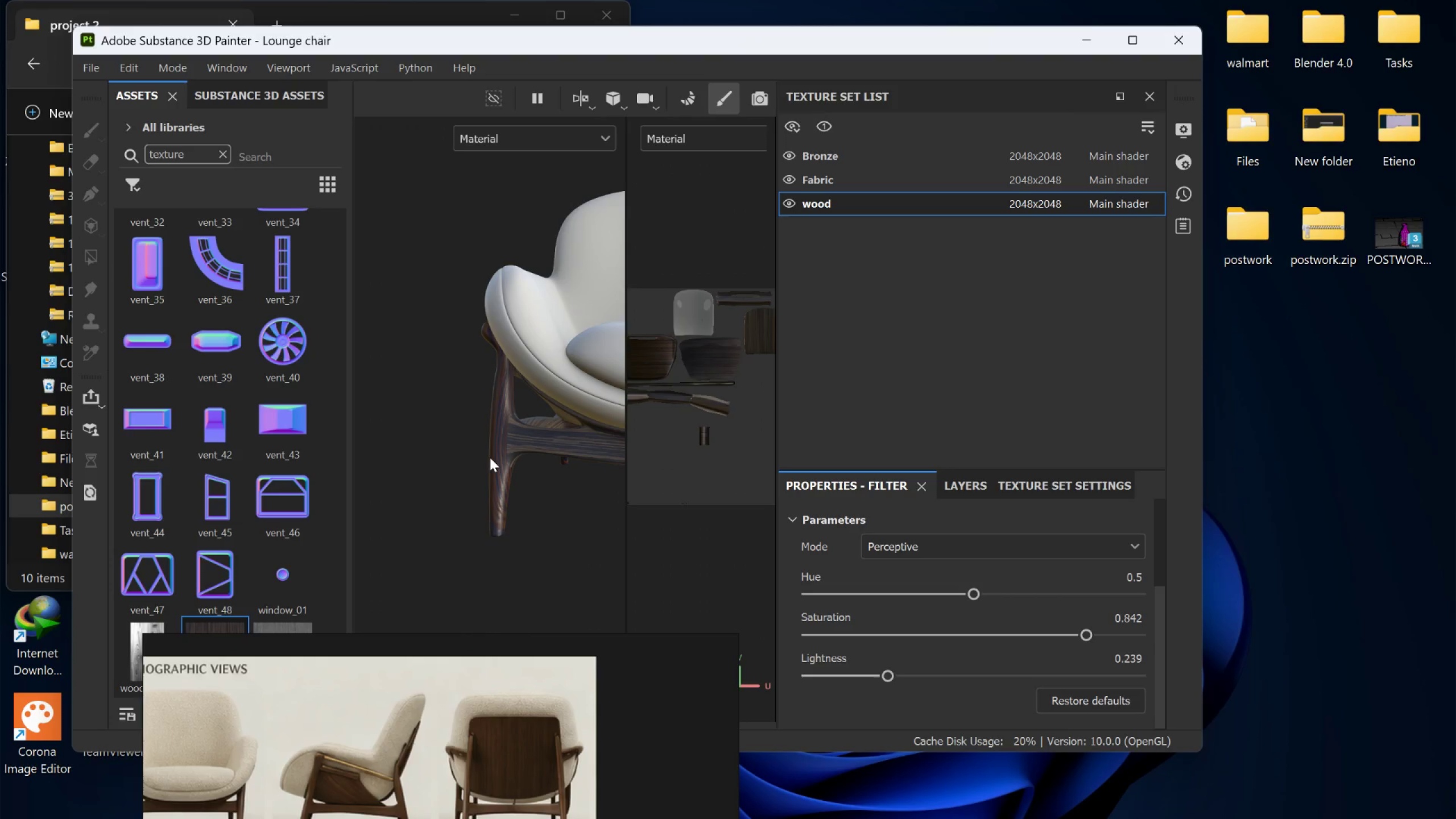 
left_click([1058, 704])
 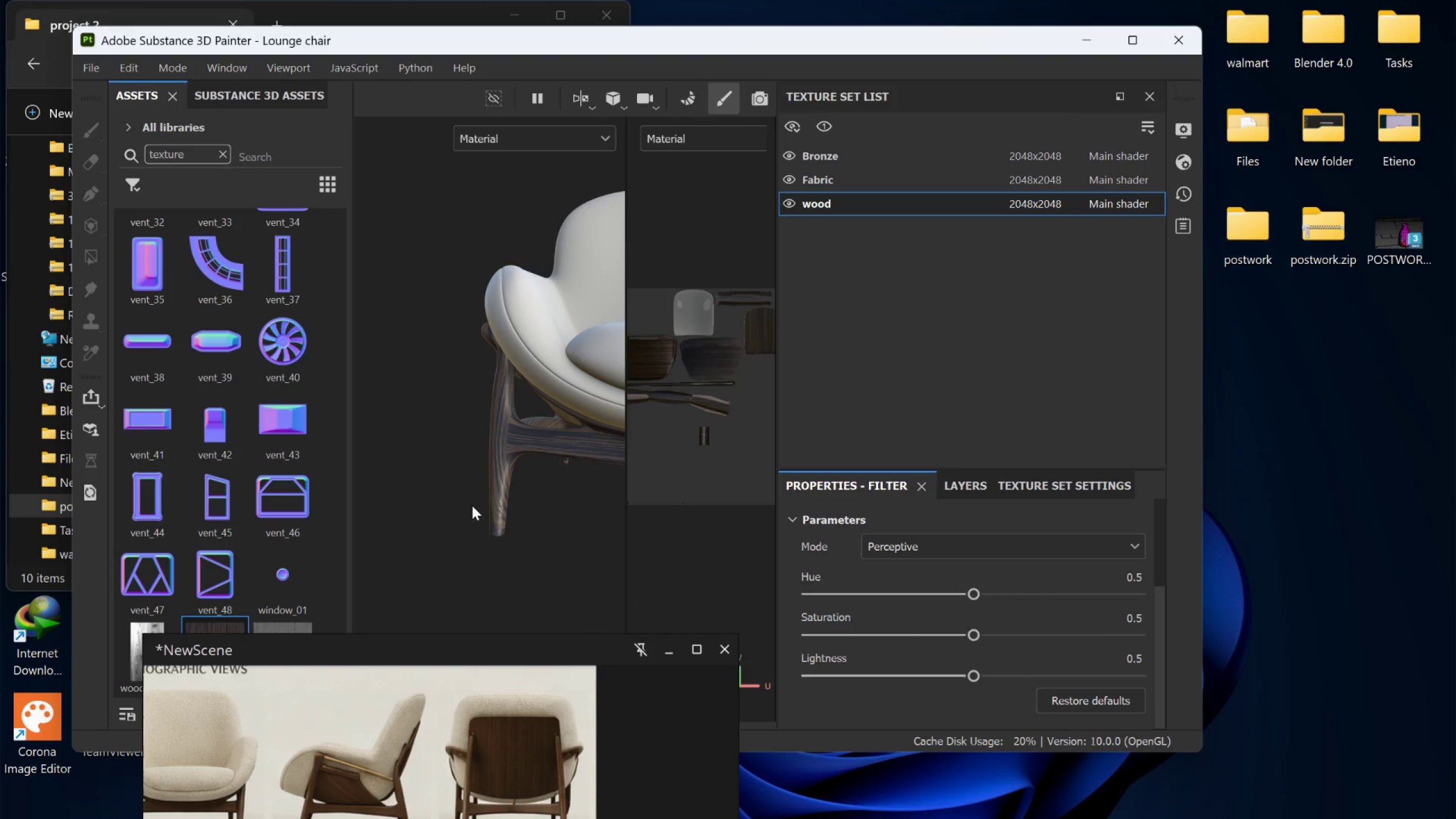 
scroll: coordinate [510, 486], scroll_direction: up, amount: 8.0
 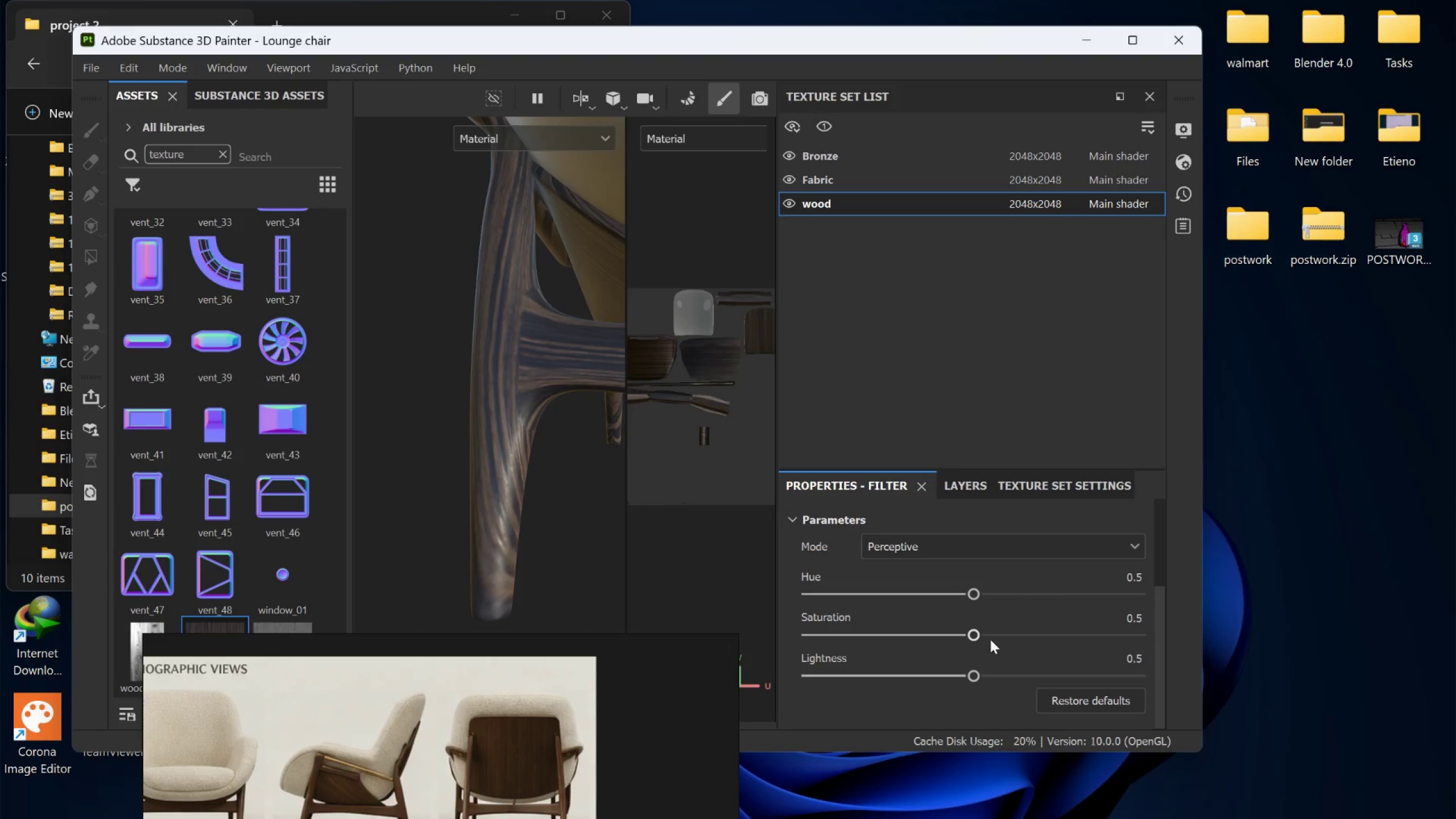 
left_click_drag(start_coordinate=[977, 636], to_coordinate=[784, 637])
 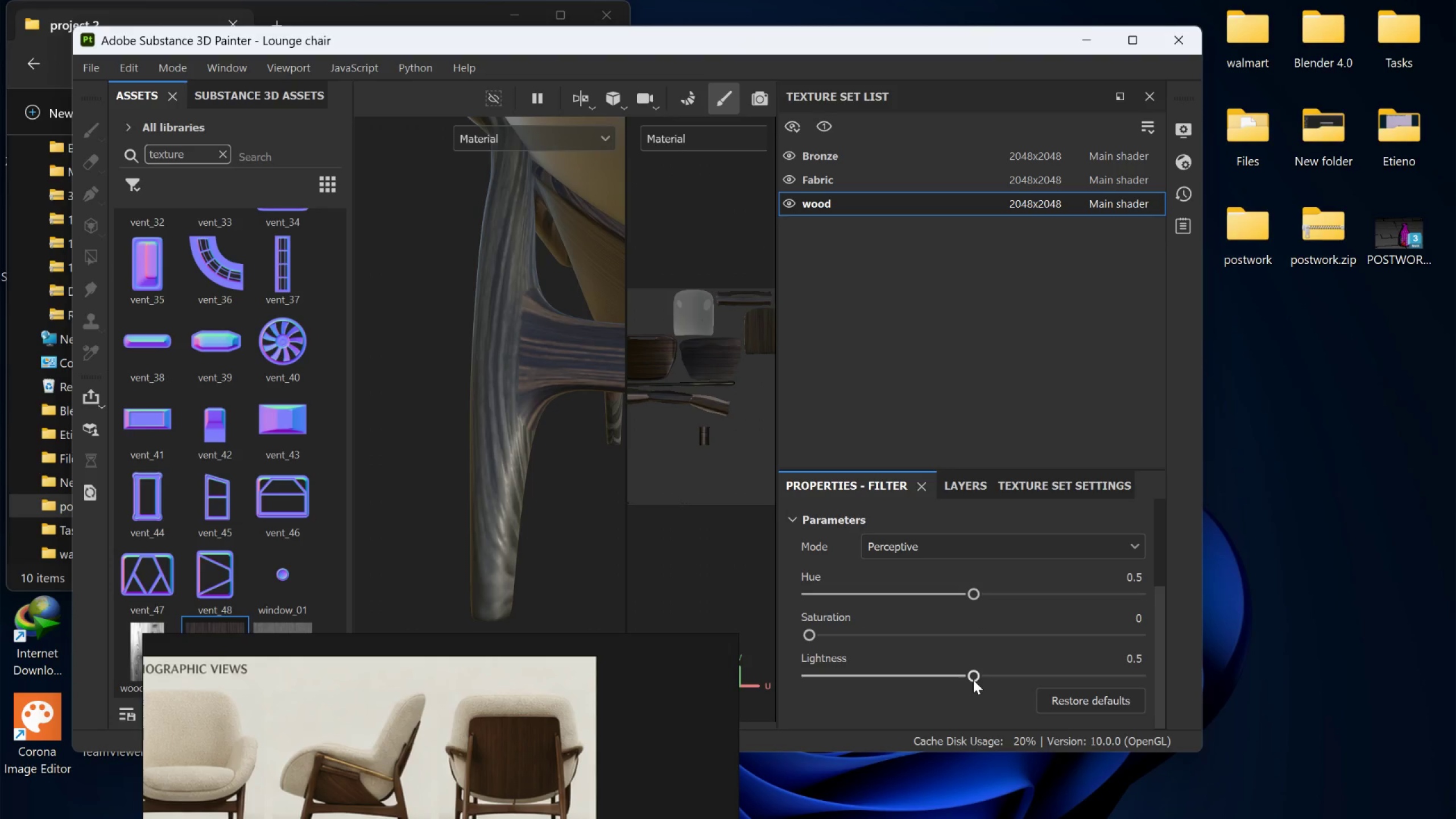 
left_click_drag(start_coordinate=[973, 680], to_coordinate=[857, 688])
 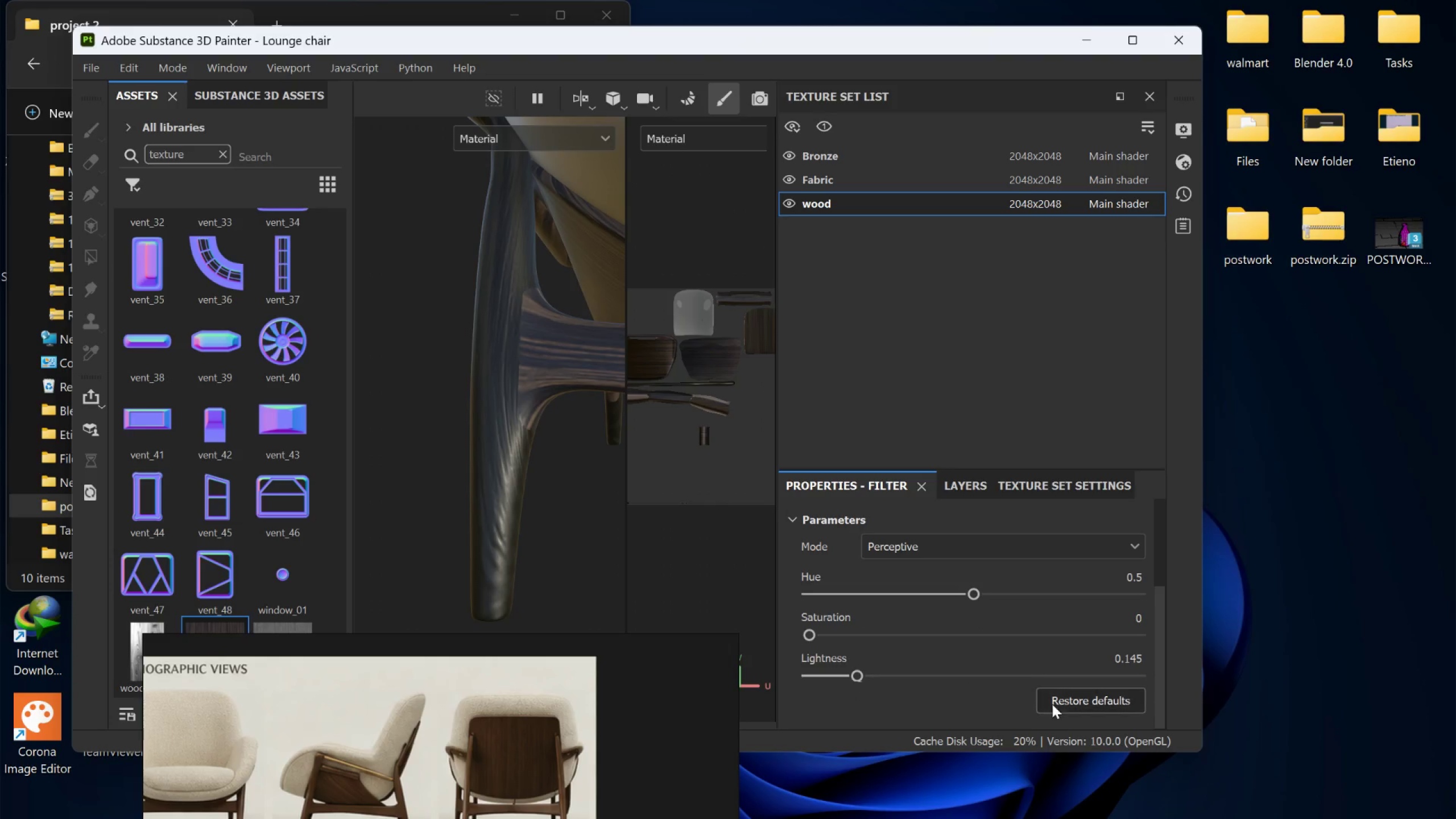 
left_click([1054, 703])
 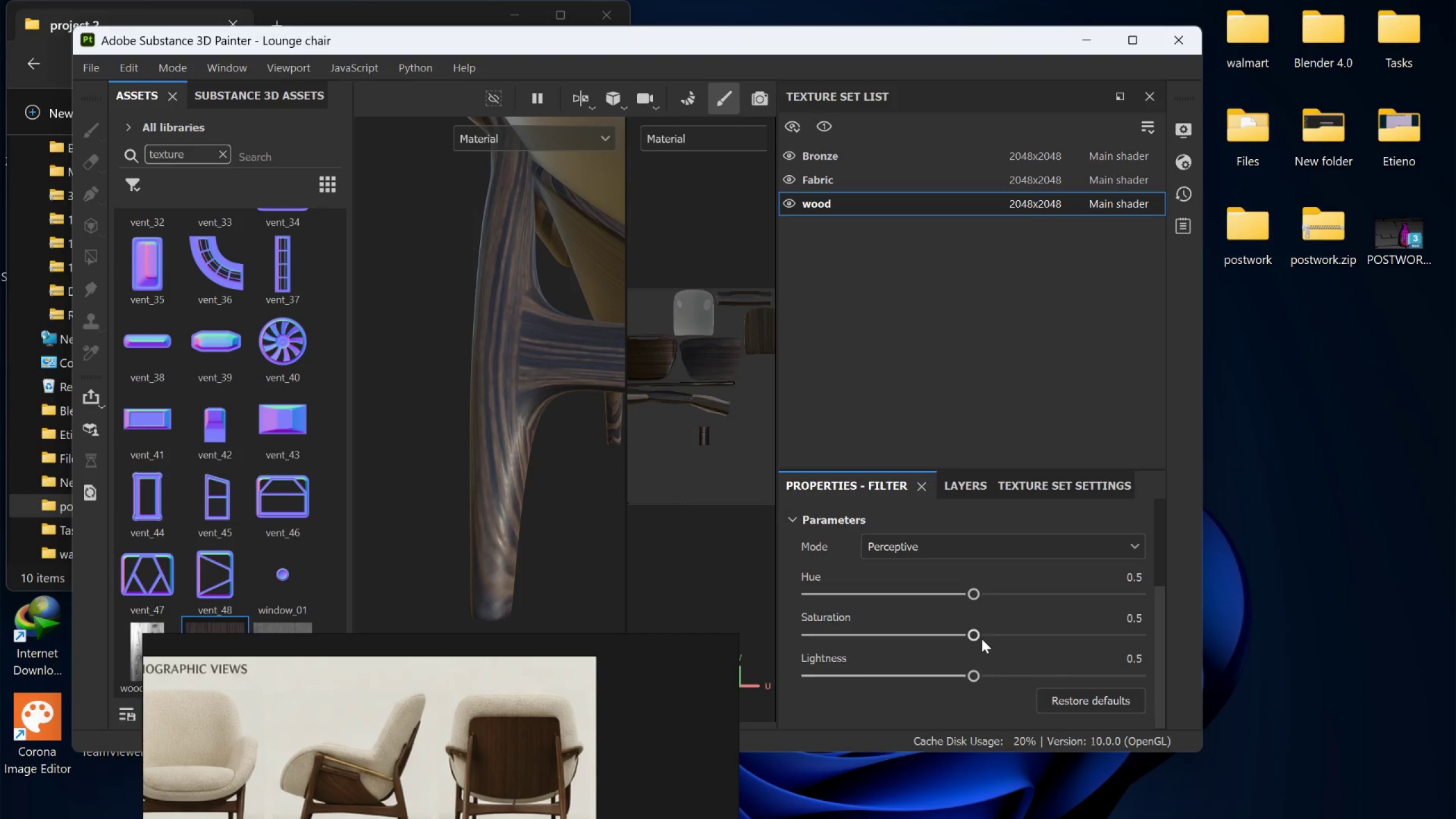 
left_click_drag(start_coordinate=[979, 638], to_coordinate=[1082, 639])
 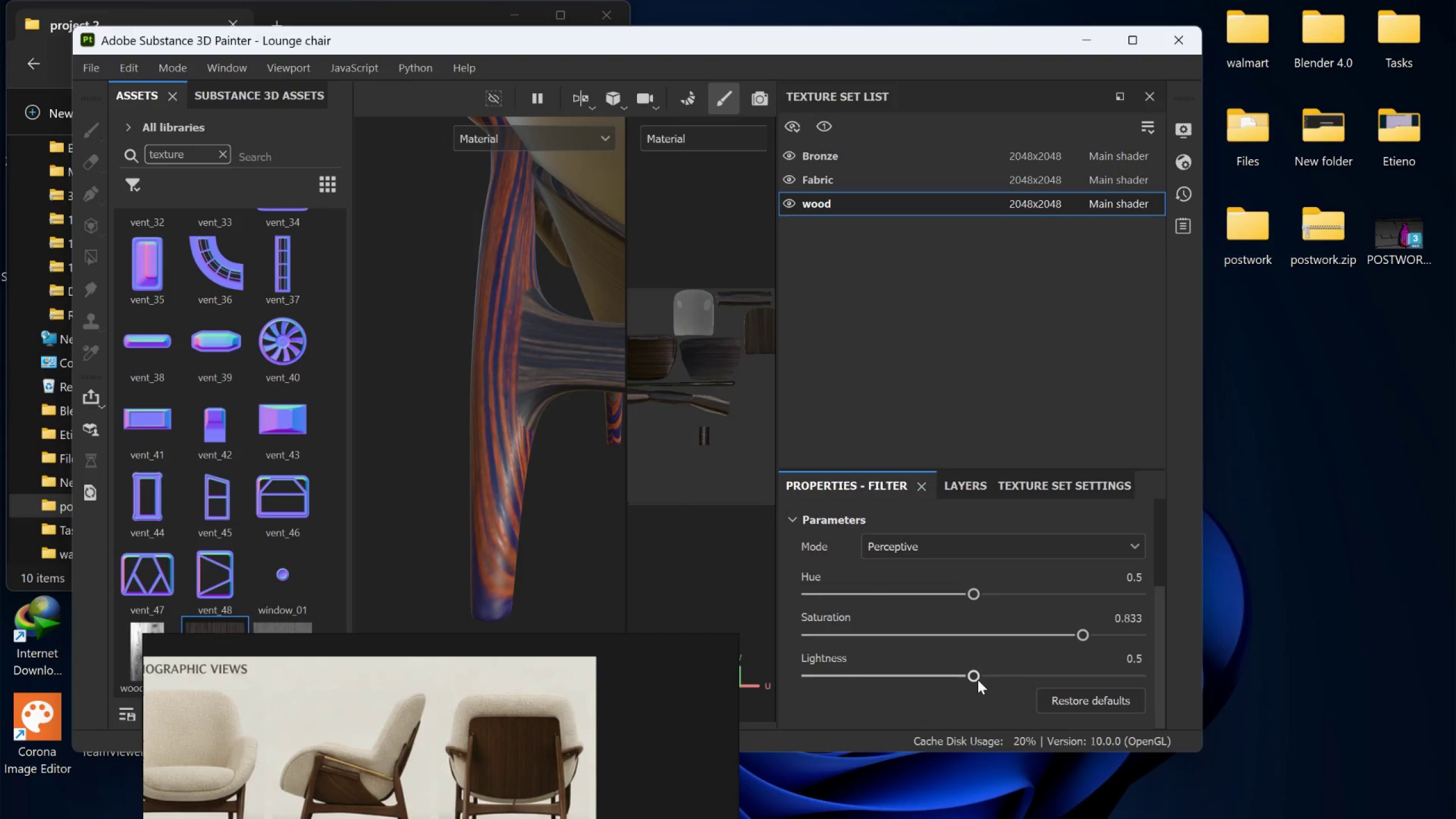 
left_click_drag(start_coordinate=[977, 679], to_coordinate=[868, 722])
 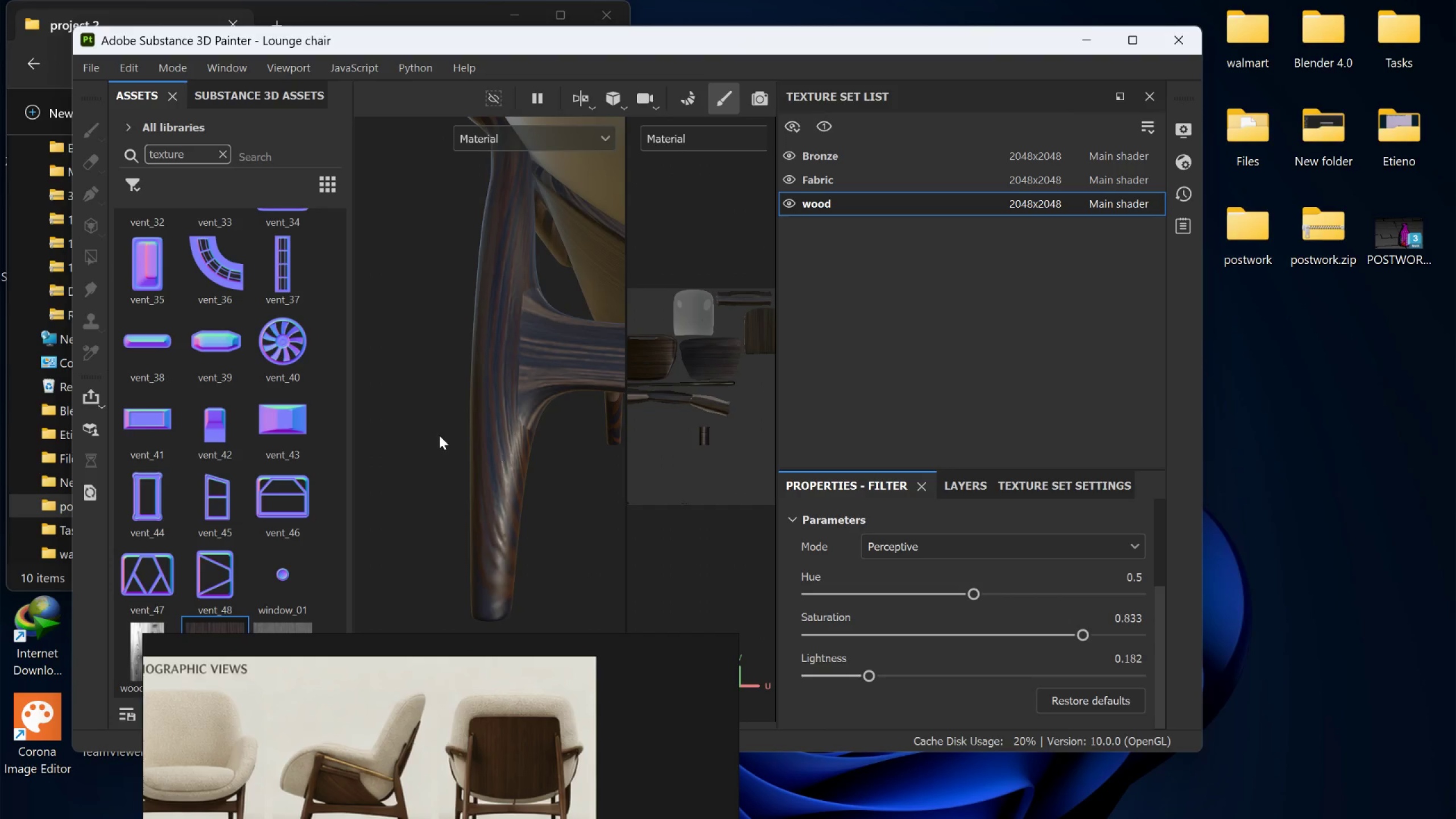 
hold_key(key=AltLeft, duration=0.56)
left_click_drag(start_coordinate=[442, 441], to_coordinate=[540, 448])
 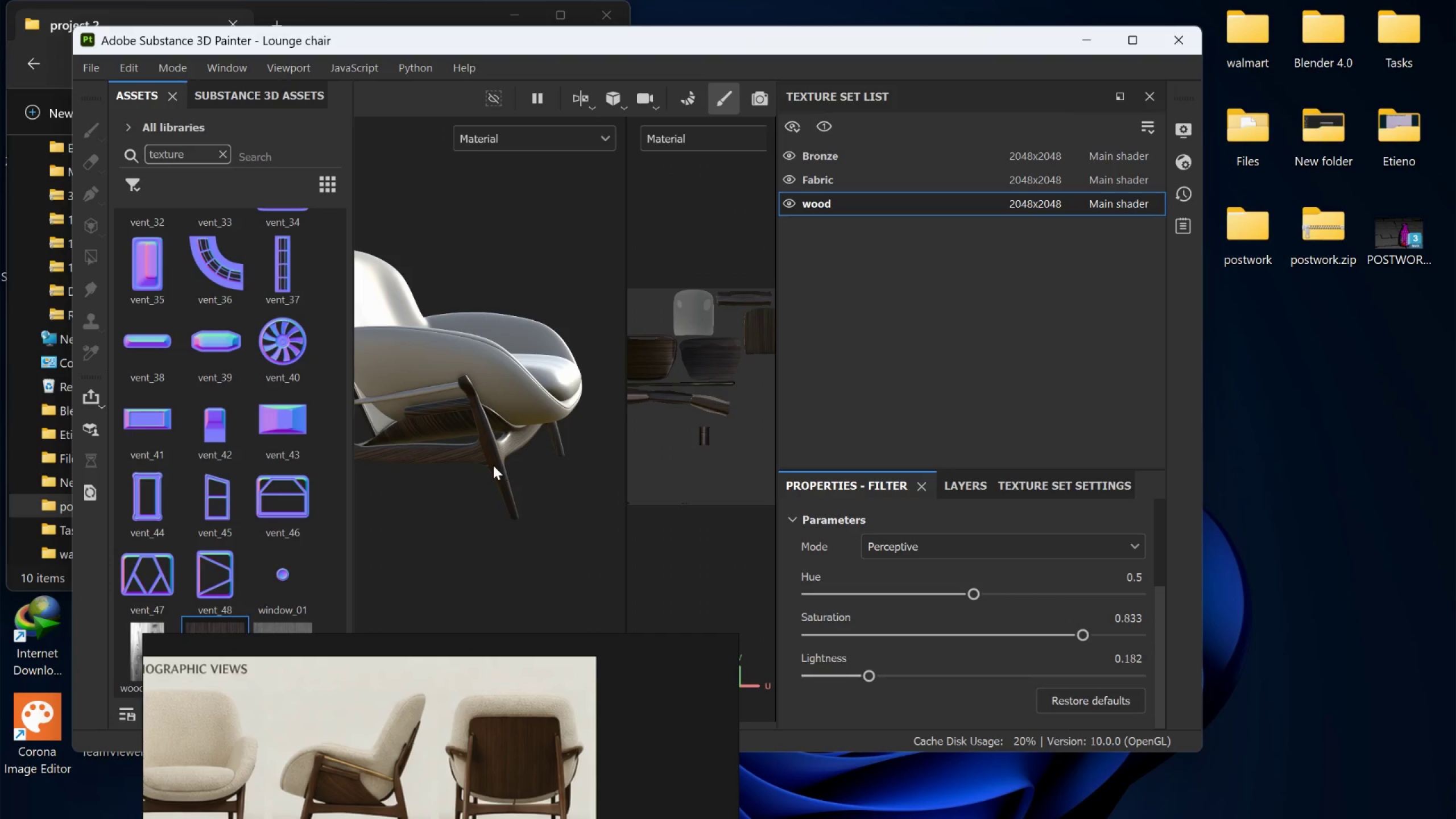 
scroll: coordinate [442, 440], scroll_direction: down, amount: 15.0
 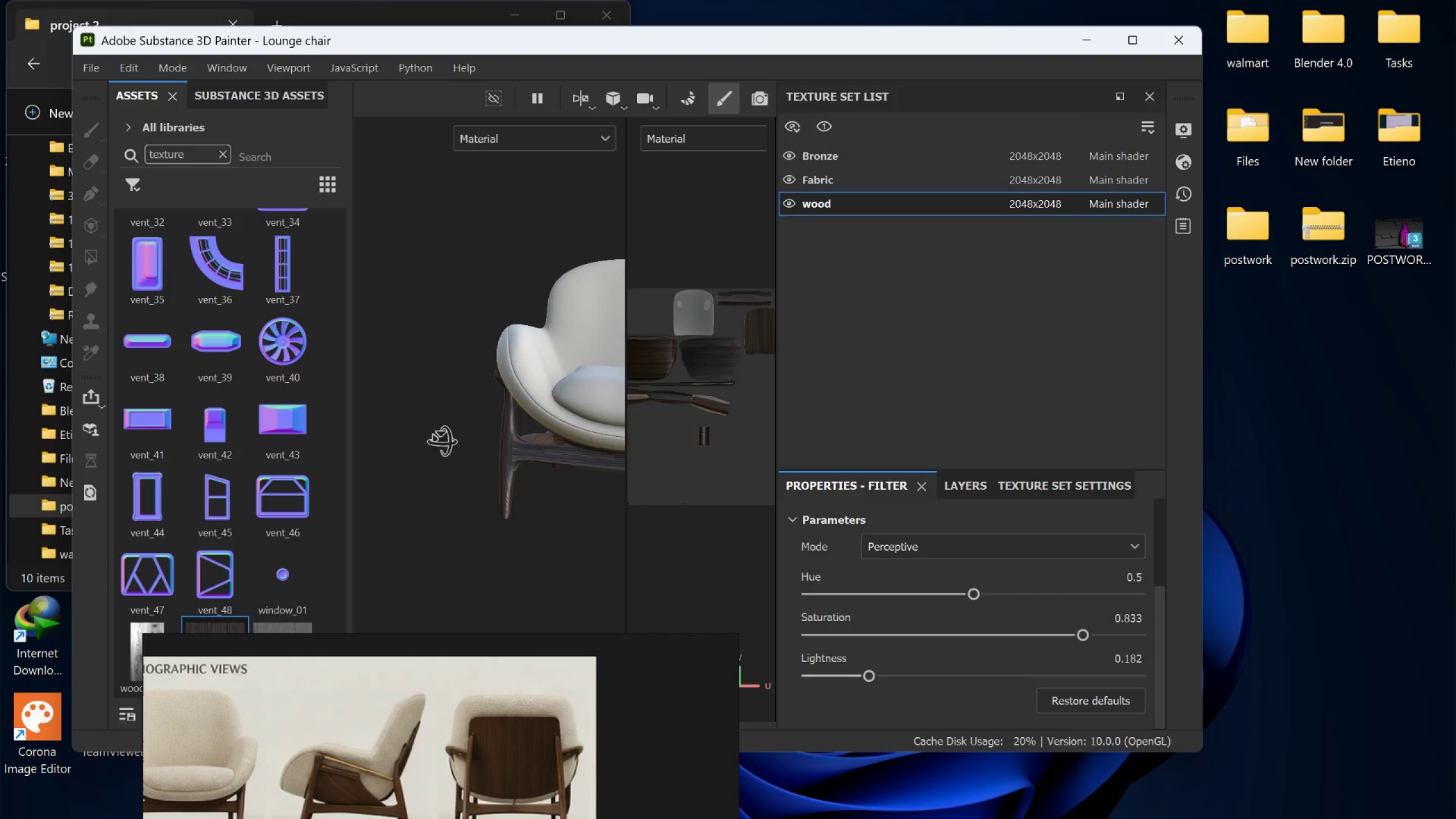 
hold_key(key=AltLeft, duration=1.5)
left_click_drag(start_coordinate=[497, 469], to_coordinate=[461, 424])
 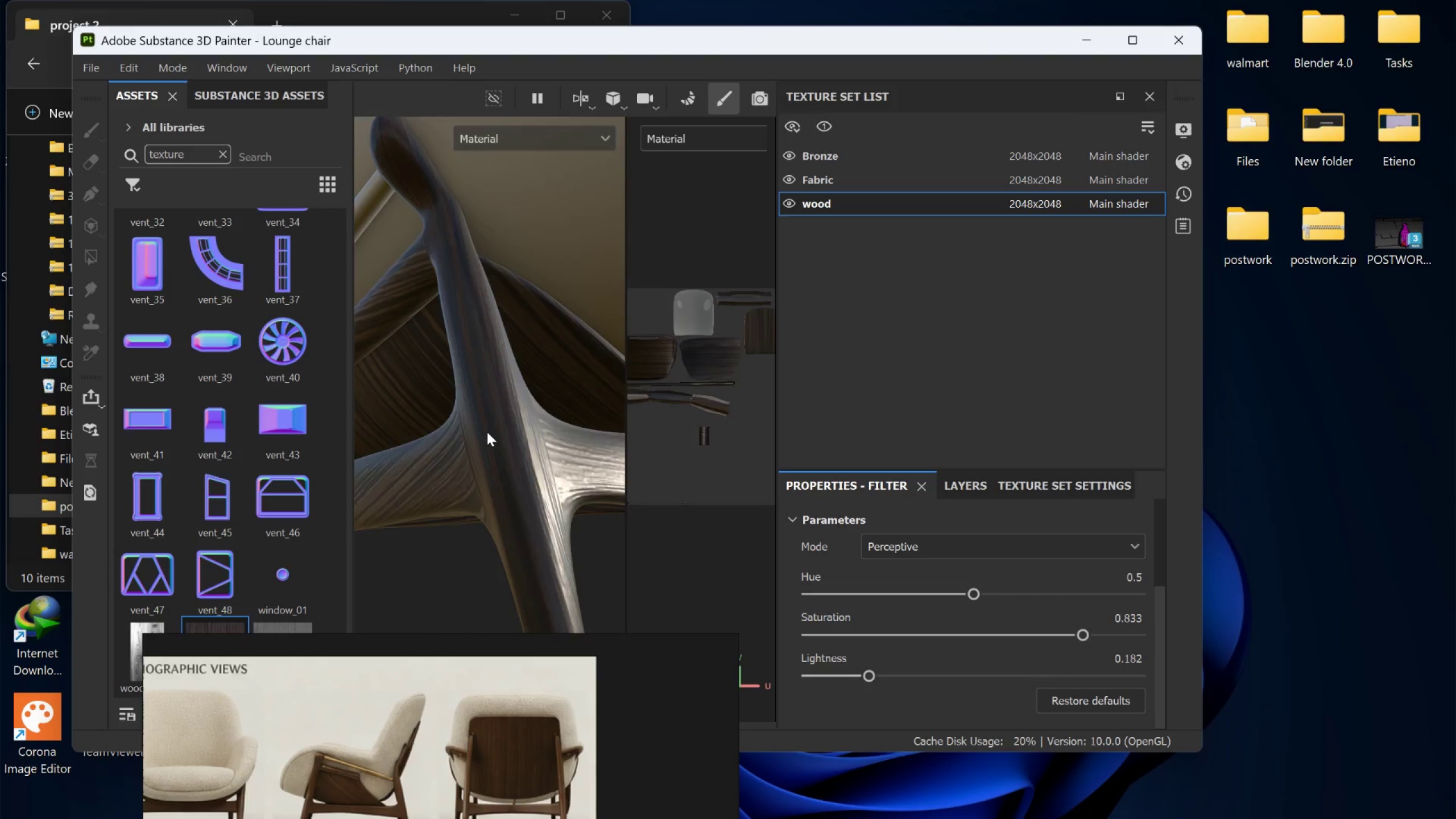 
scroll: coordinate [497, 469], scroll_direction: up, amount: 12.0
 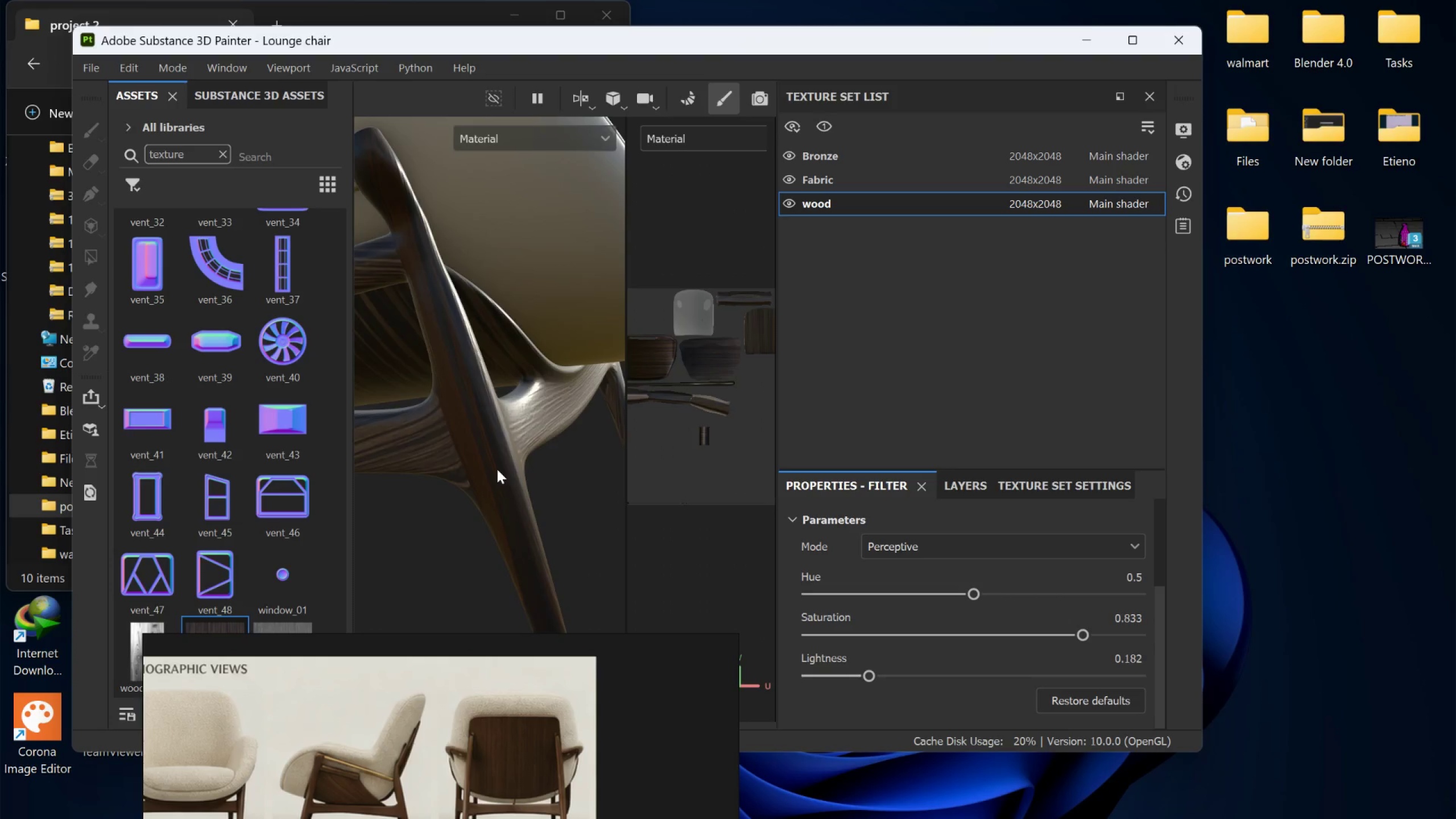 
hold_key(key=AltLeft, duration=1.53)
 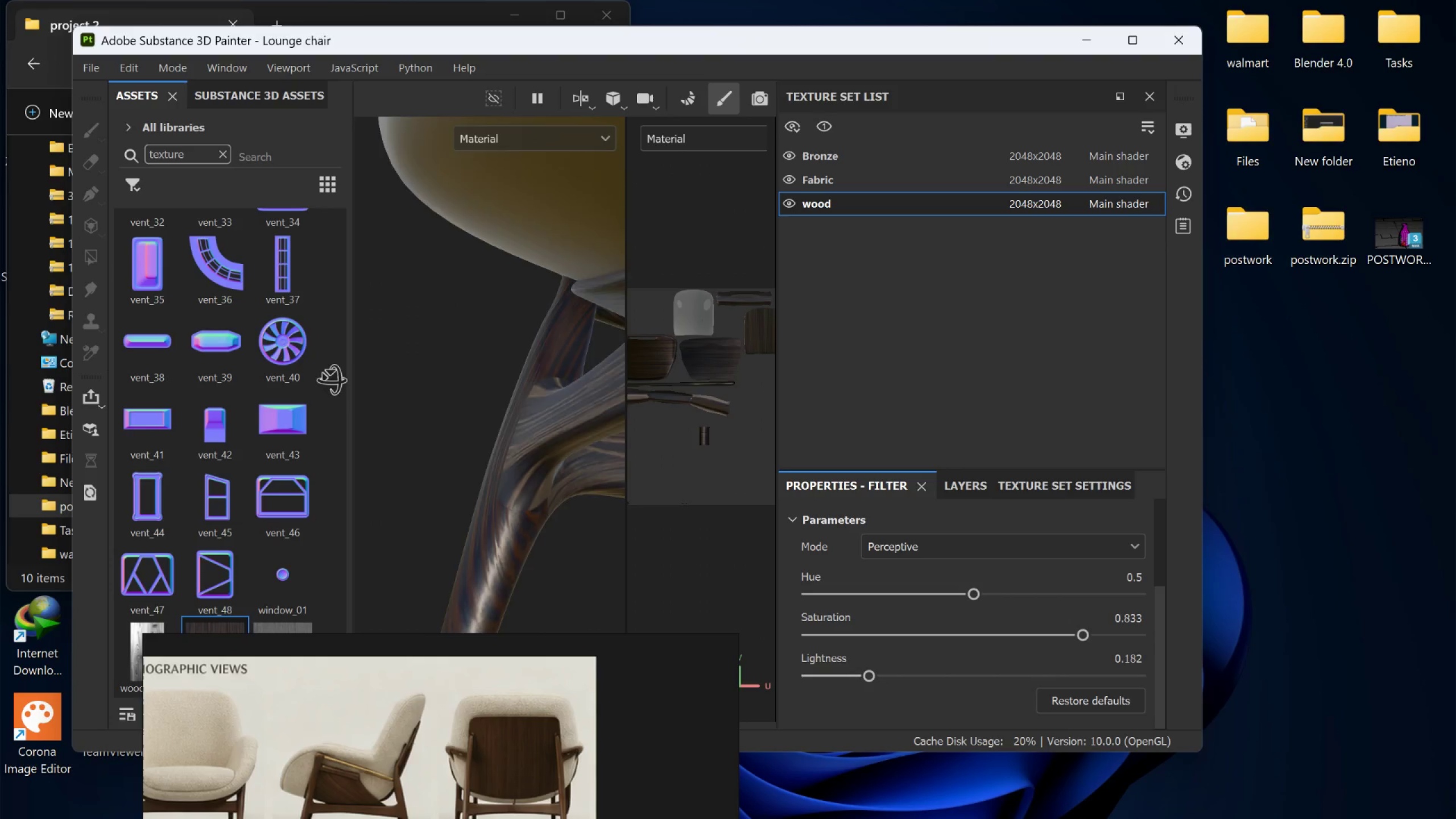 
hold_key(key=AltLeft, duration=1.5)
 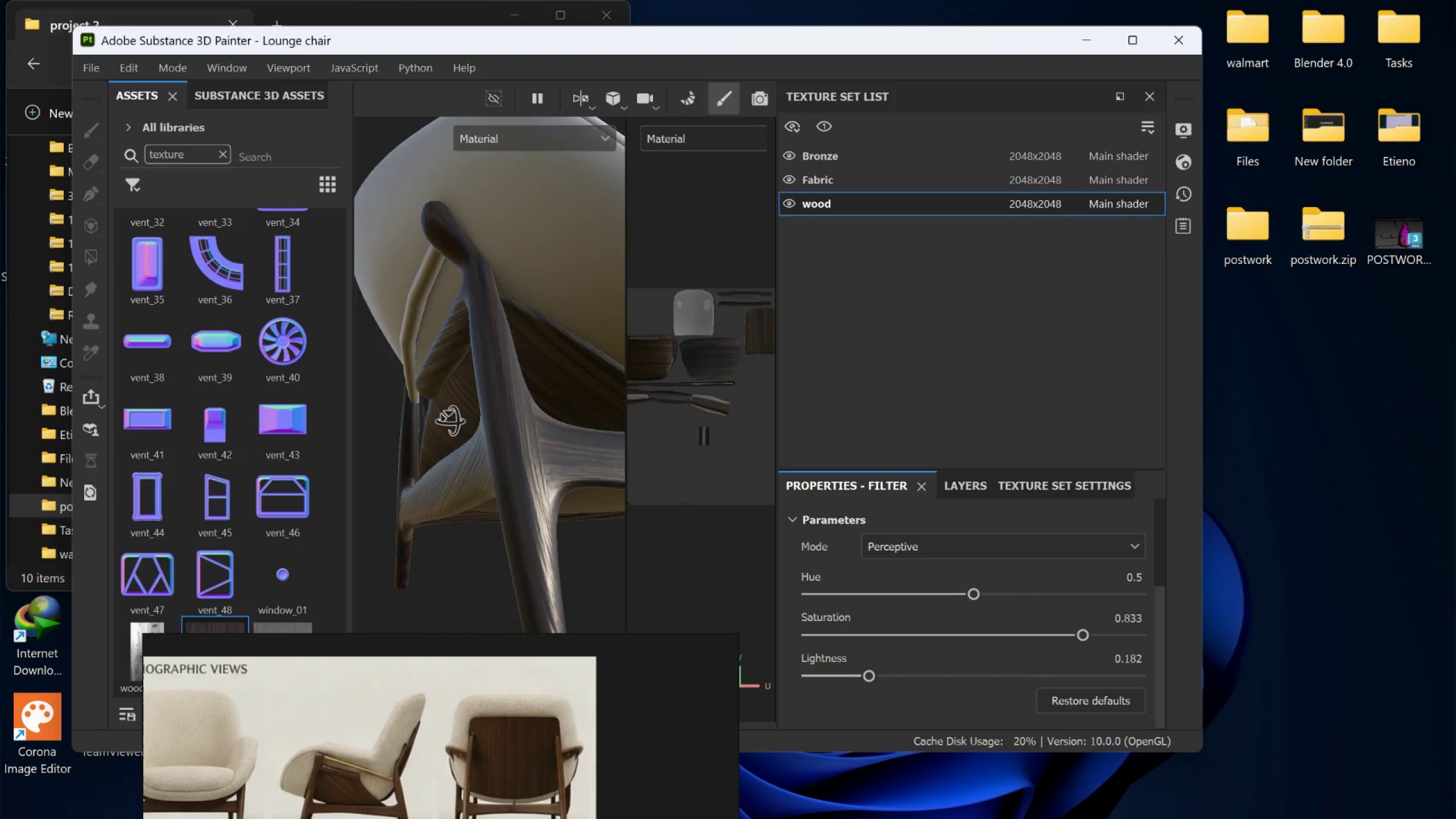 
key(Alt+AltLeft)
 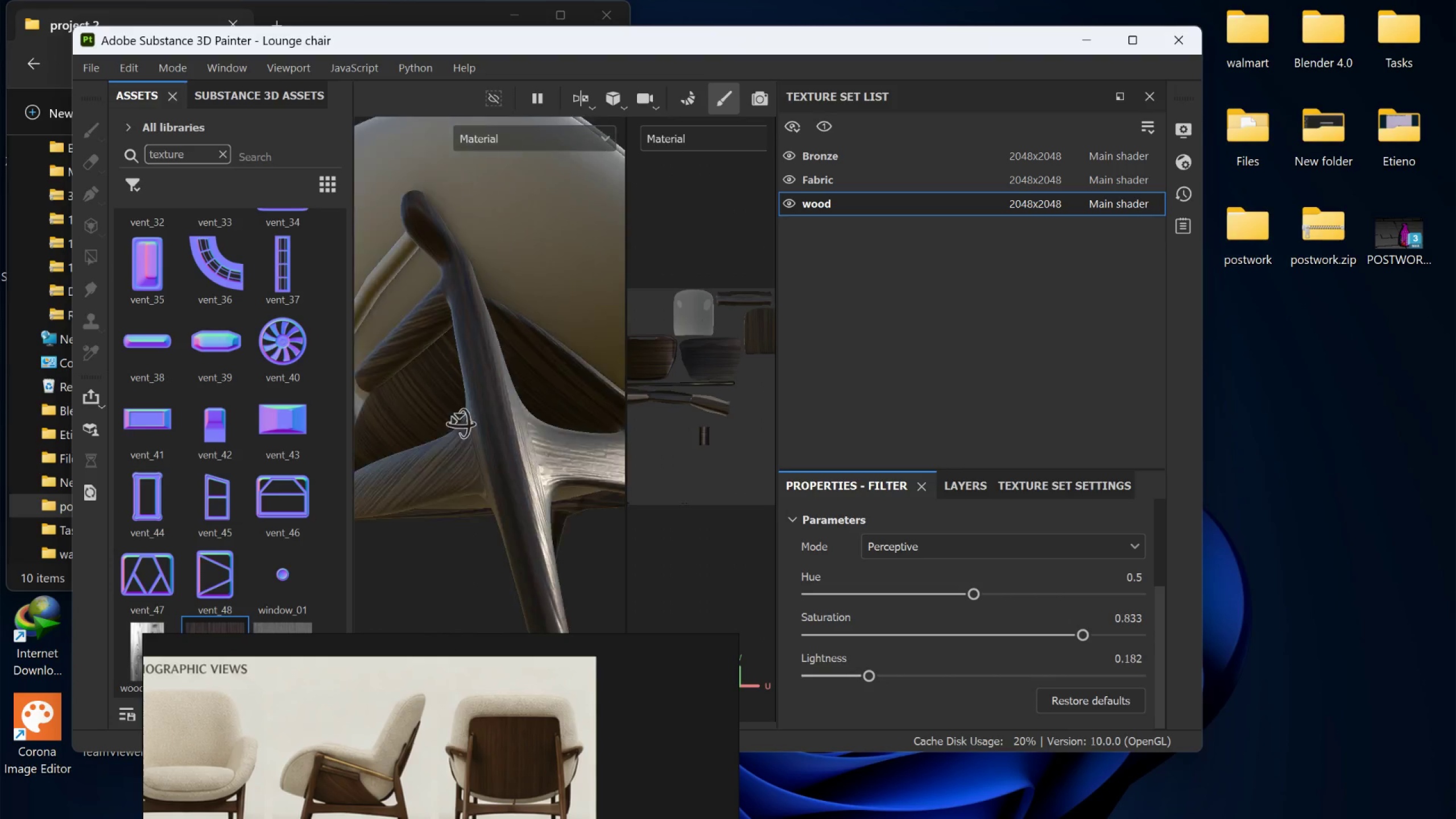 
key(Alt+AltLeft)
 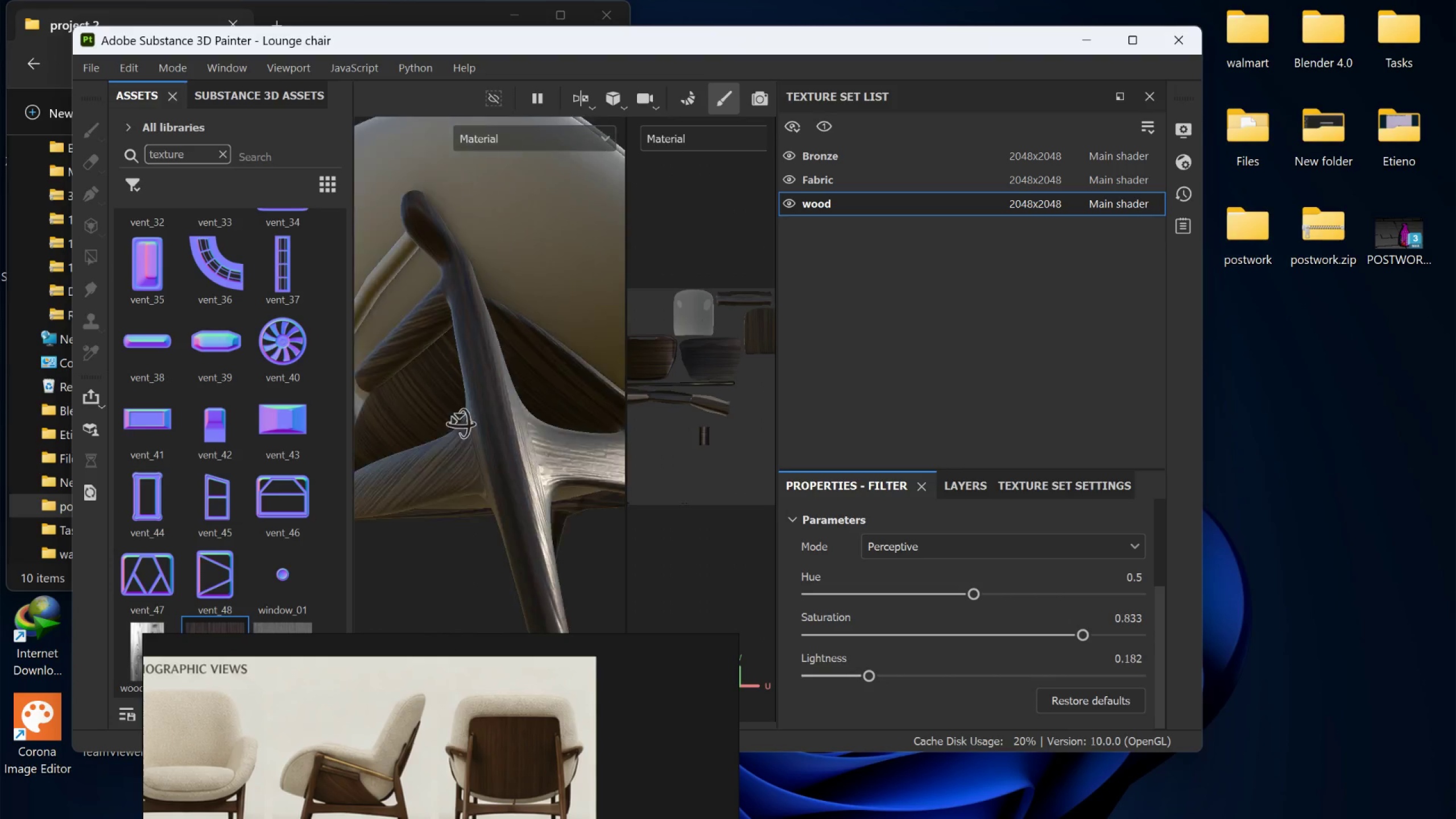 
key(Alt+AltLeft)
 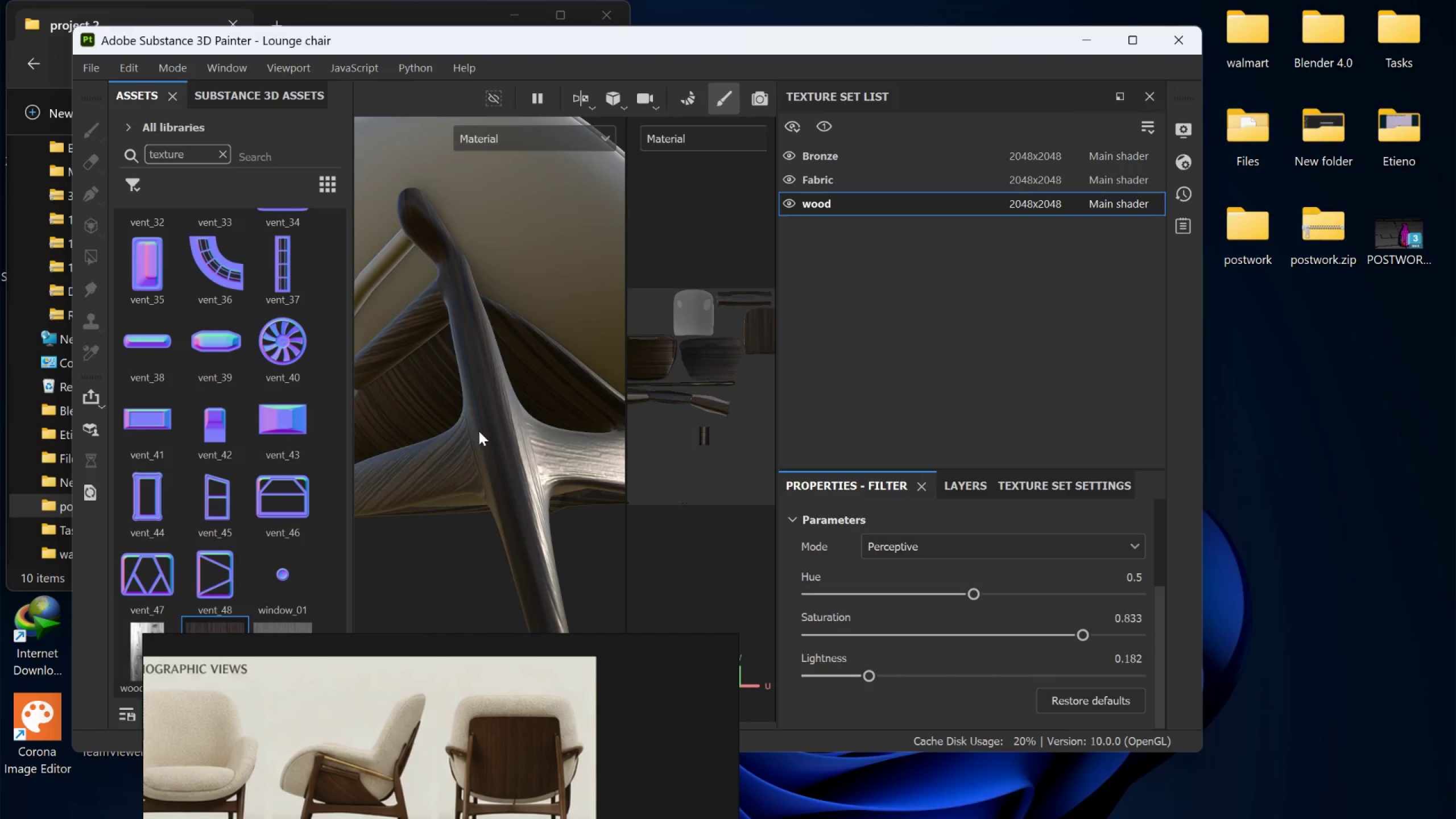 
hold_key(key=AltLeft, duration=0.41)
left_click_drag(start_coordinate=[503, 439], to_coordinate=[470, 473])
 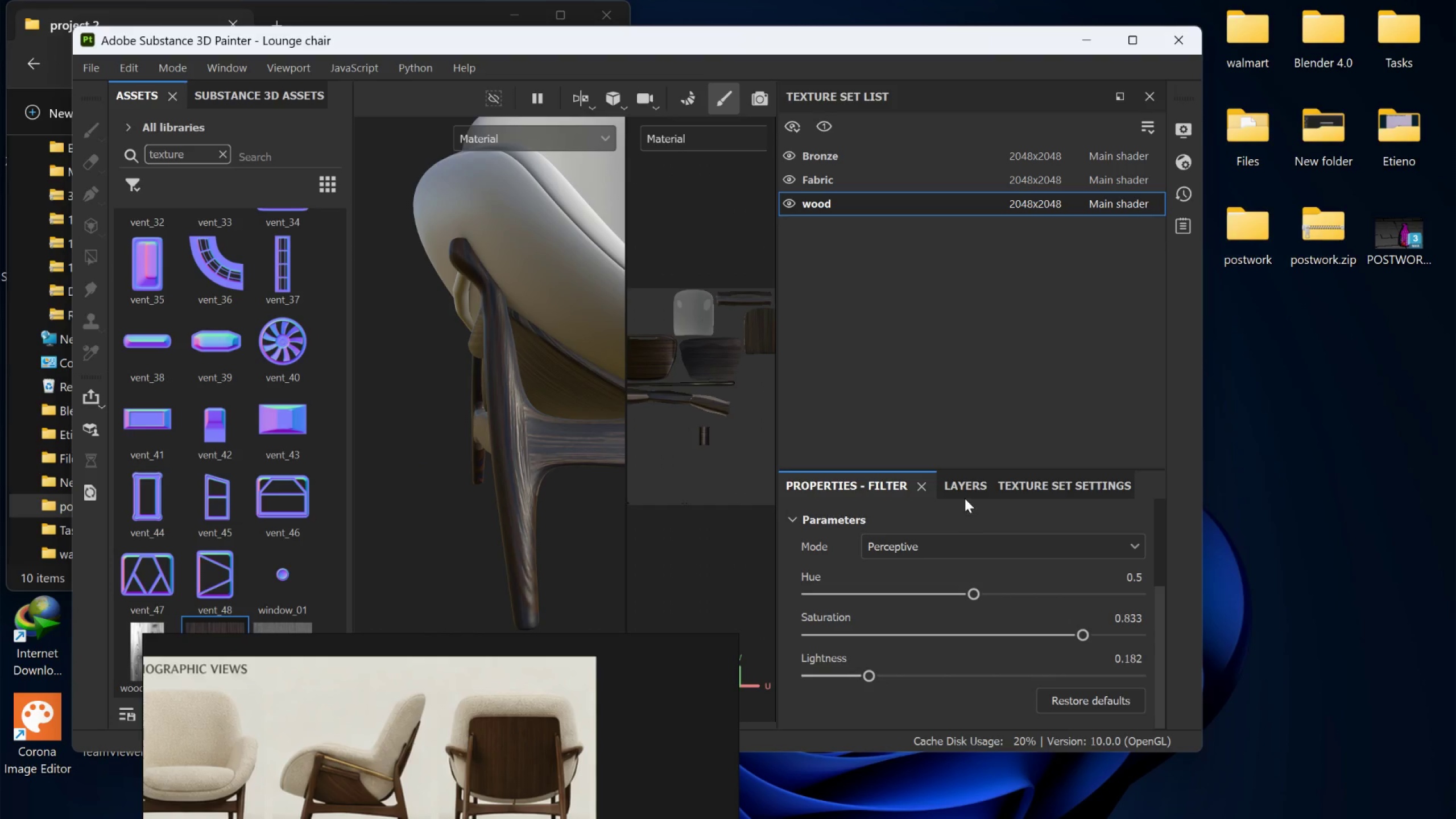 
scroll: coordinate [489, 434], scroll_direction: down, amount: 4.0
 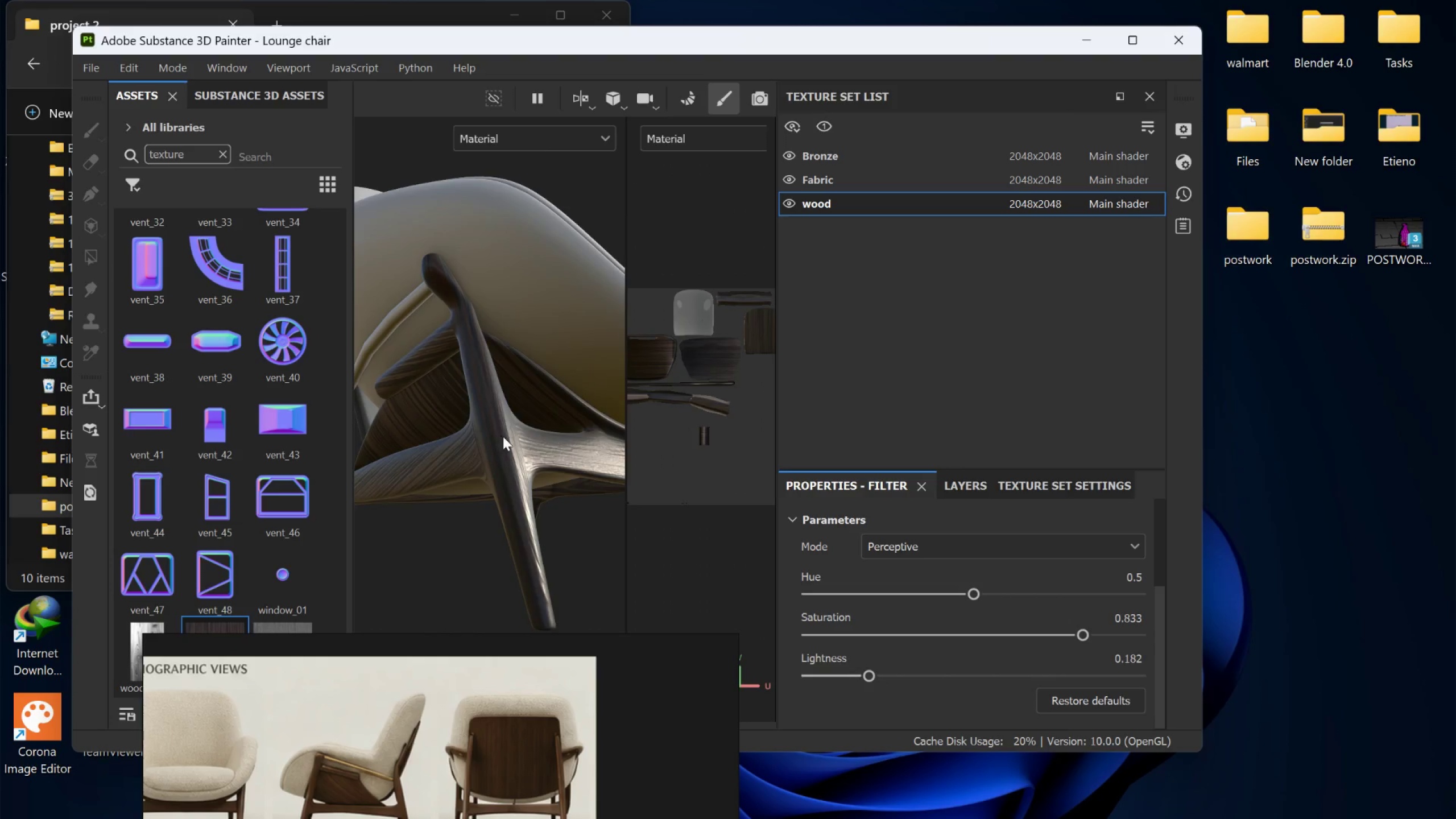 
left_click([965, 497])
 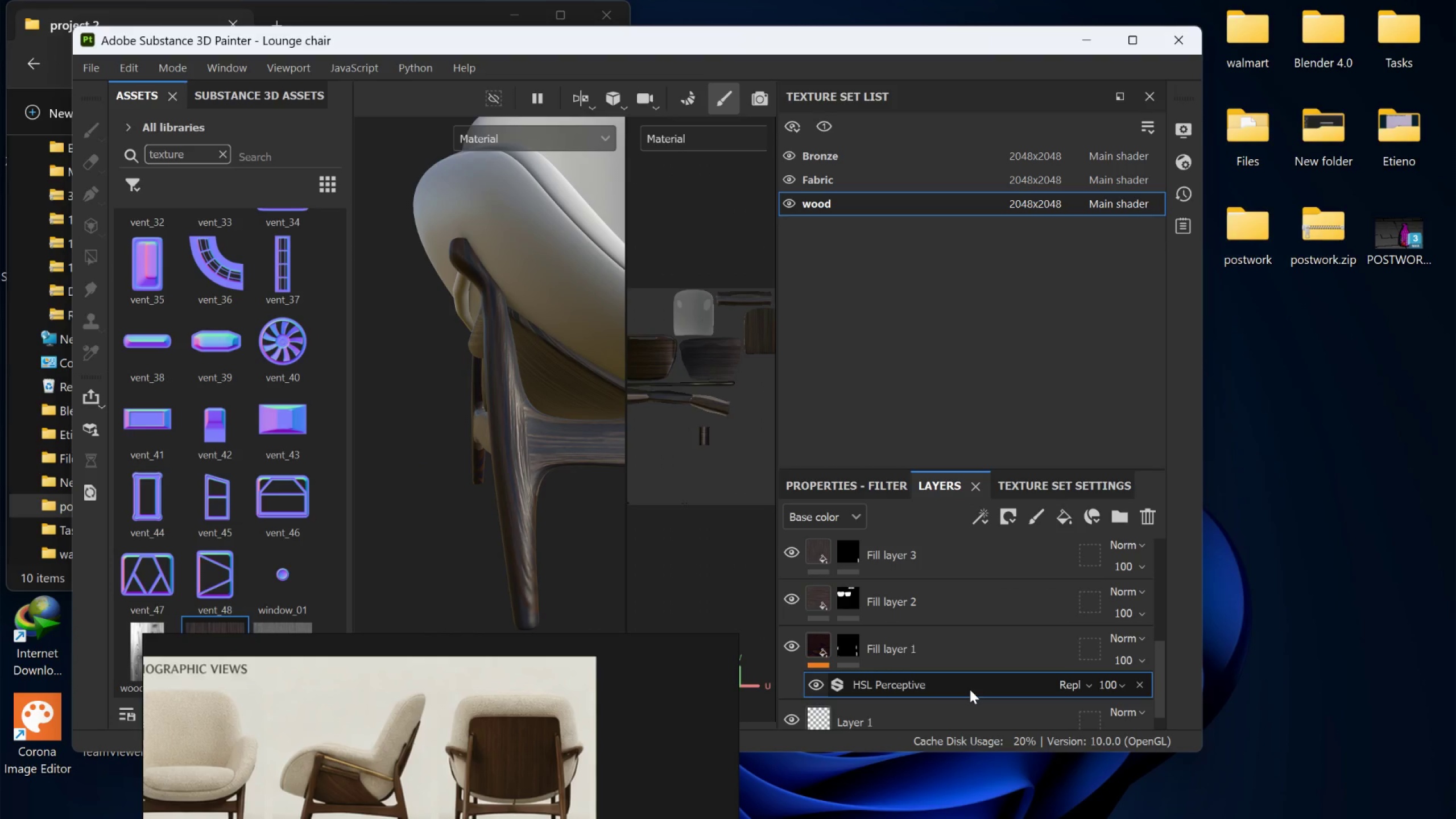 
right_click([970, 689])
 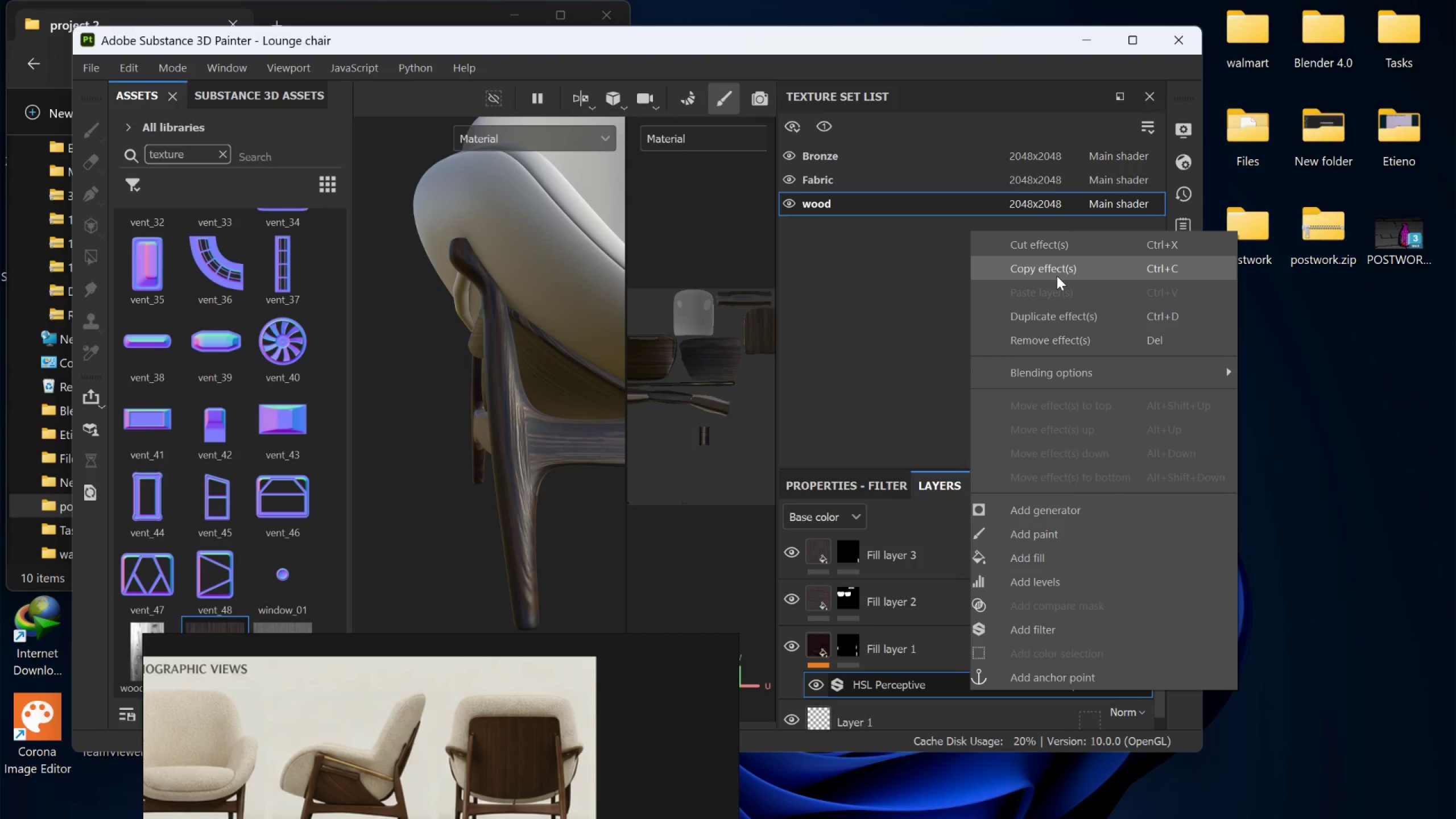 
wait(5.72)
 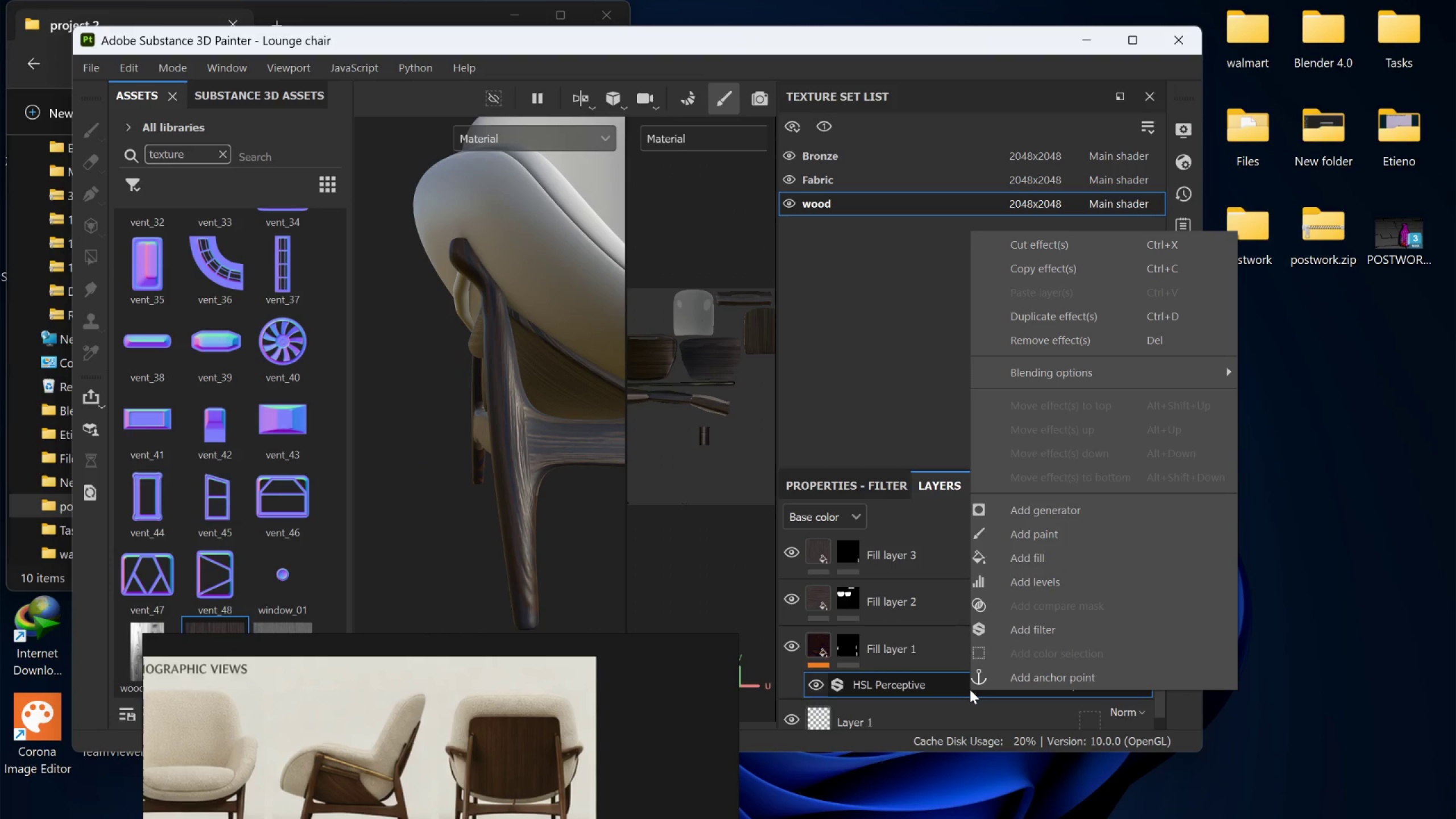 
left_click([1057, 276])
 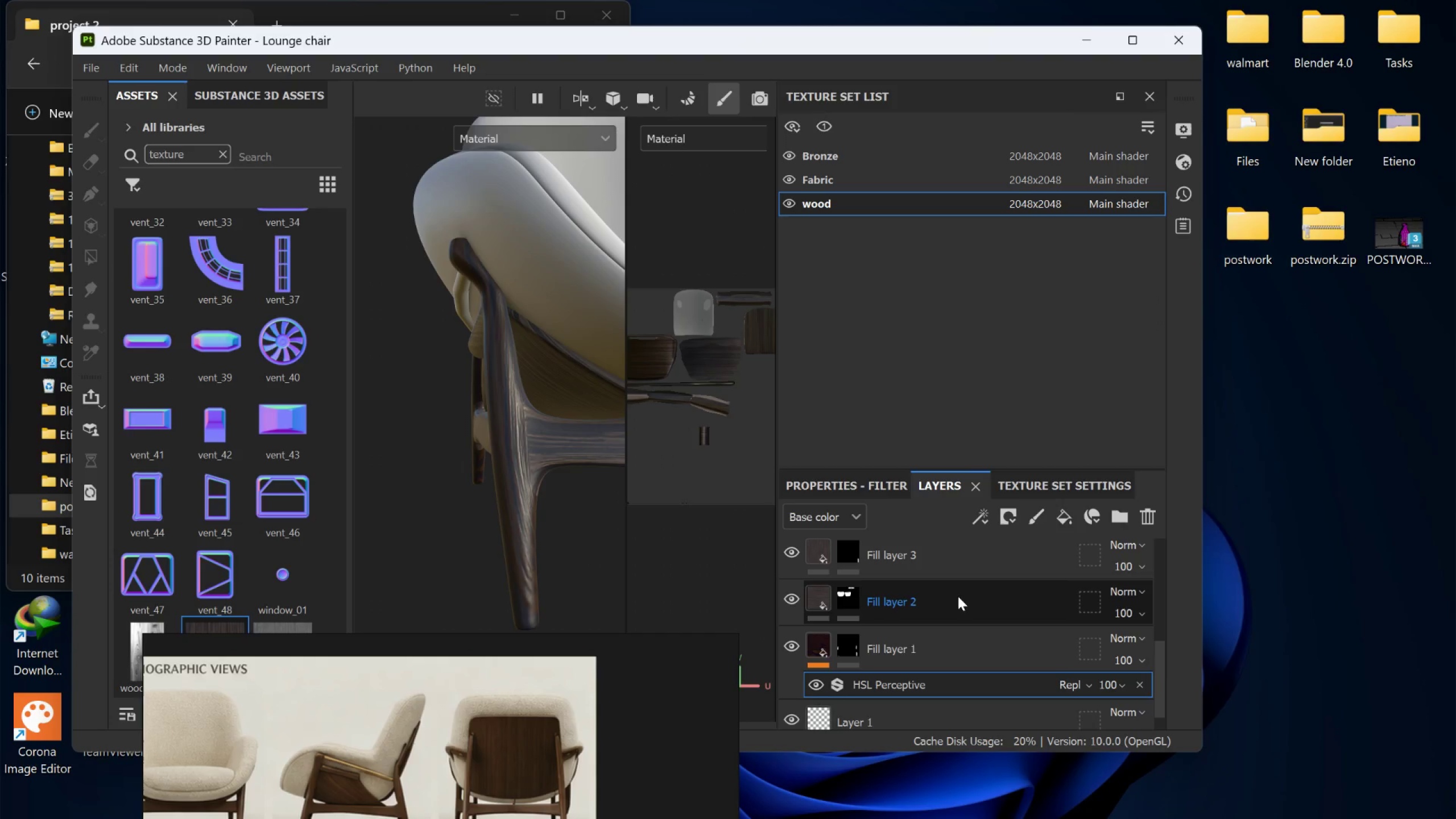 
left_click([958, 597])
 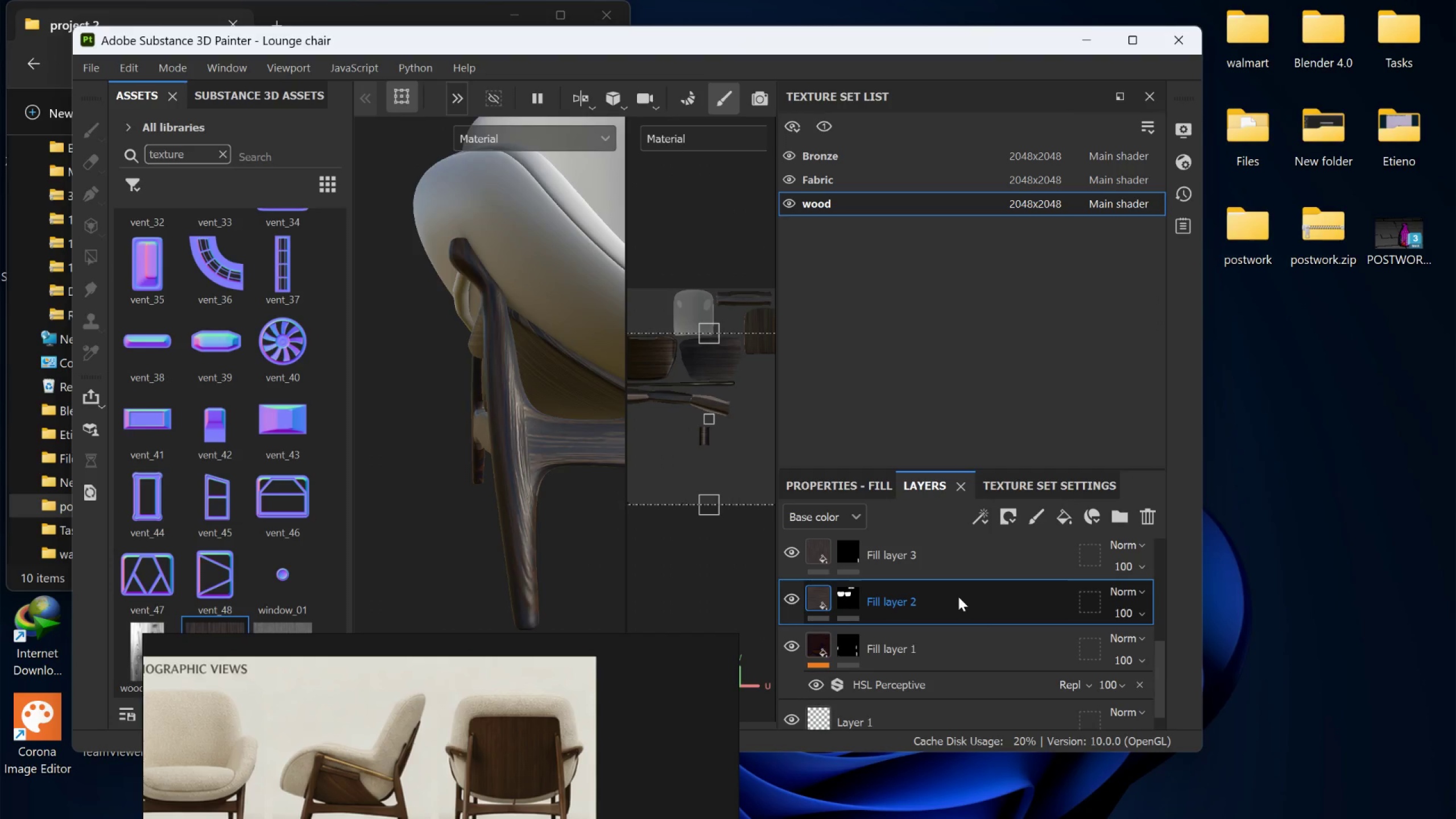 
right_click([958, 597])
 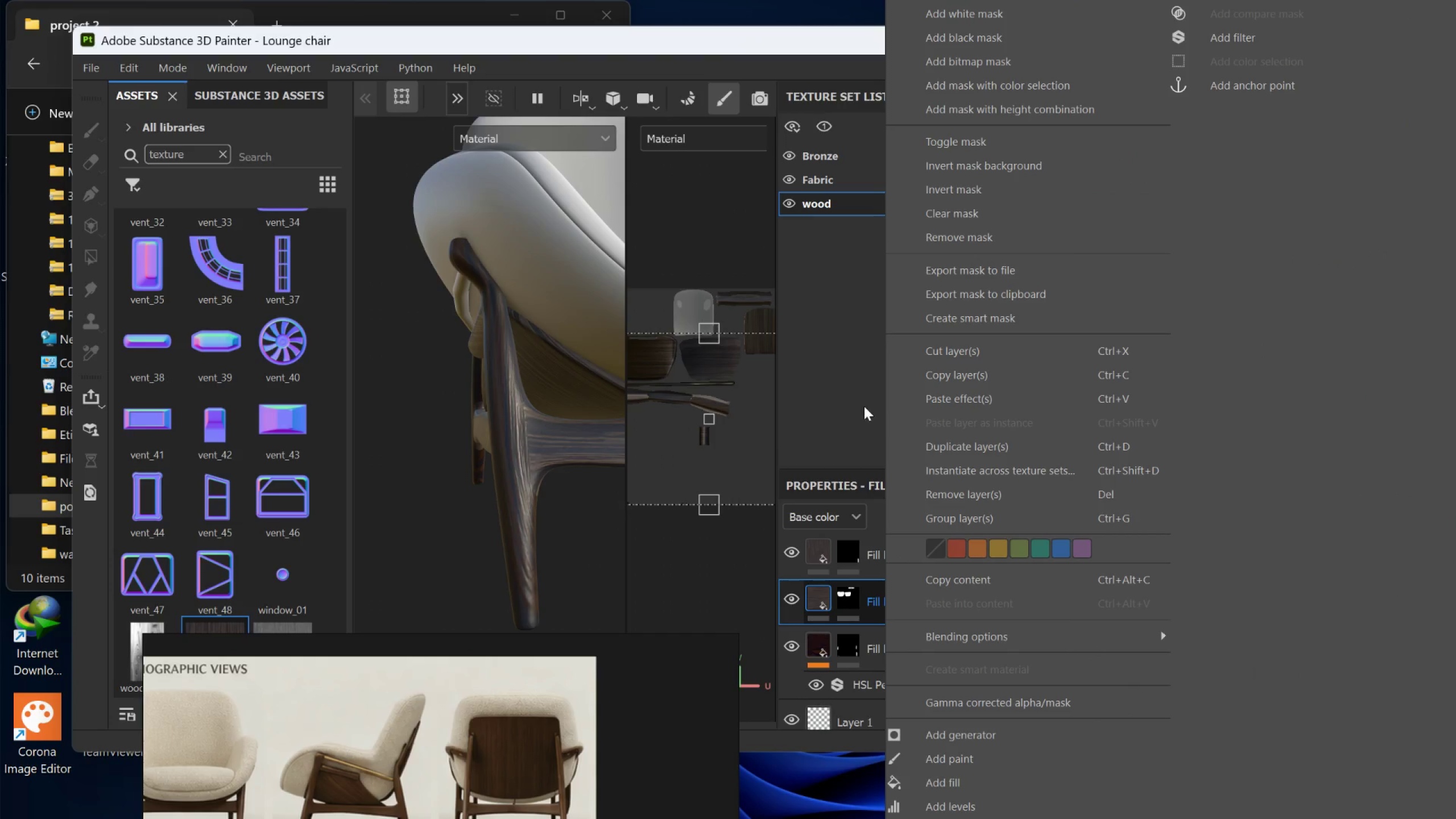 
left_click([860, 399])
 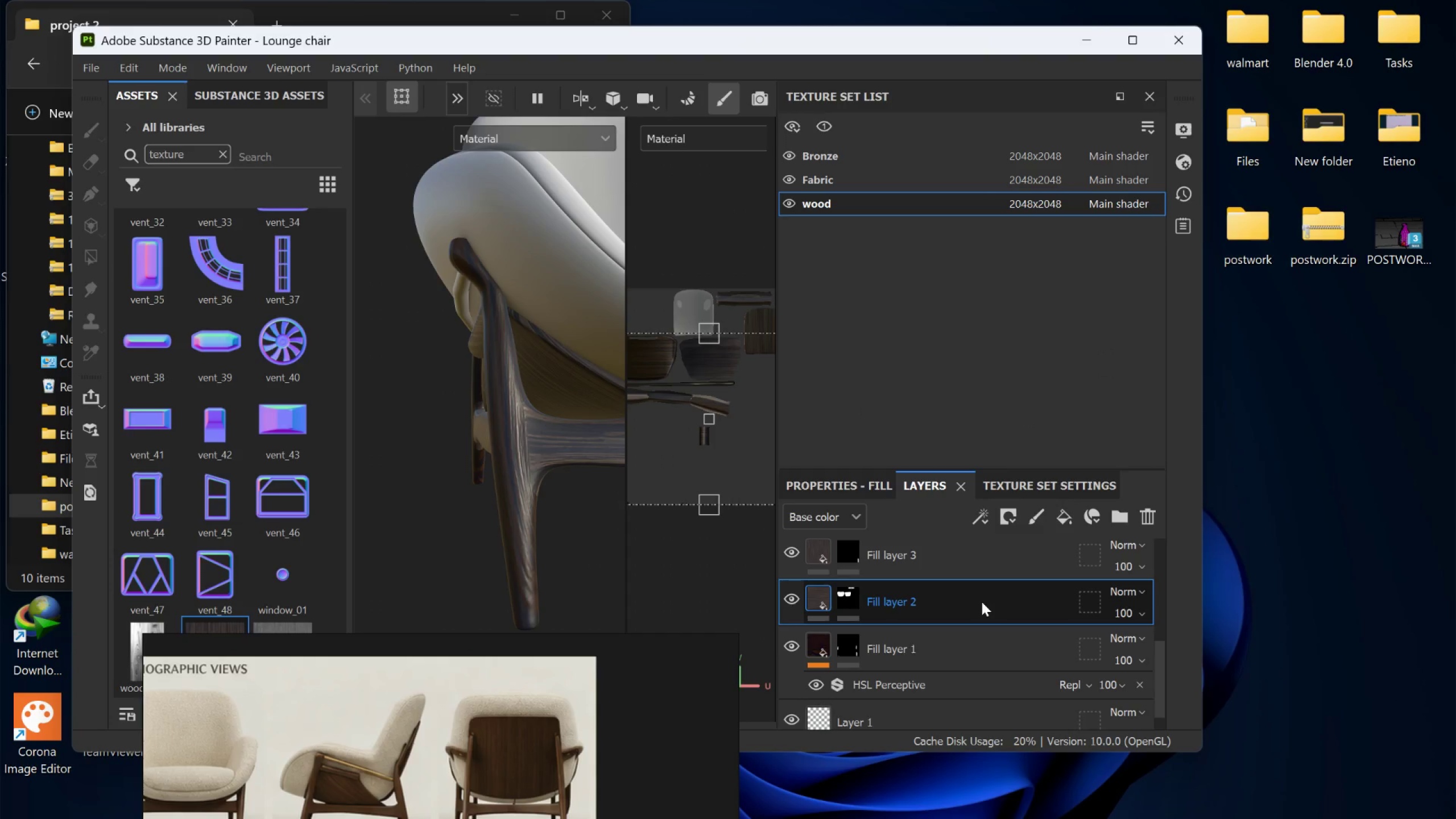 
left_click([982, 602])
 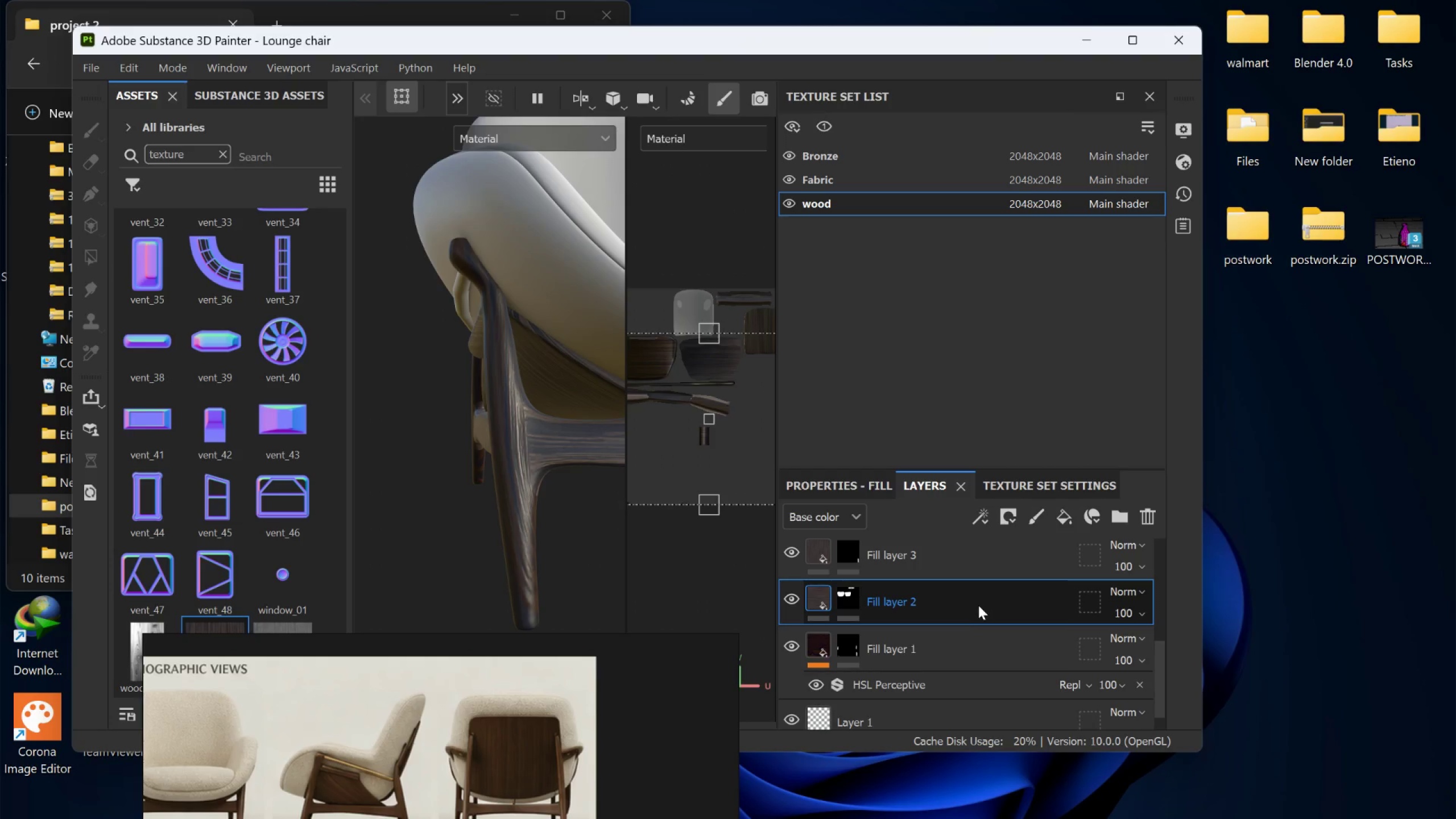 
key(Control+V)
 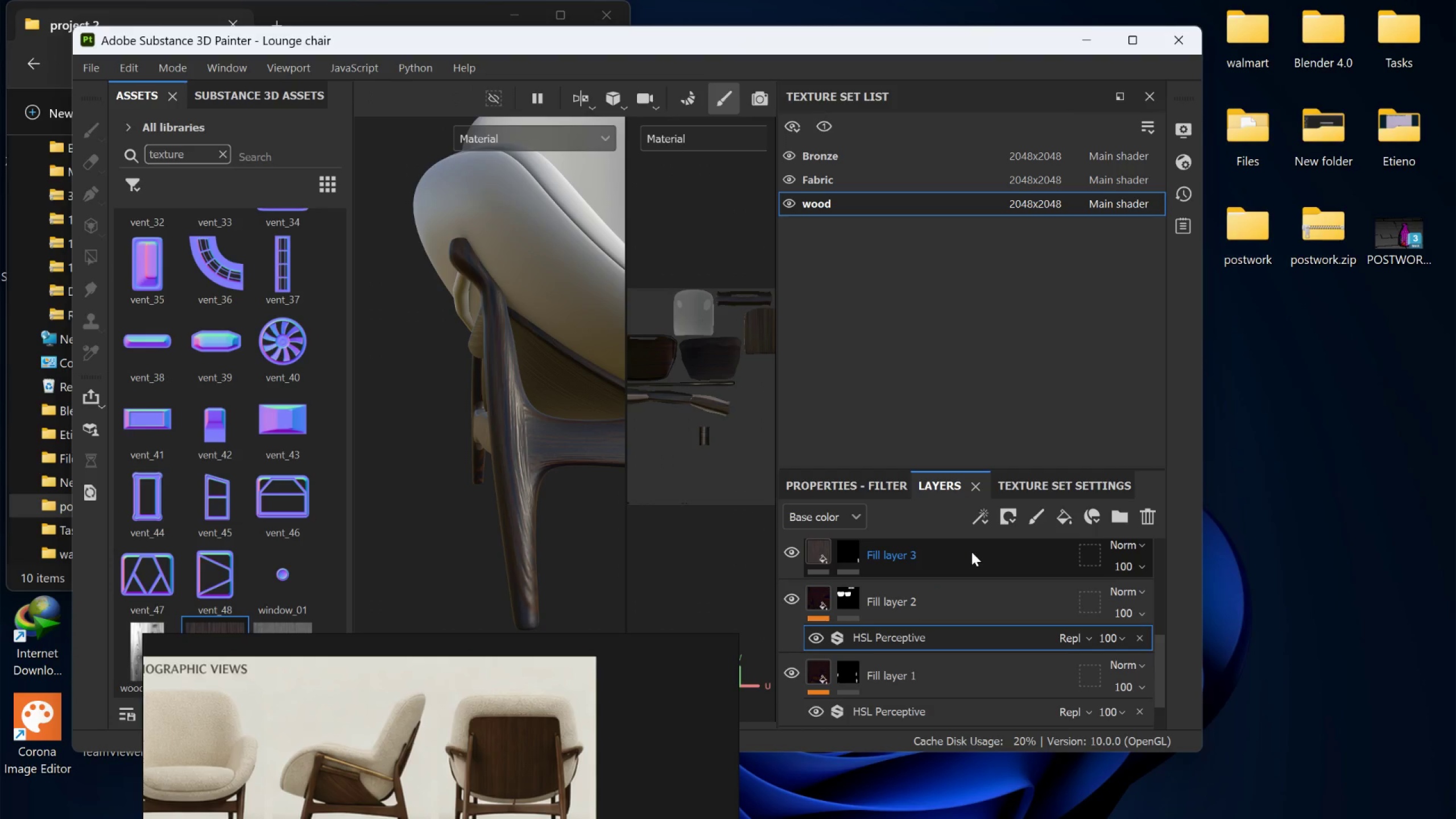 
left_click([973, 552])
 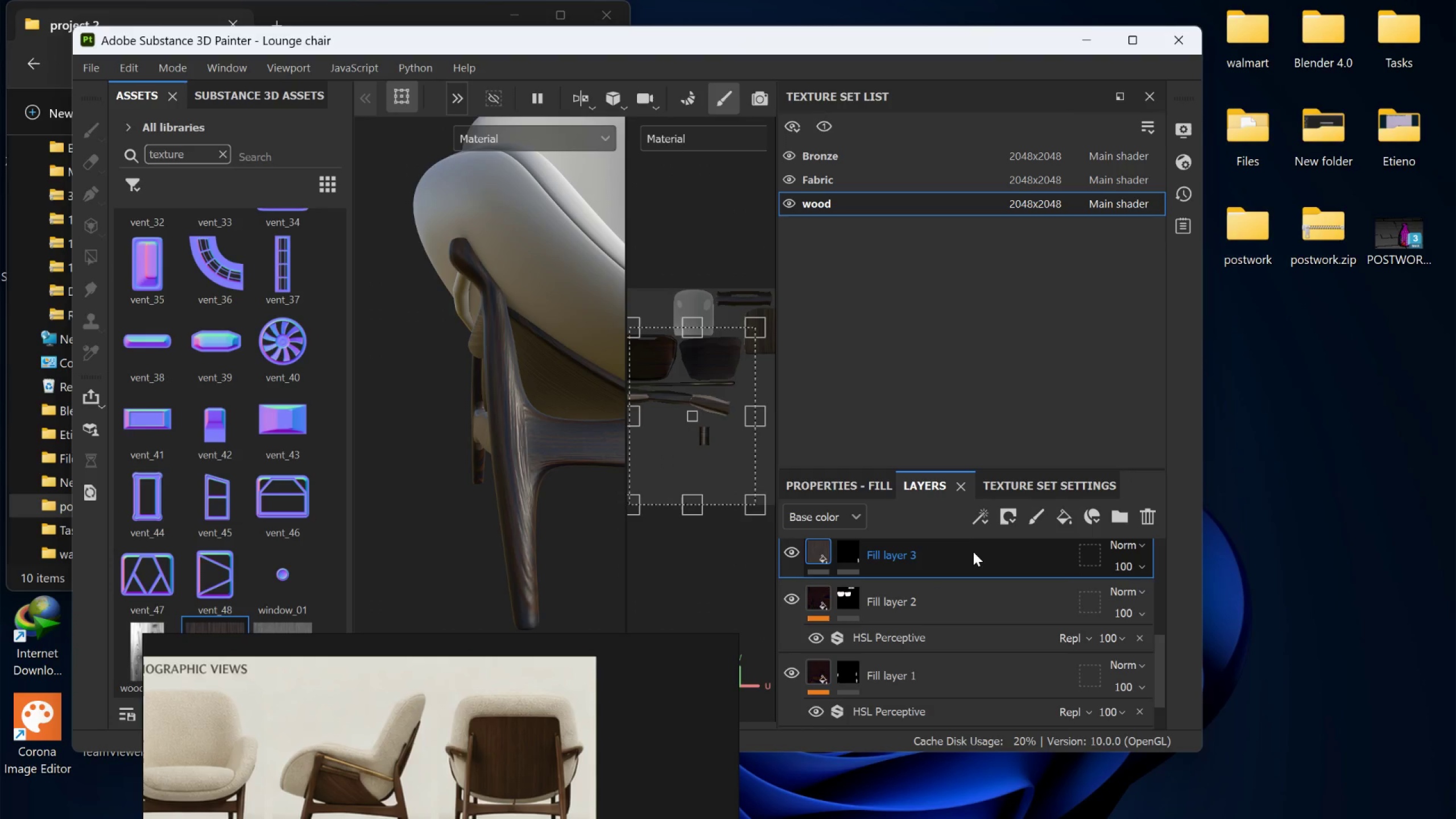 
key(Control+V)
 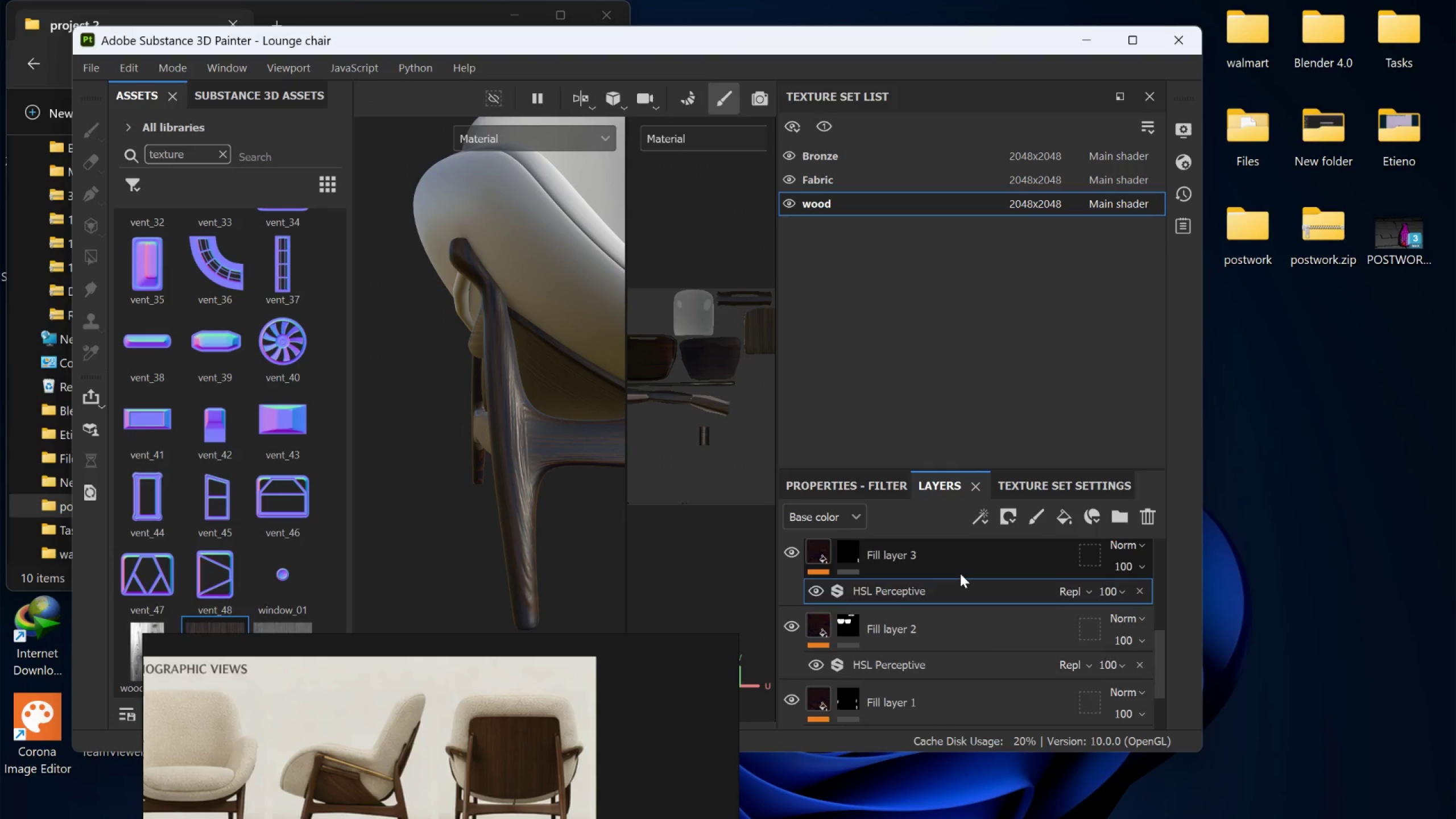 
scroll: coordinate [960, 573], scroll_direction: up, amount: 1.0
 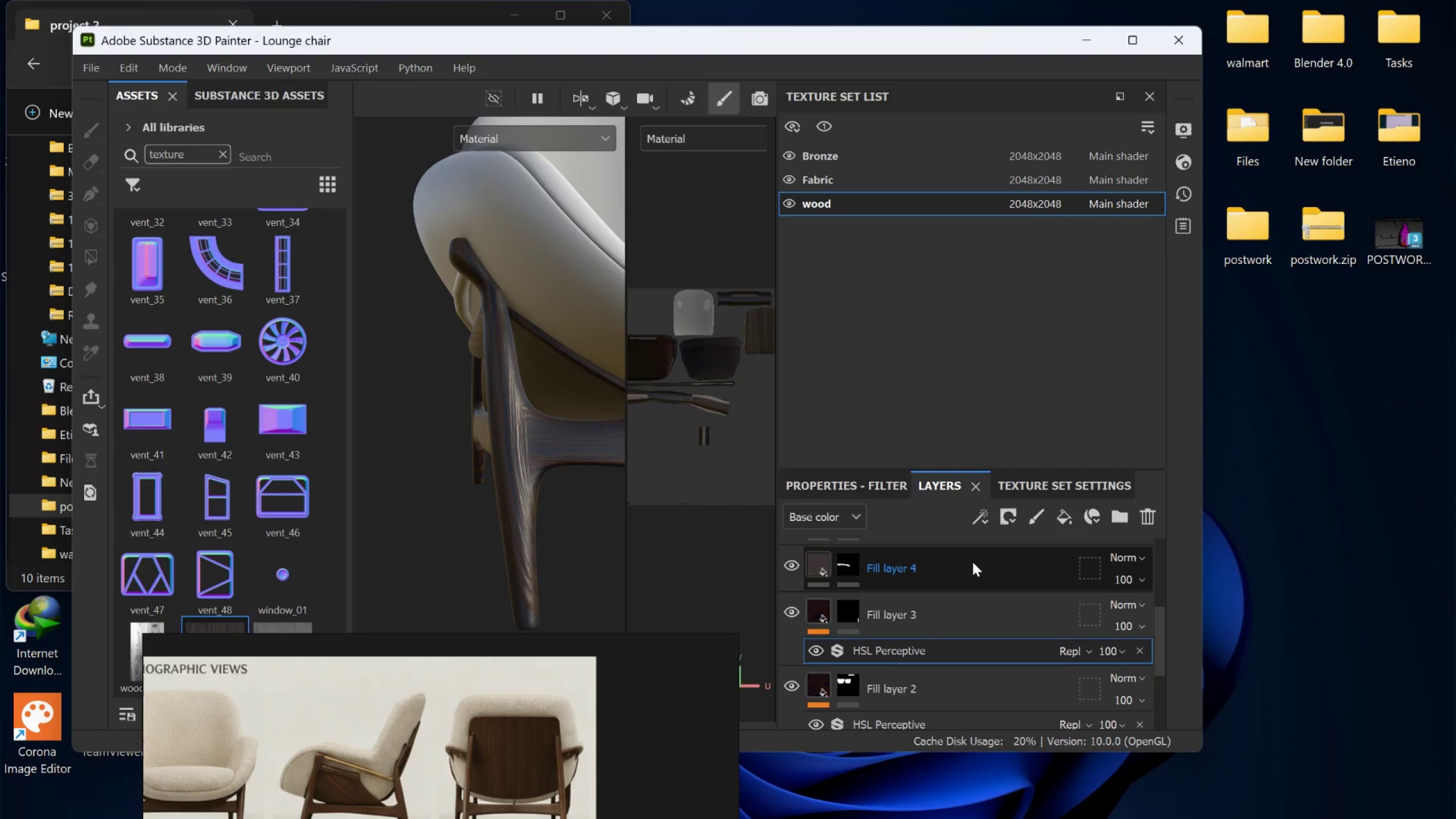 
left_click([973, 562])
 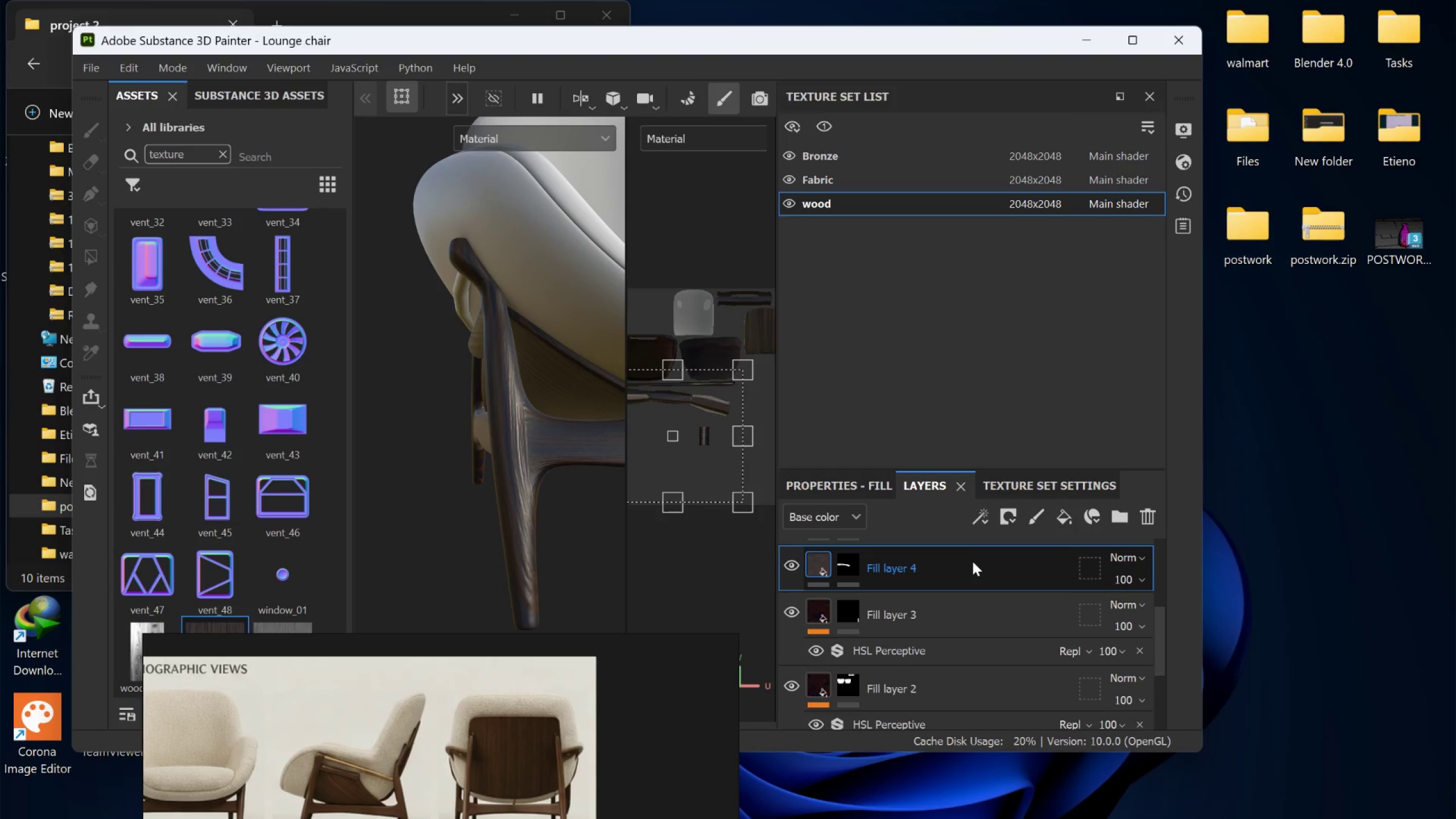 
key(Control+V)
 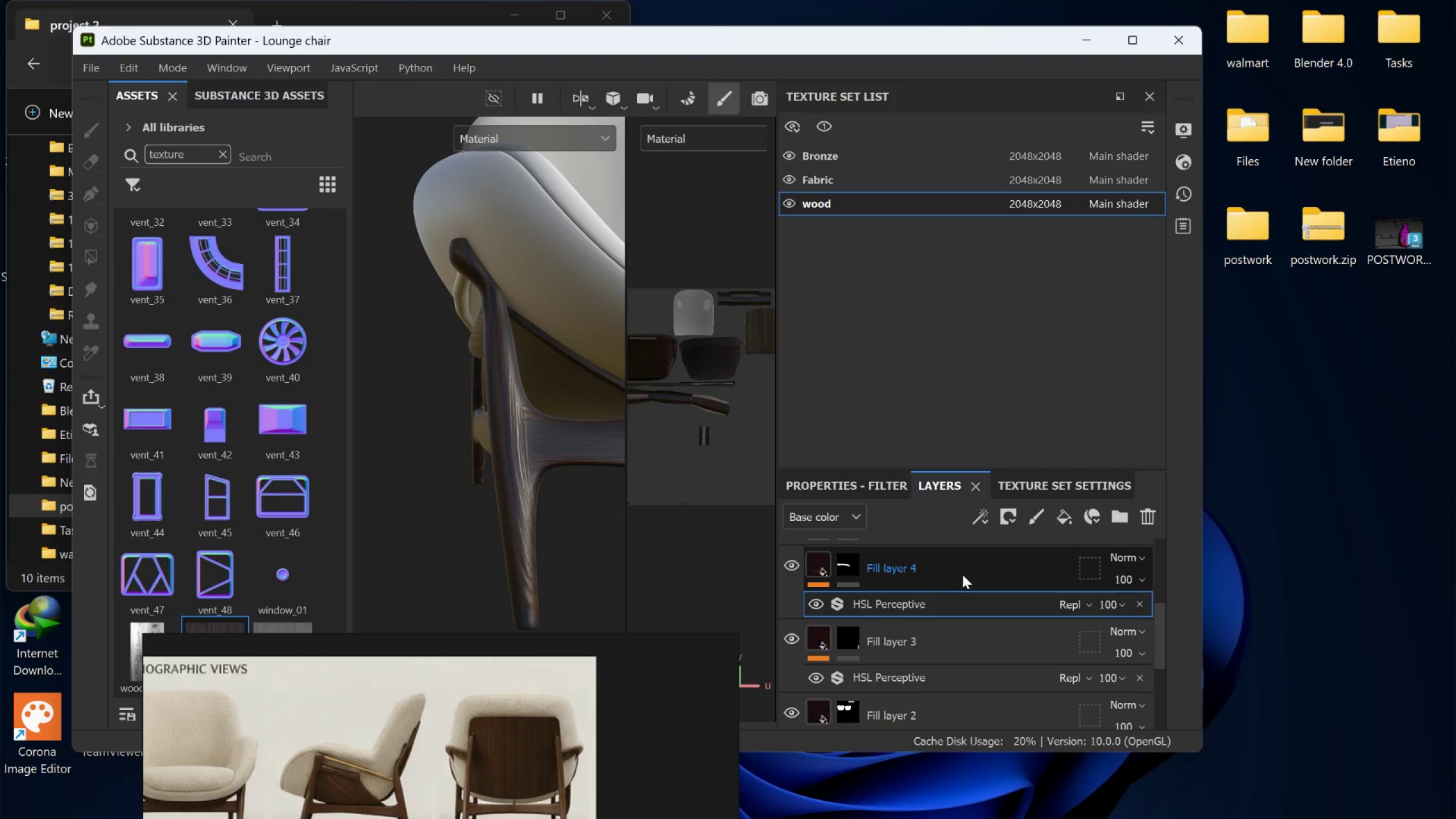 
scroll: coordinate [962, 574], scroll_direction: up, amount: 2.0
 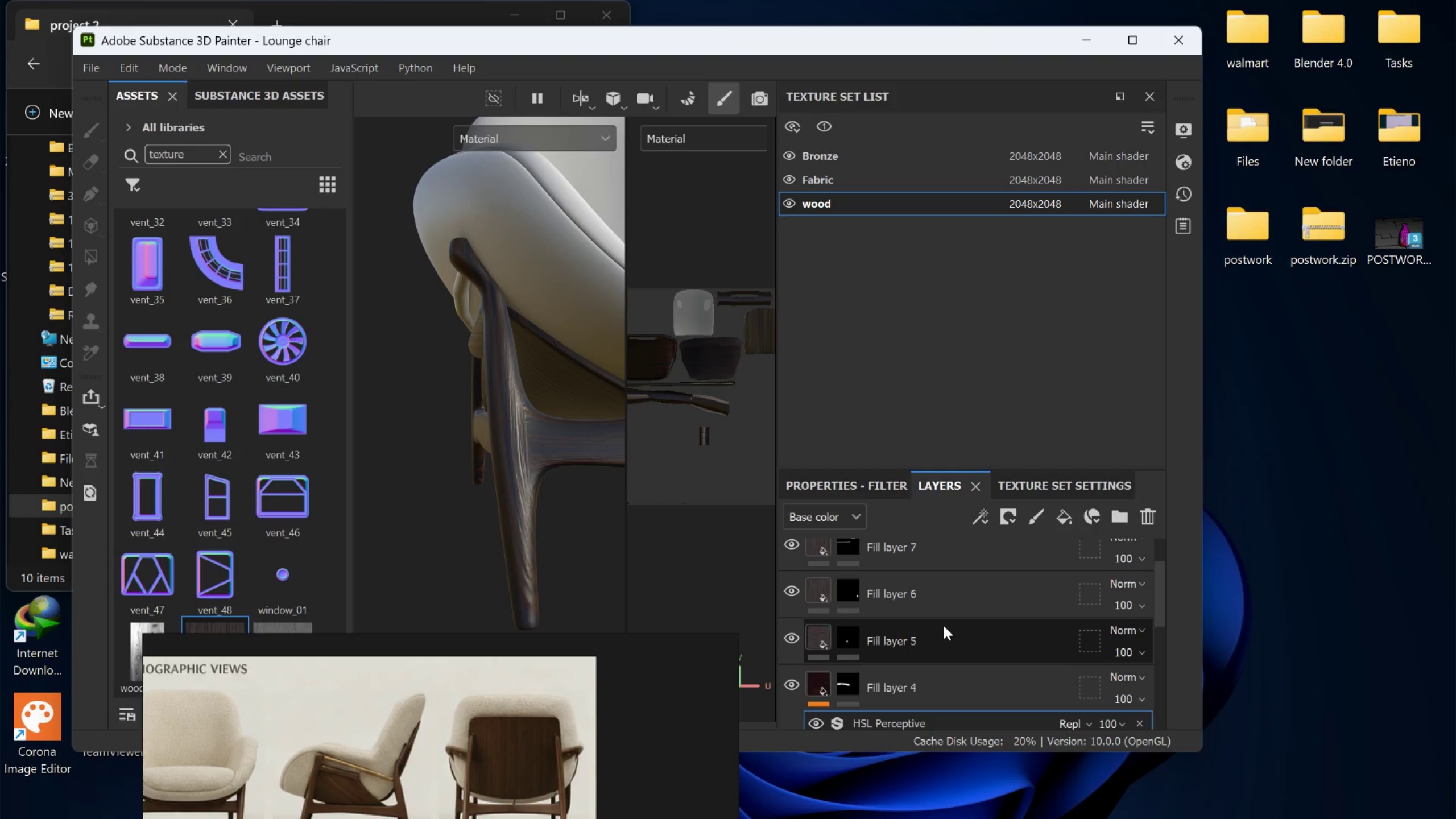 
left_click([944, 626])
 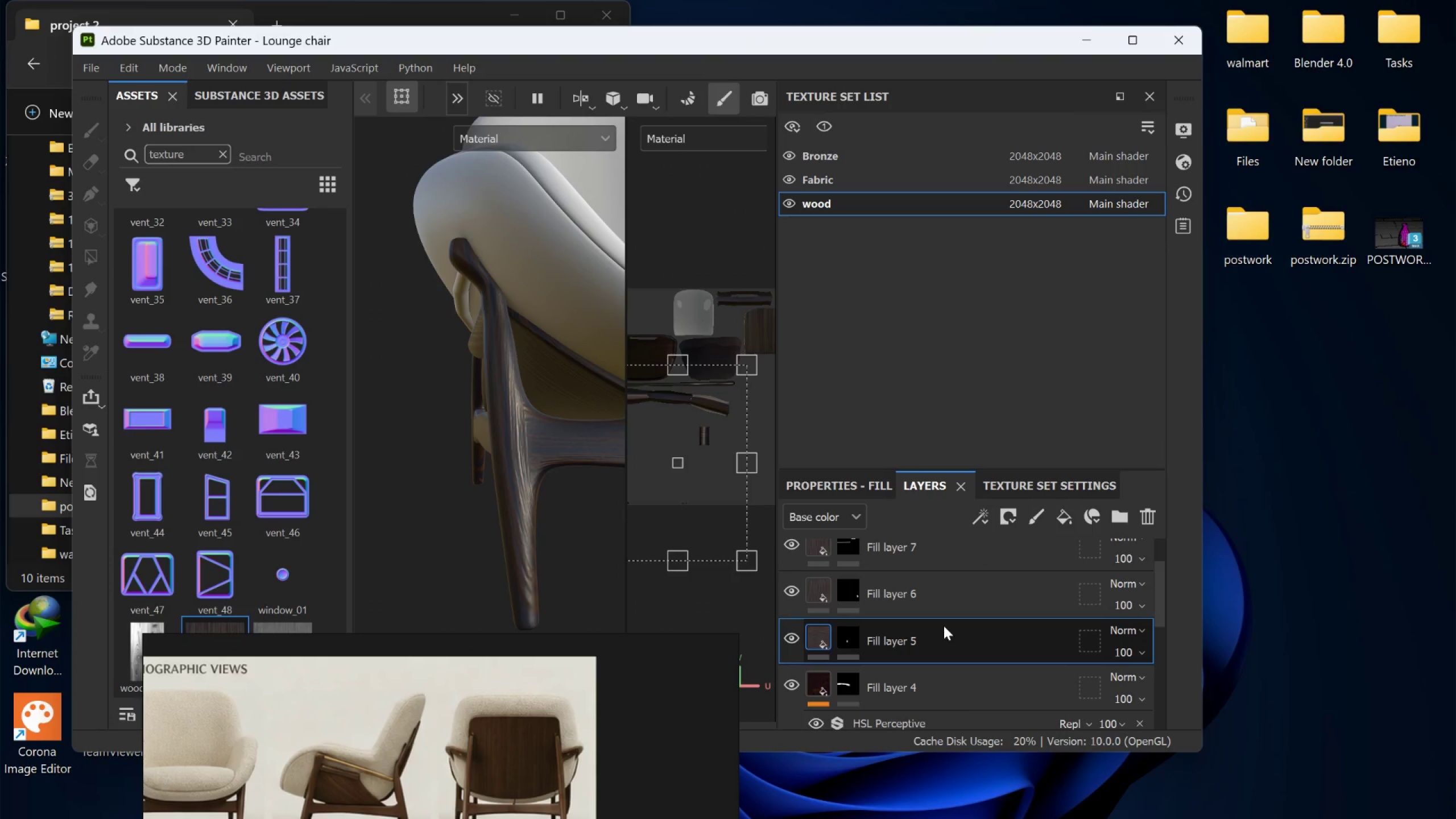 
key(Control+V)
 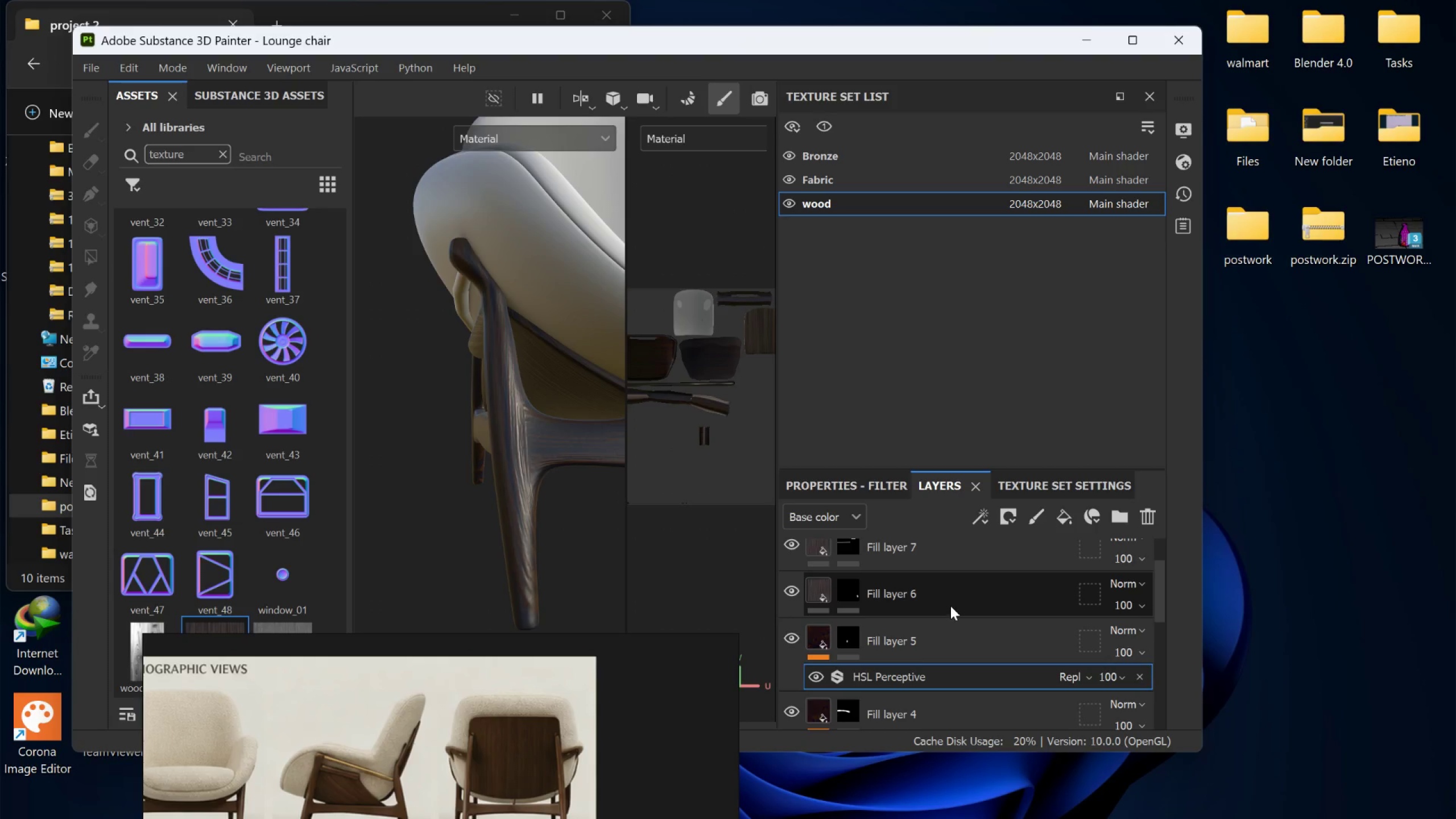 
left_click([950, 606])
 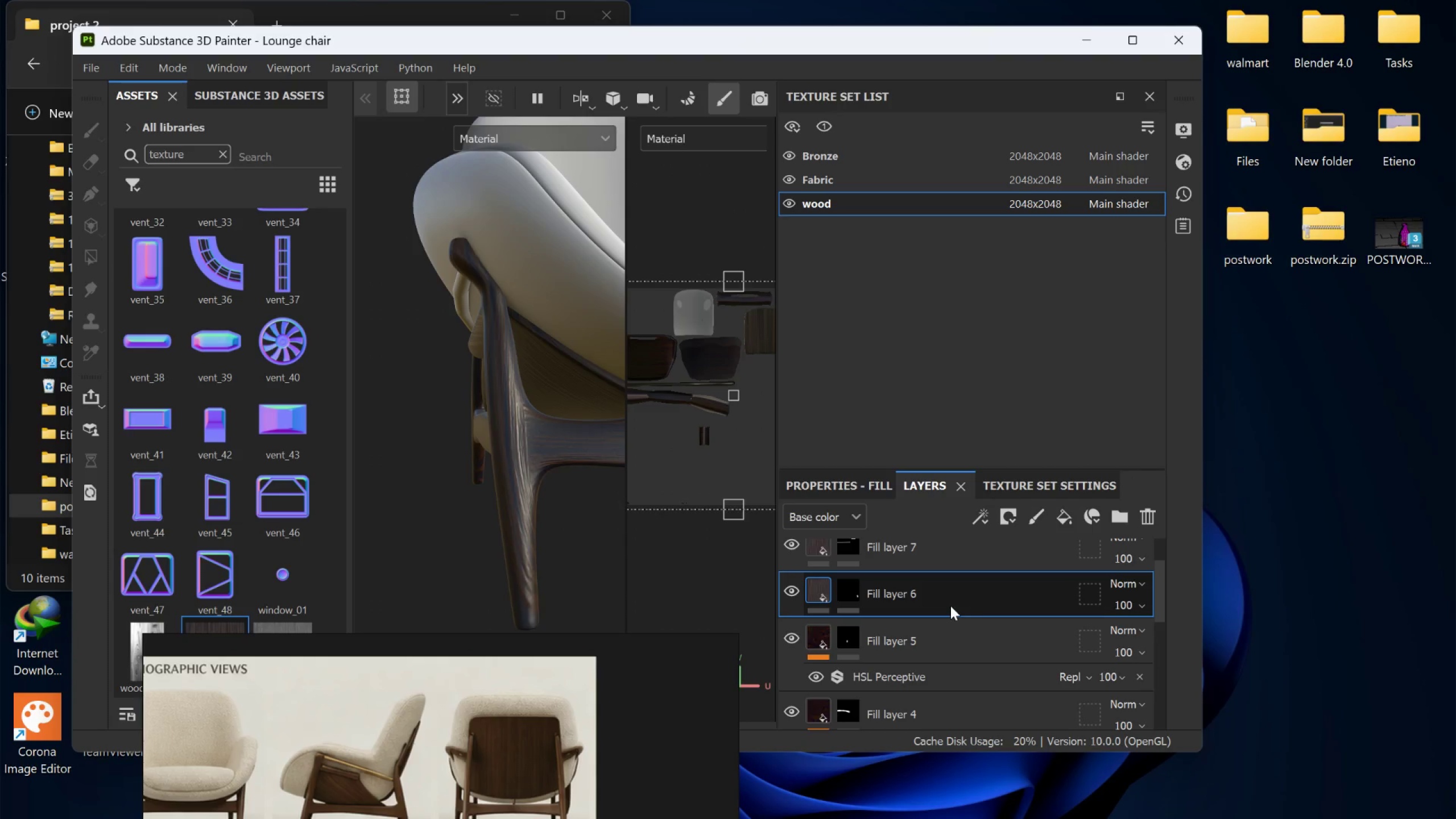 
key(Control+V)
 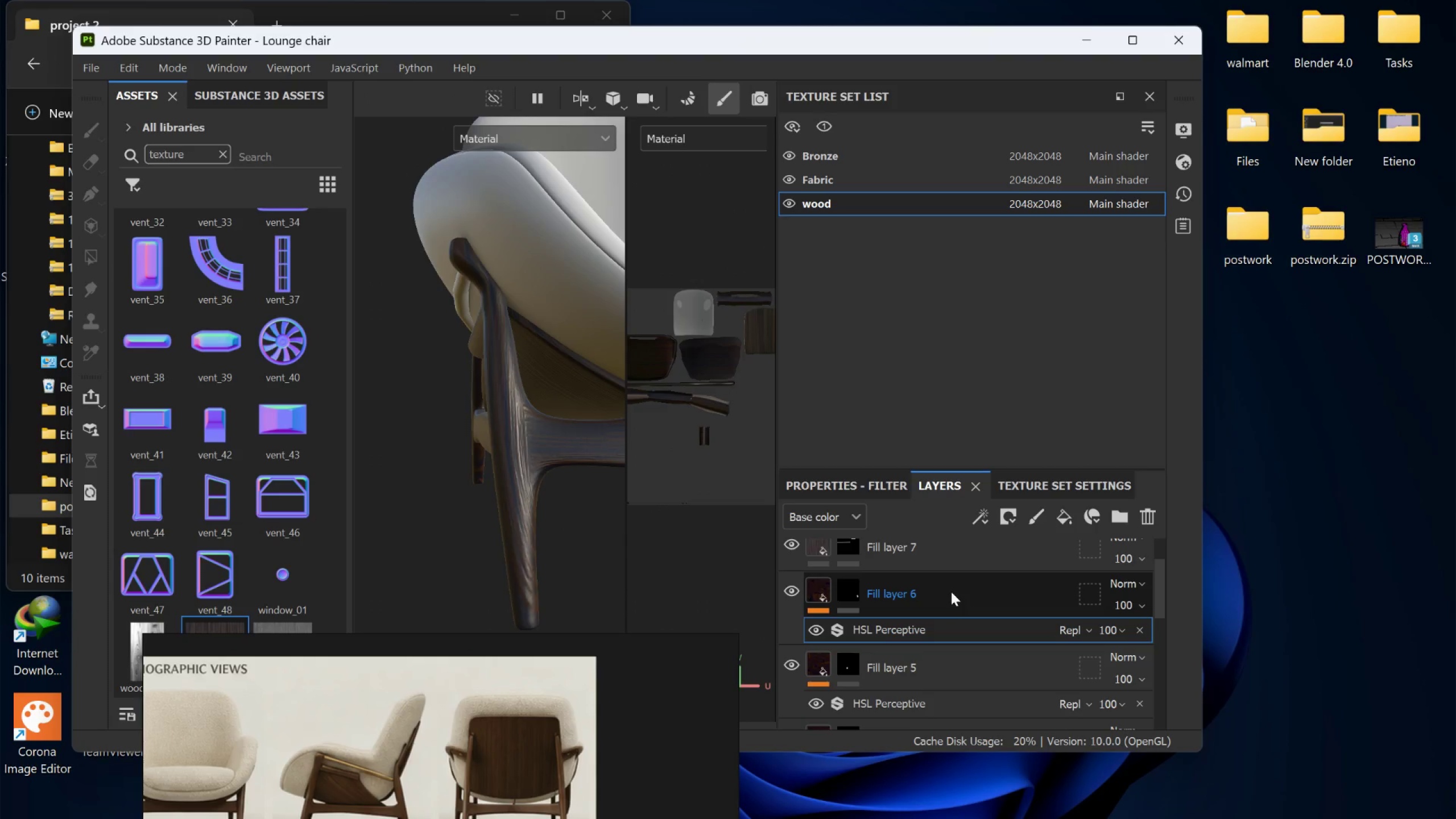 
scroll: coordinate [951, 591], scroll_direction: up, amount: 1.0
 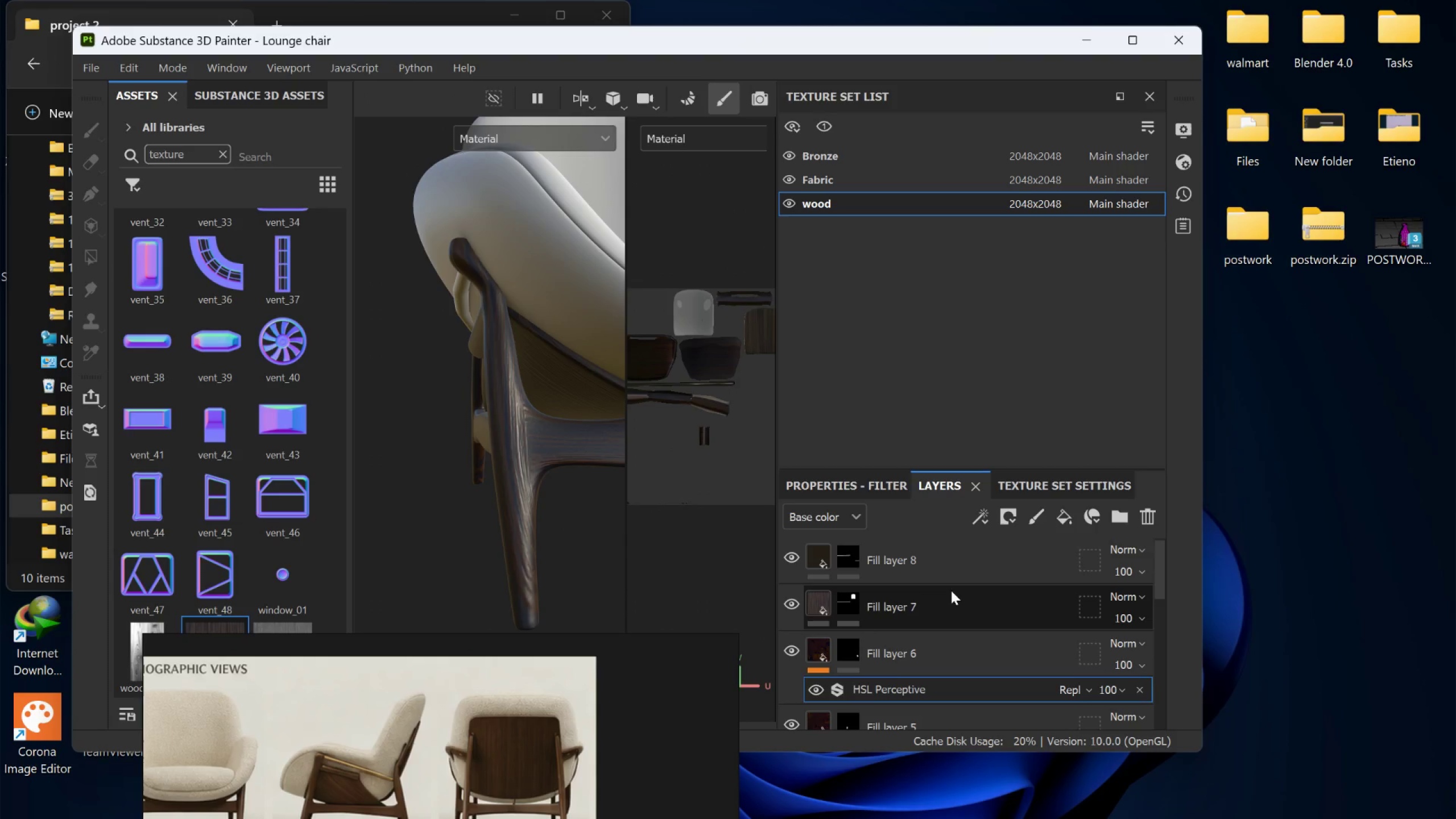 
left_click([951, 590])
 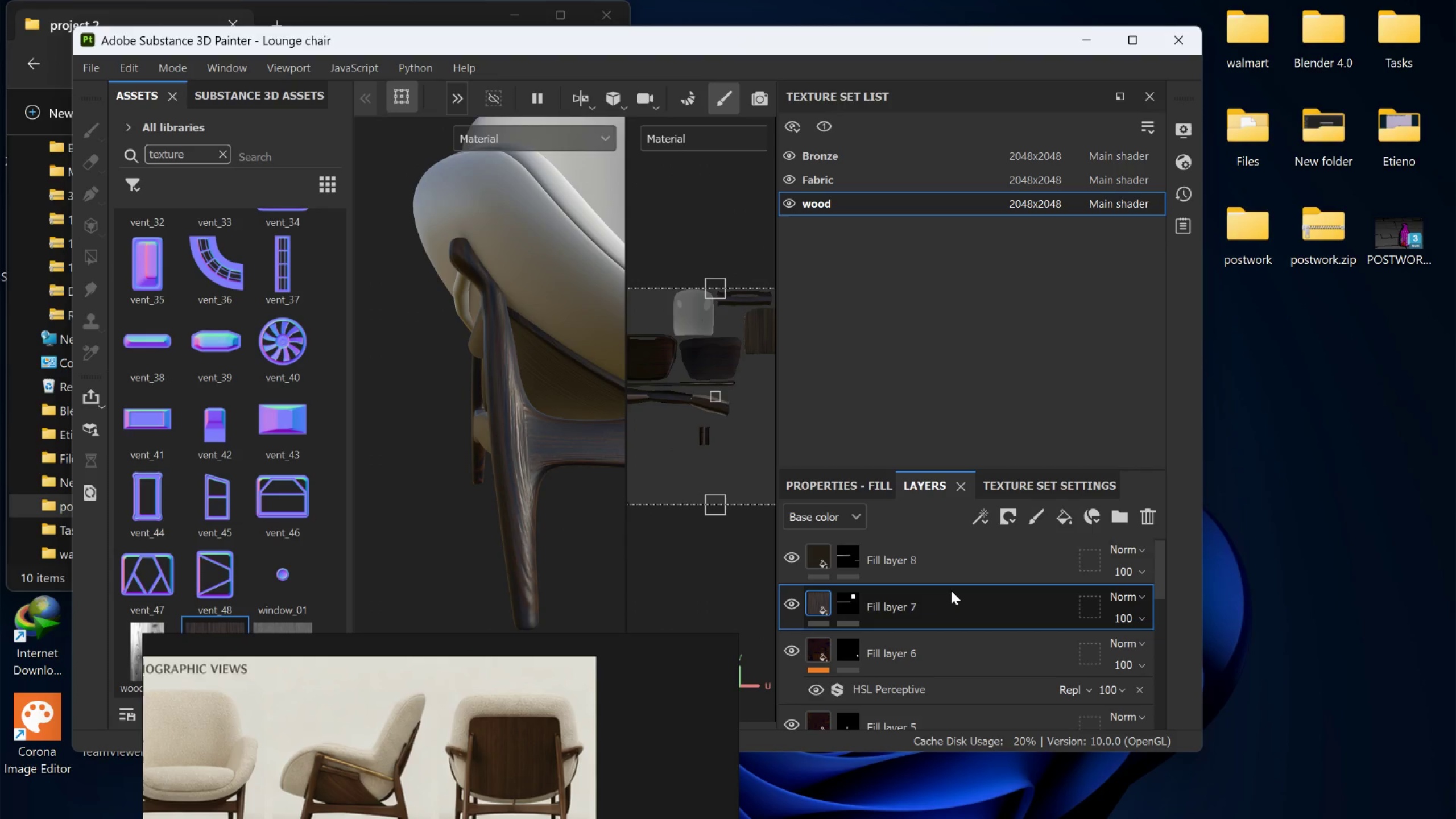 
key(Control+V)
 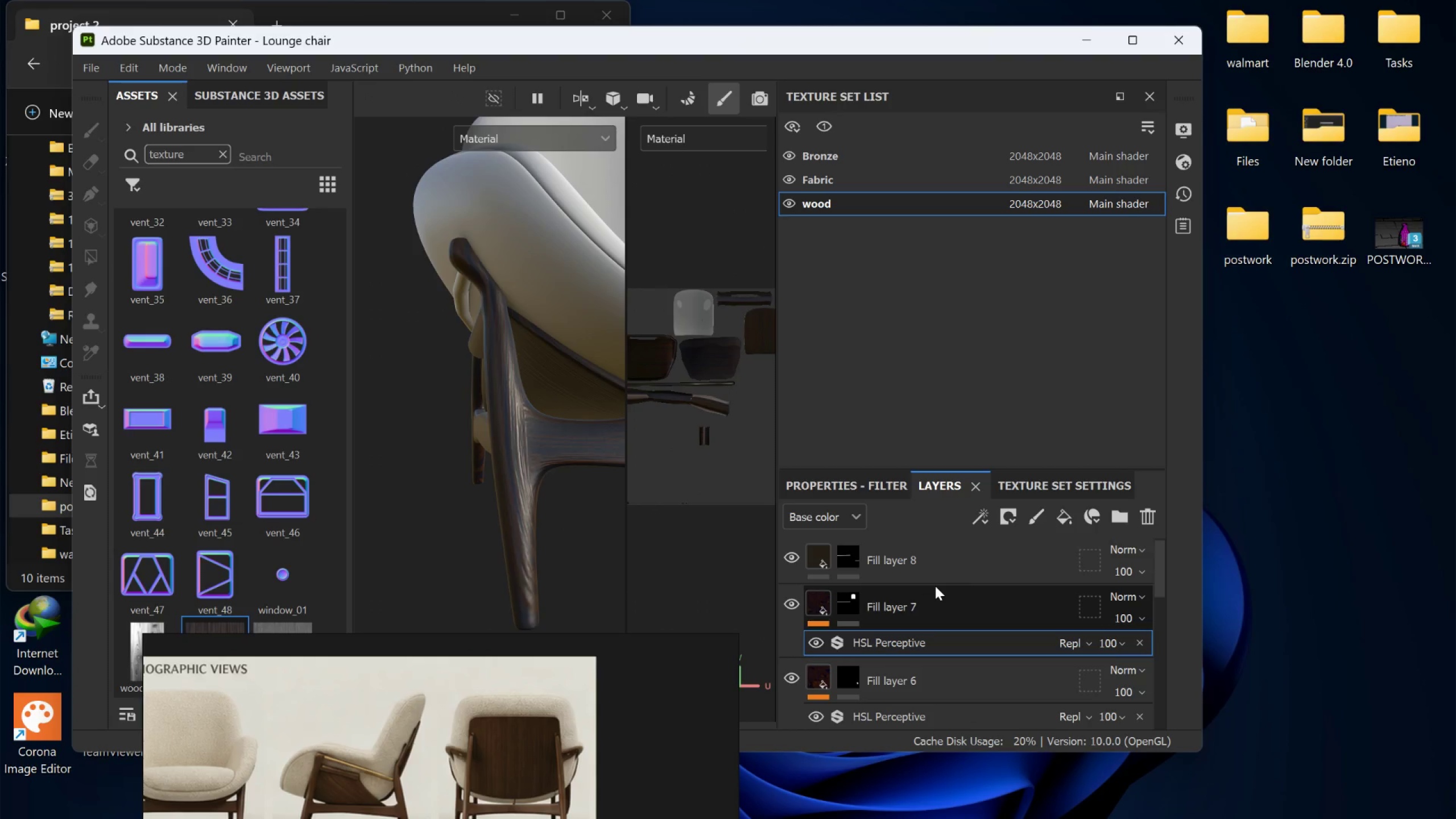 
scroll: coordinate [935, 586], scroll_direction: up, amount: 2.0
 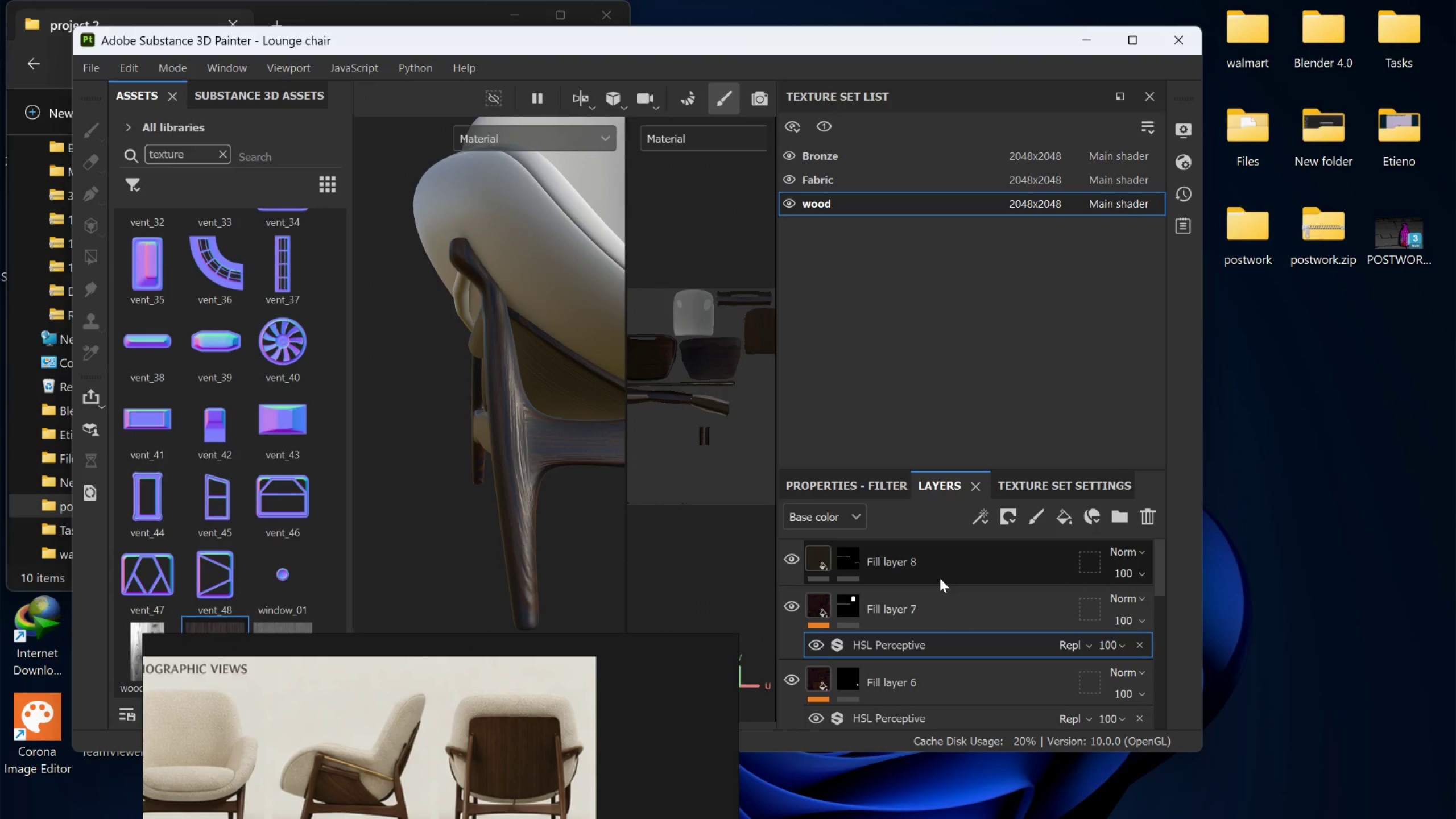 
left_click([940, 578])
 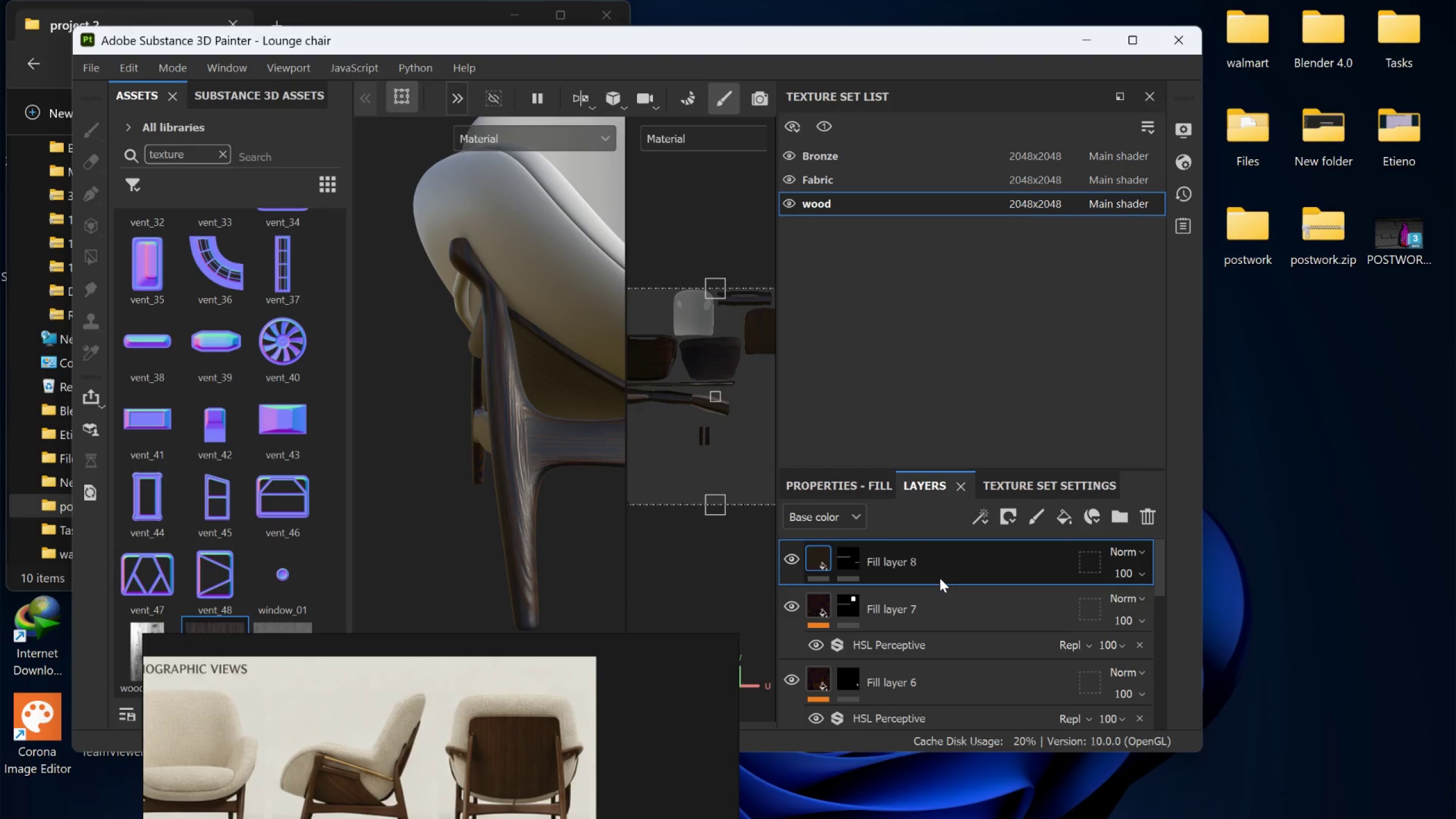 
key(Control+V)
 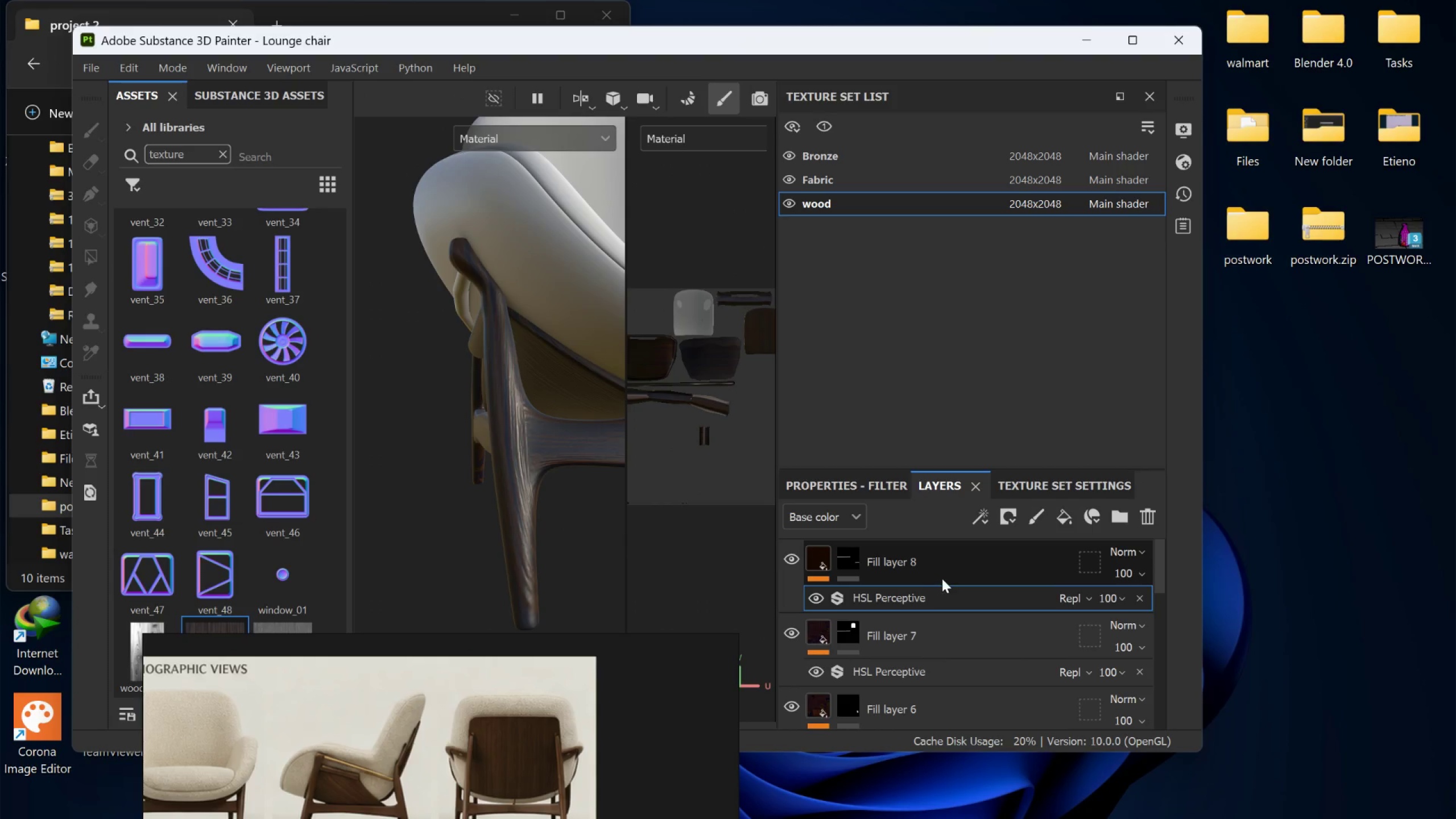 
scroll: coordinate [943, 578], scroll_direction: up, amount: 1.0
 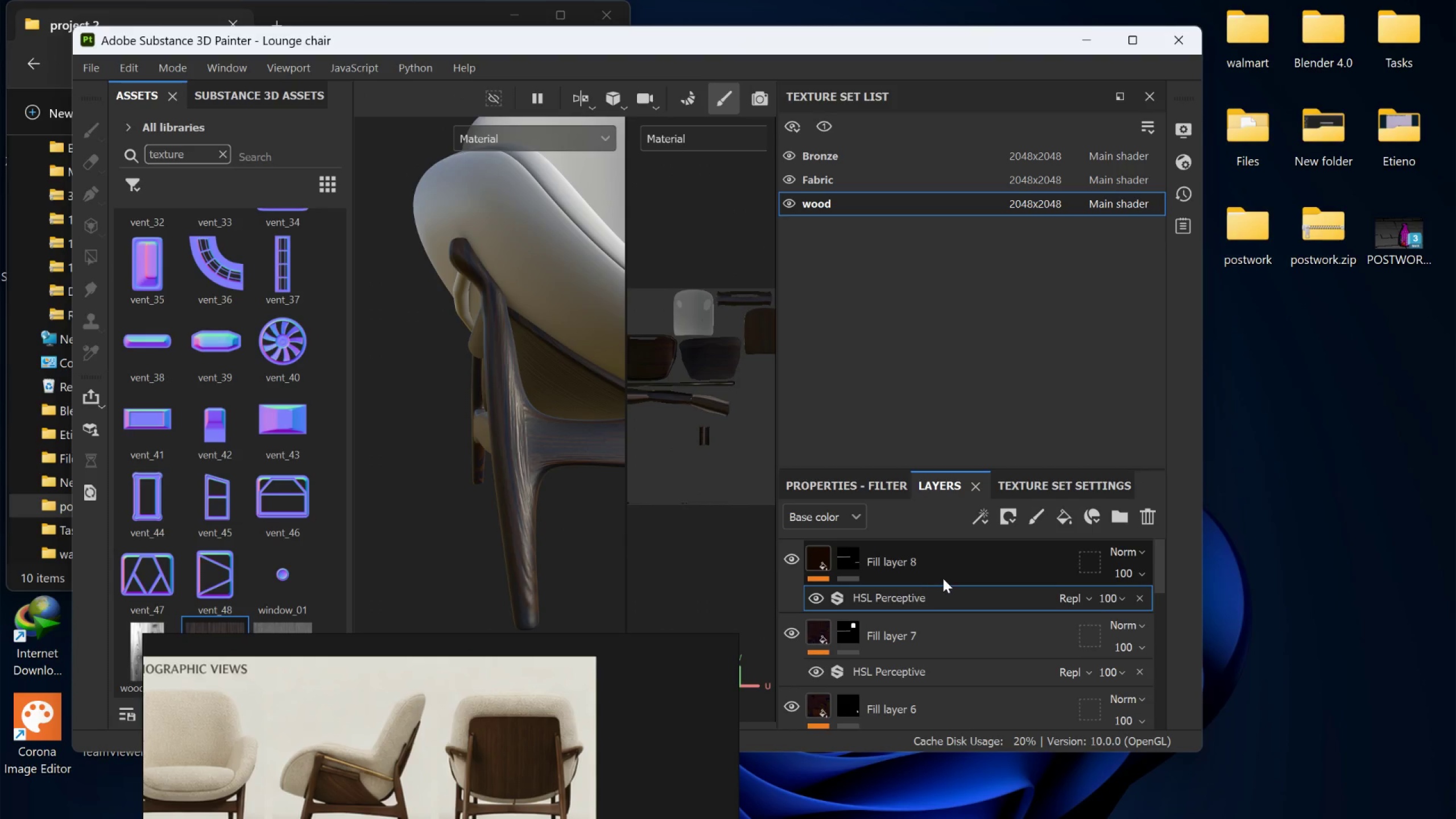 
scroll: coordinate [944, 578], scroll_direction: down, amount: 3.0
 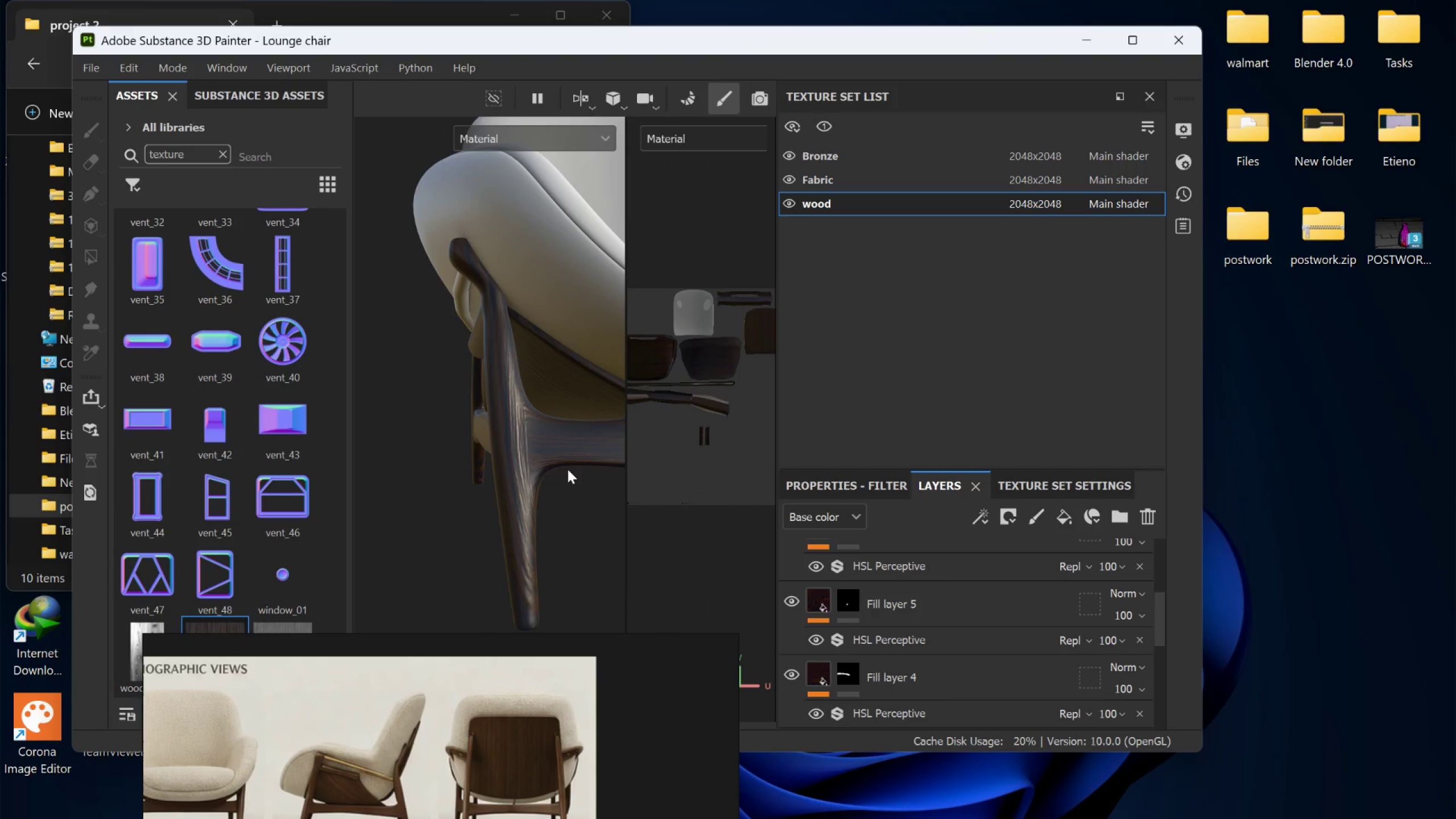 
hold_key(key=AltLeft, duration=0.89)
left_click_drag(start_coordinate=[539, 491], to_coordinate=[620, 508])
 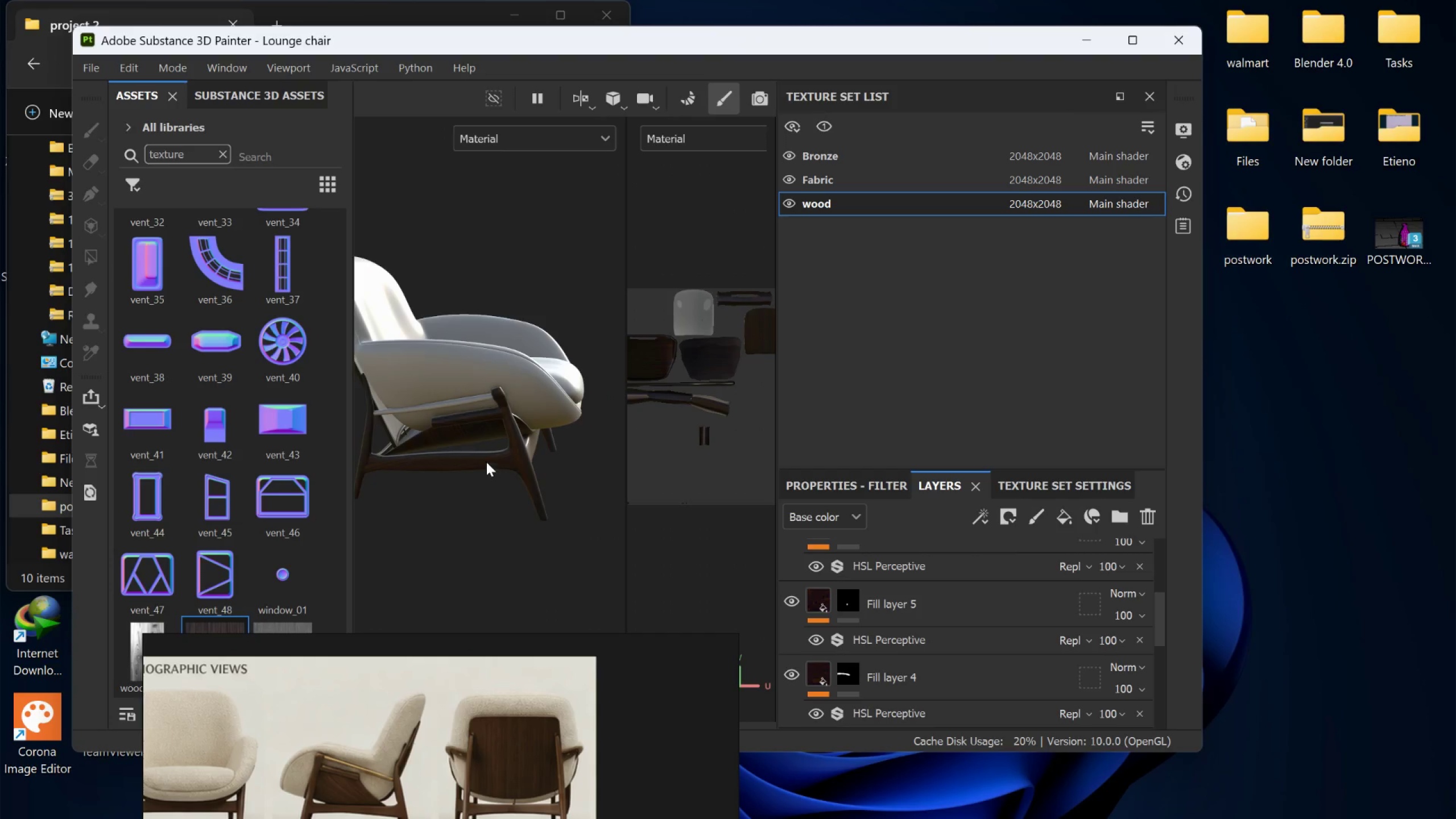 
scroll: coordinate [554, 475], scroll_direction: down, amount: 11.0
 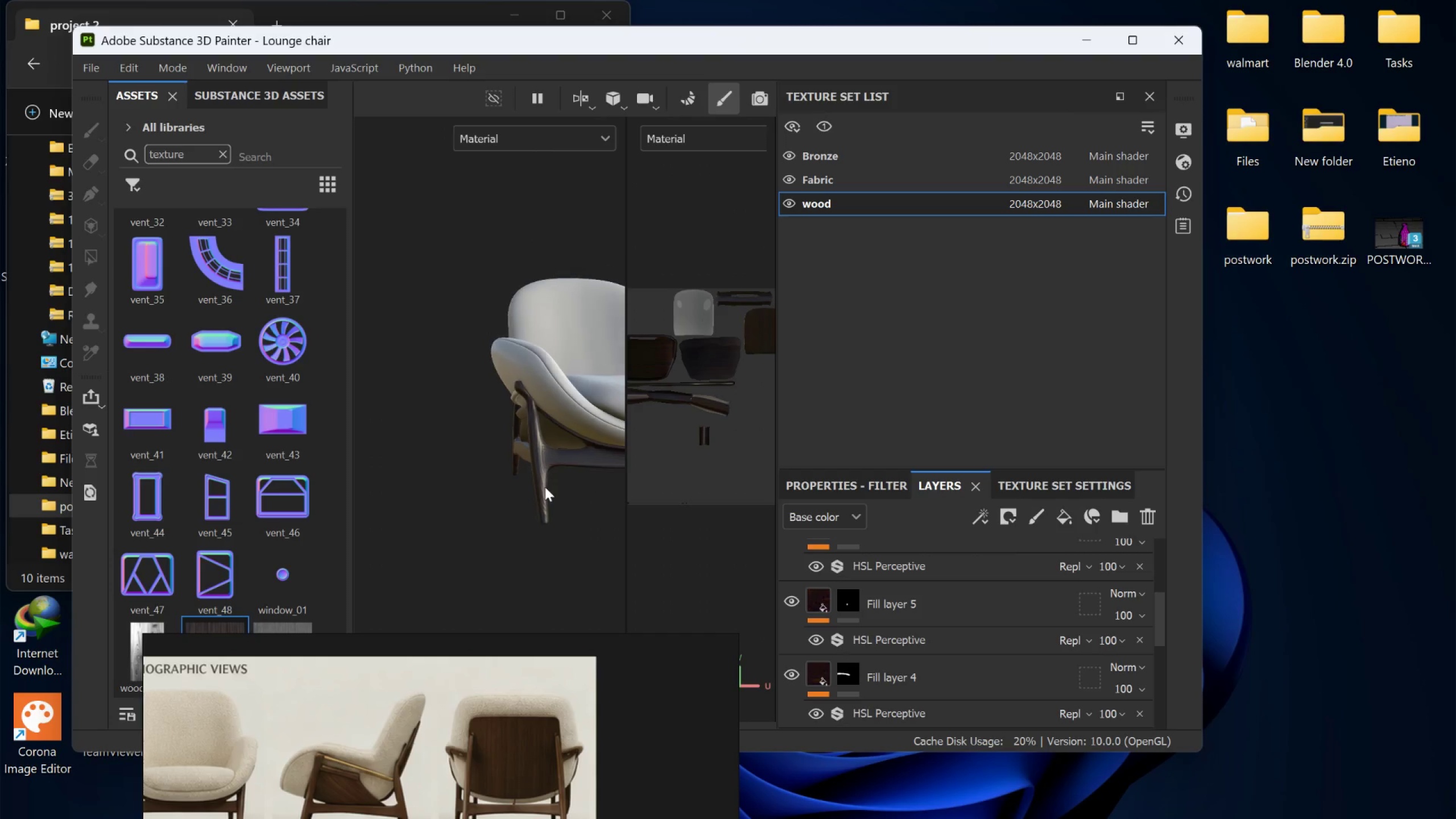 
key(Alt+AltLeft)
 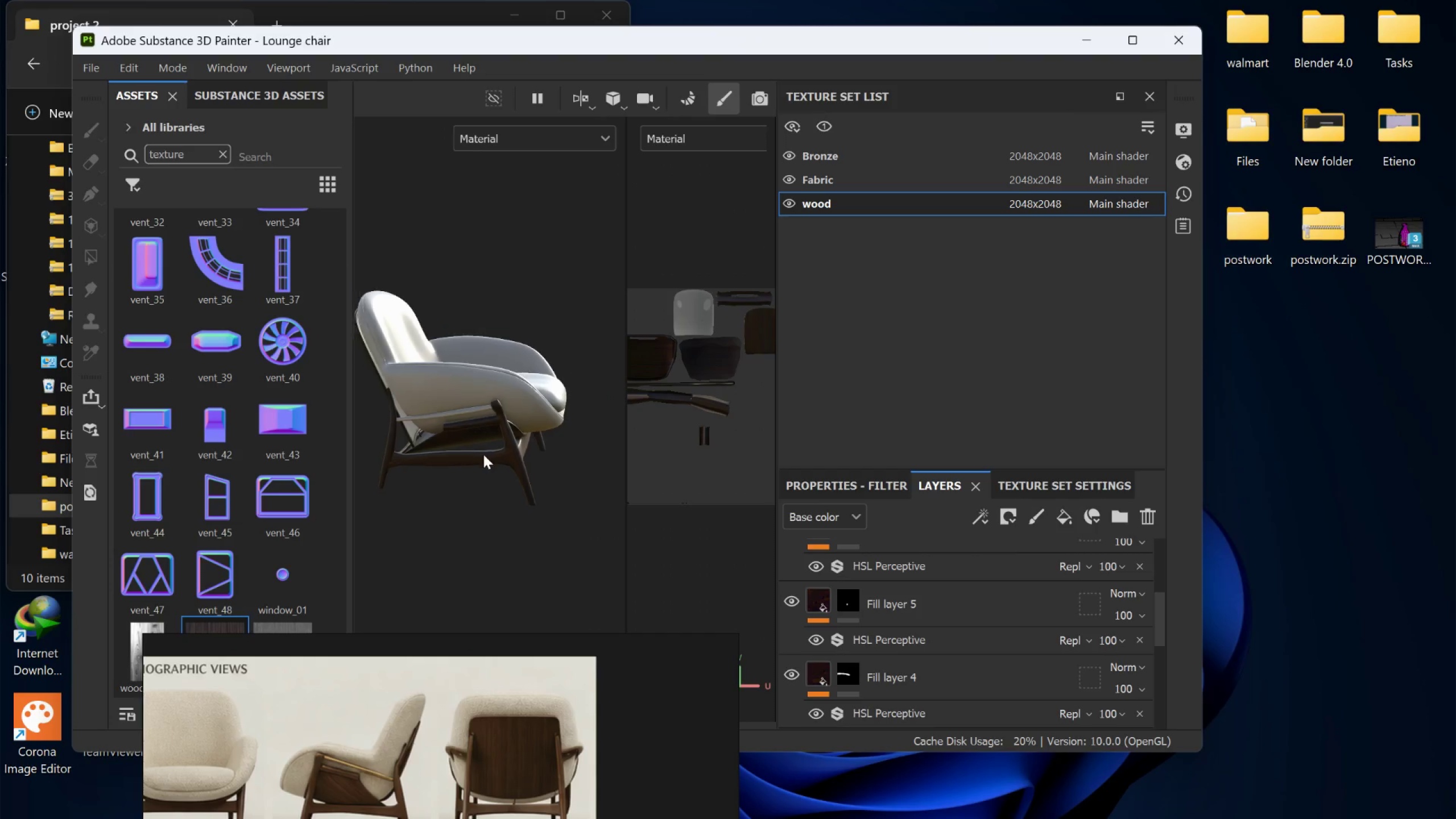 
hold_key(key=AltLeft, duration=1.25)
left_click_drag(start_coordinate=[478, 463], to_coordinate=[609, 433])
 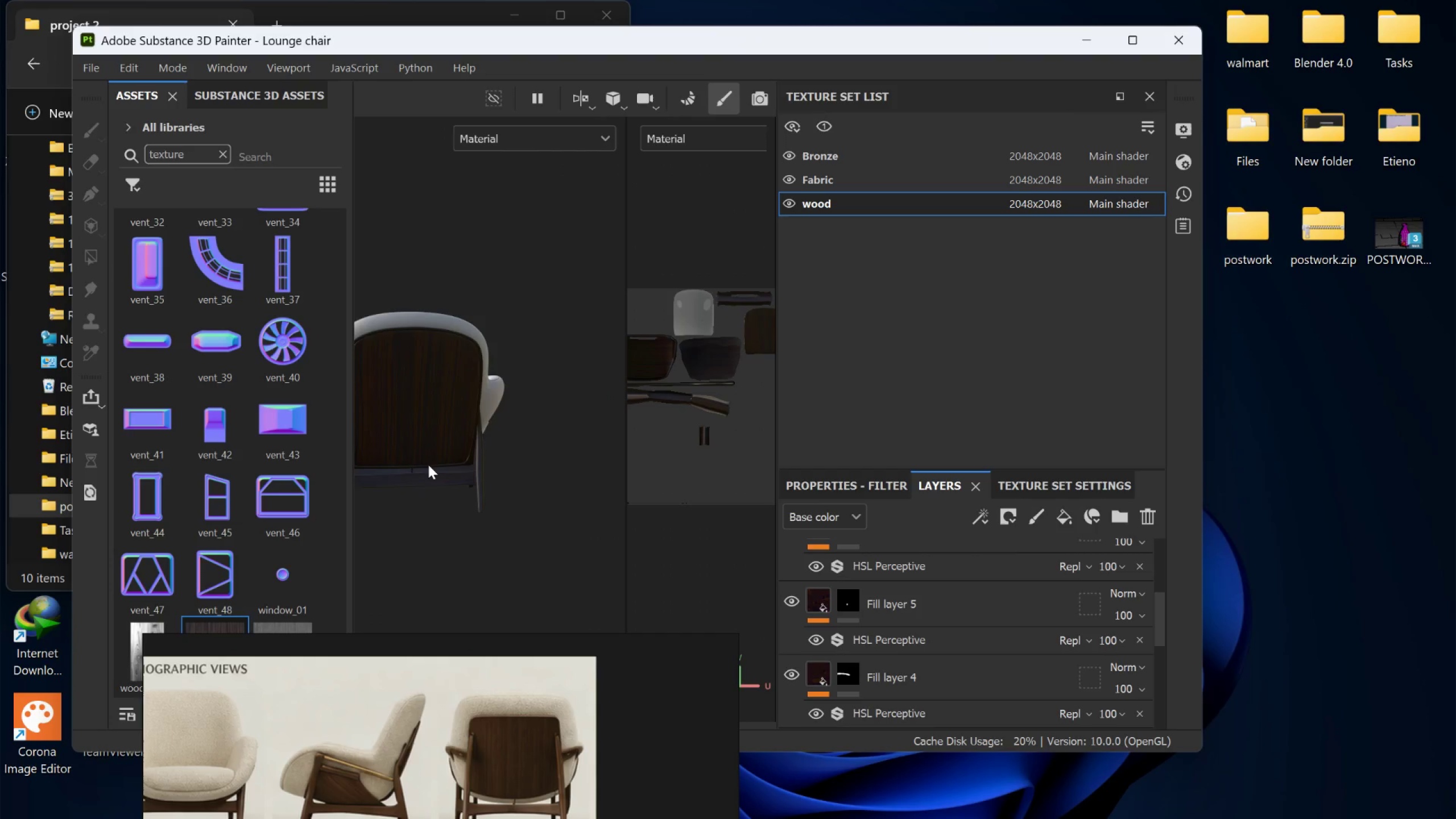 
scroll: coordinate [483, 454], scroll_direction: down, amount: 5.0
 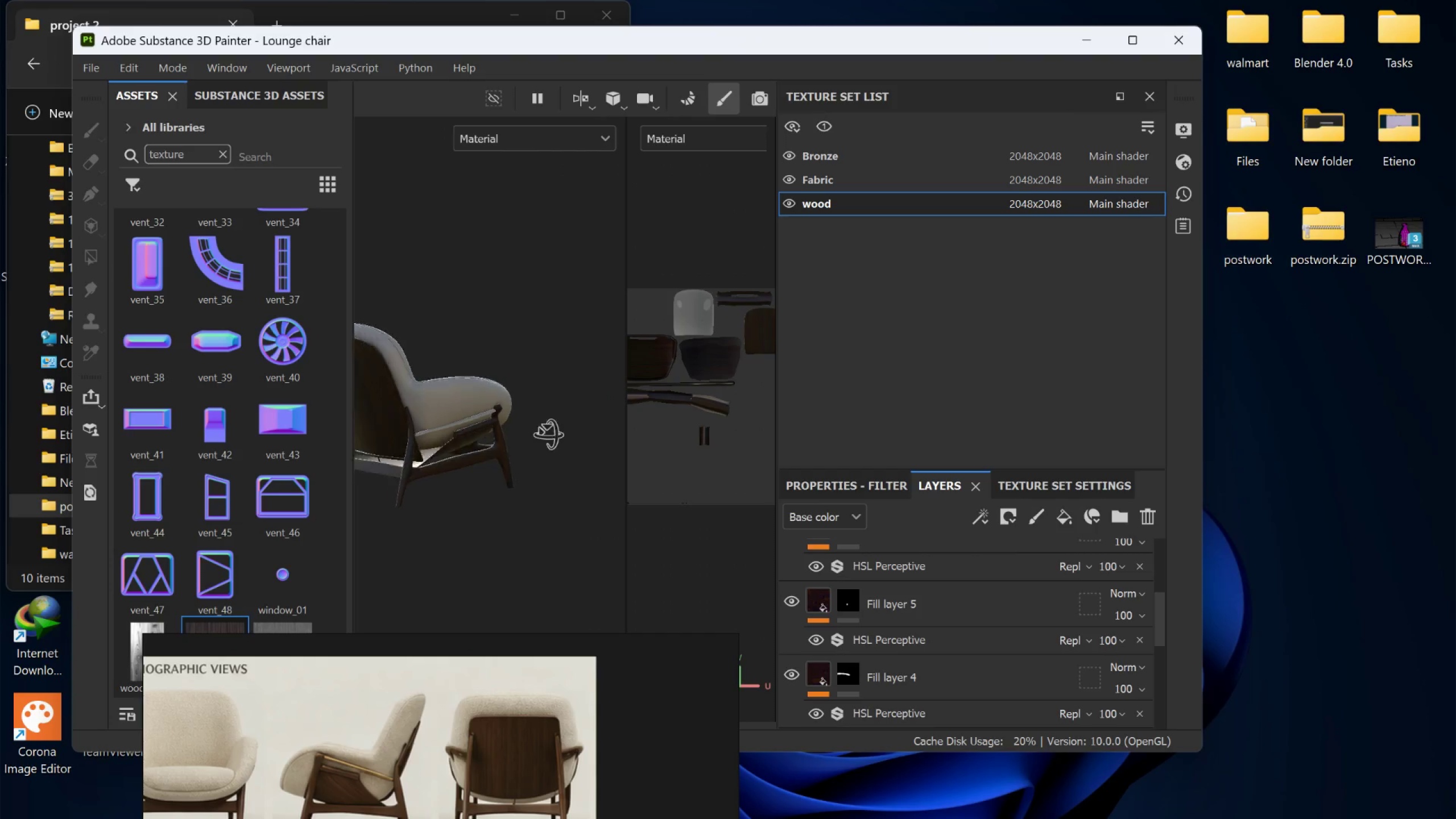 
hold_key(key=AltLeft, duration=0.91)
left_click_drag(start_coordinate=[442, 476], to_coordinate=[507, 441])
 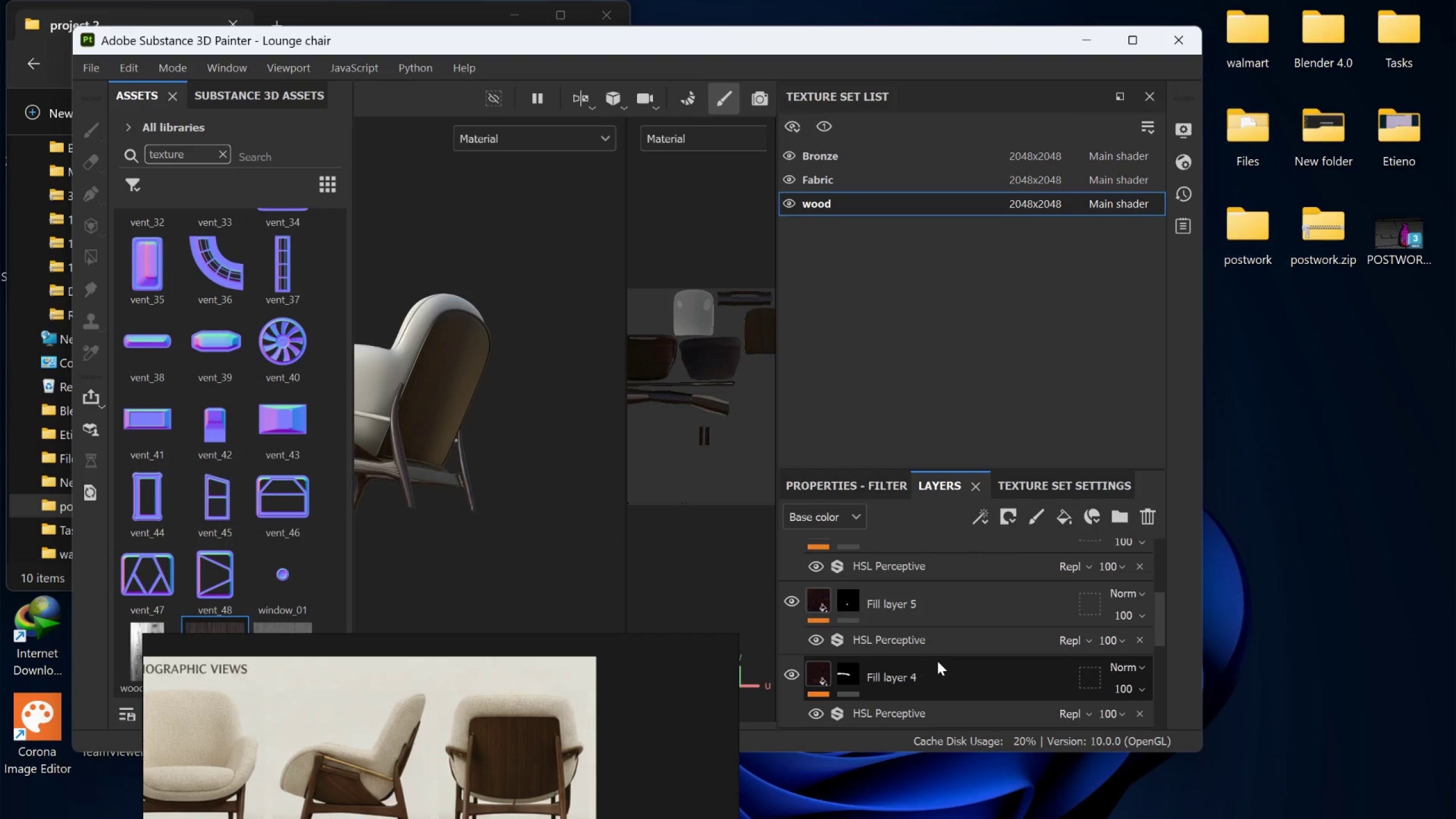 
scroll: coordinate [435, 457], scroll_direction: none, amount: 0.0
 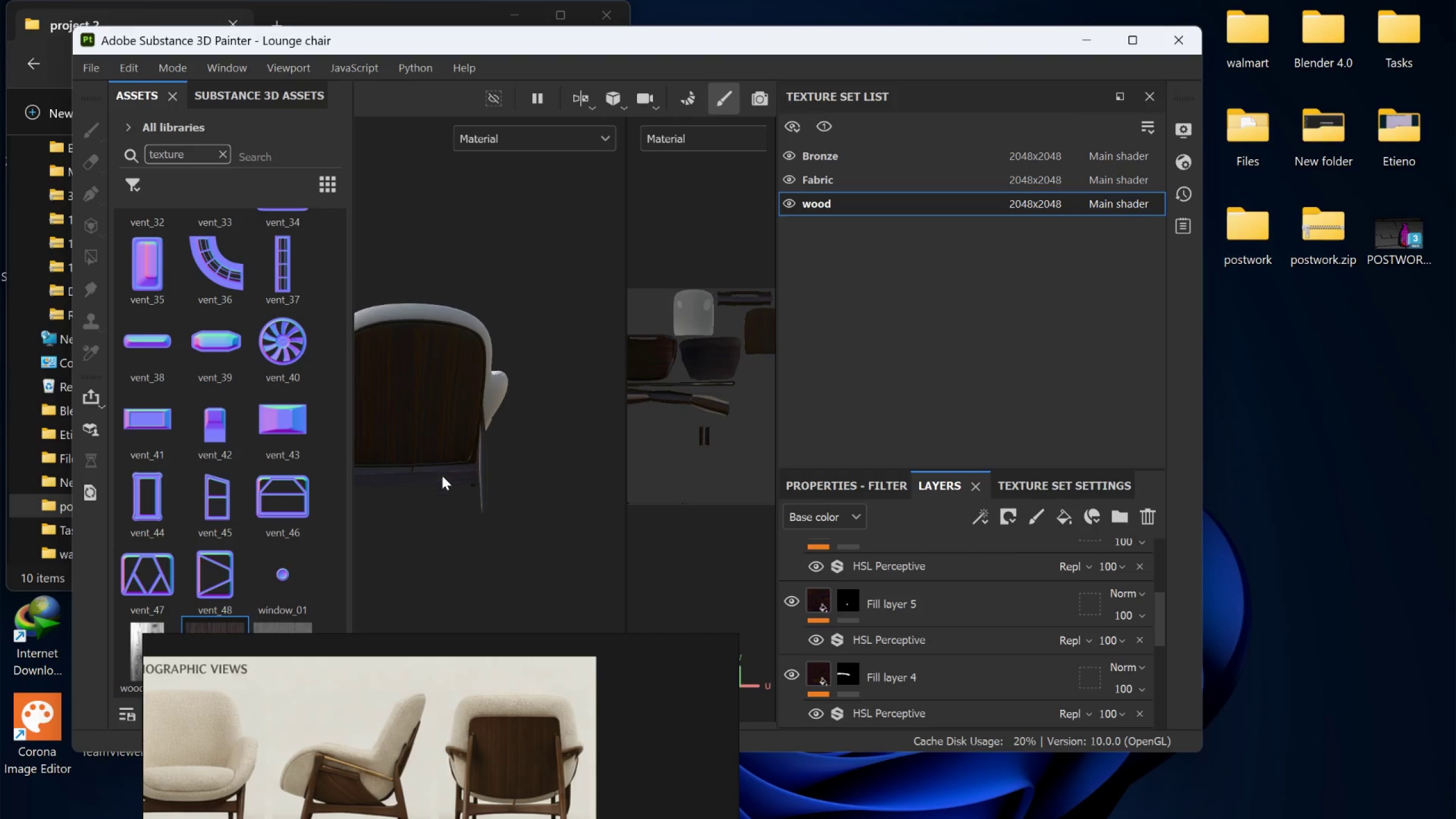 
scroll: coordinate [941, 659], scroll_direction: up, amount: 1.0
 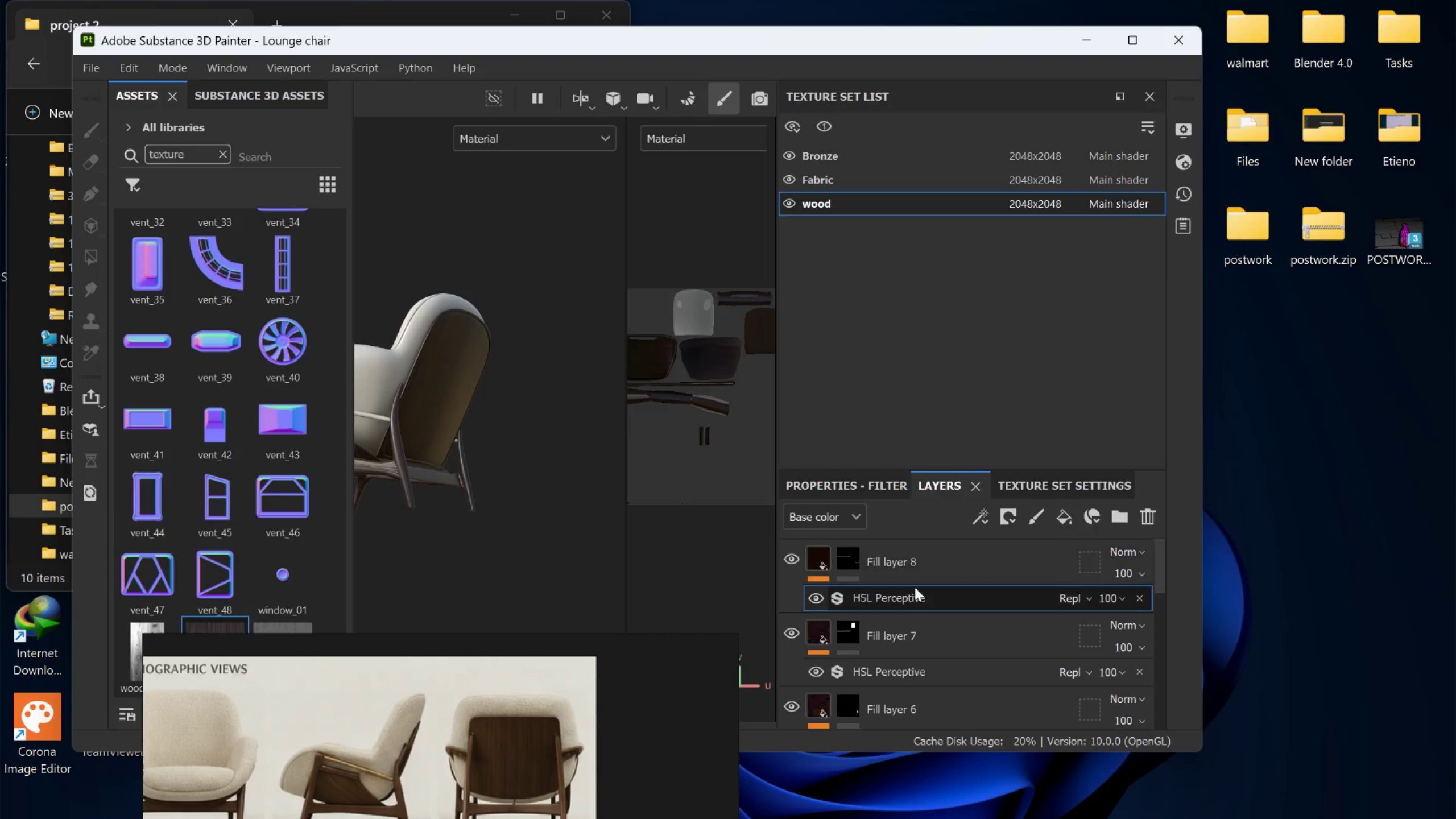 
hold_key(key=AltLeft, duration=0.89)
left_click_drag(start_coordinate=[498, 519], to_coordinate=[564, 557])
 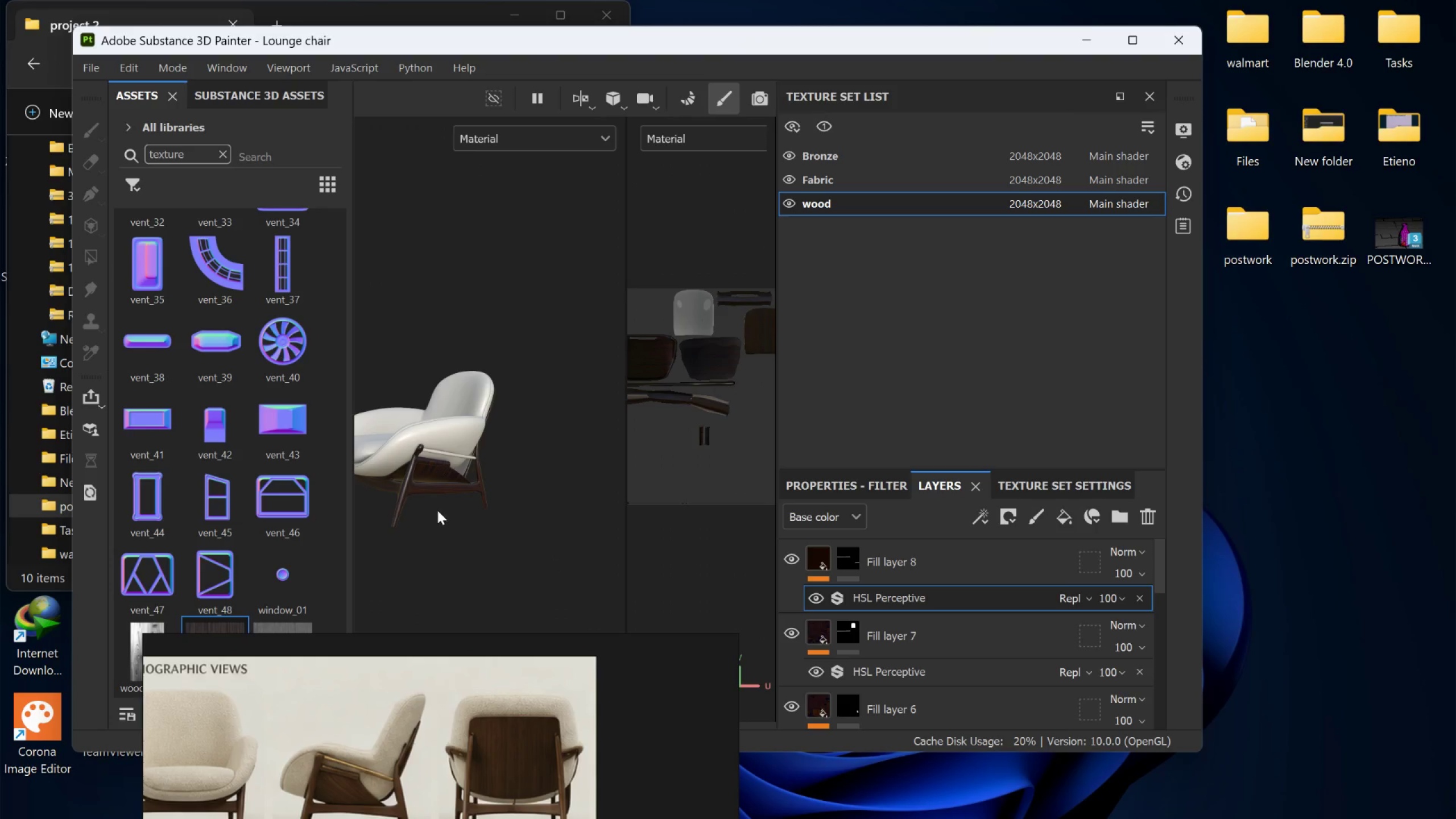 
scroll: coordinate [500, 518], scroll_direction: down, amount: 5.0
 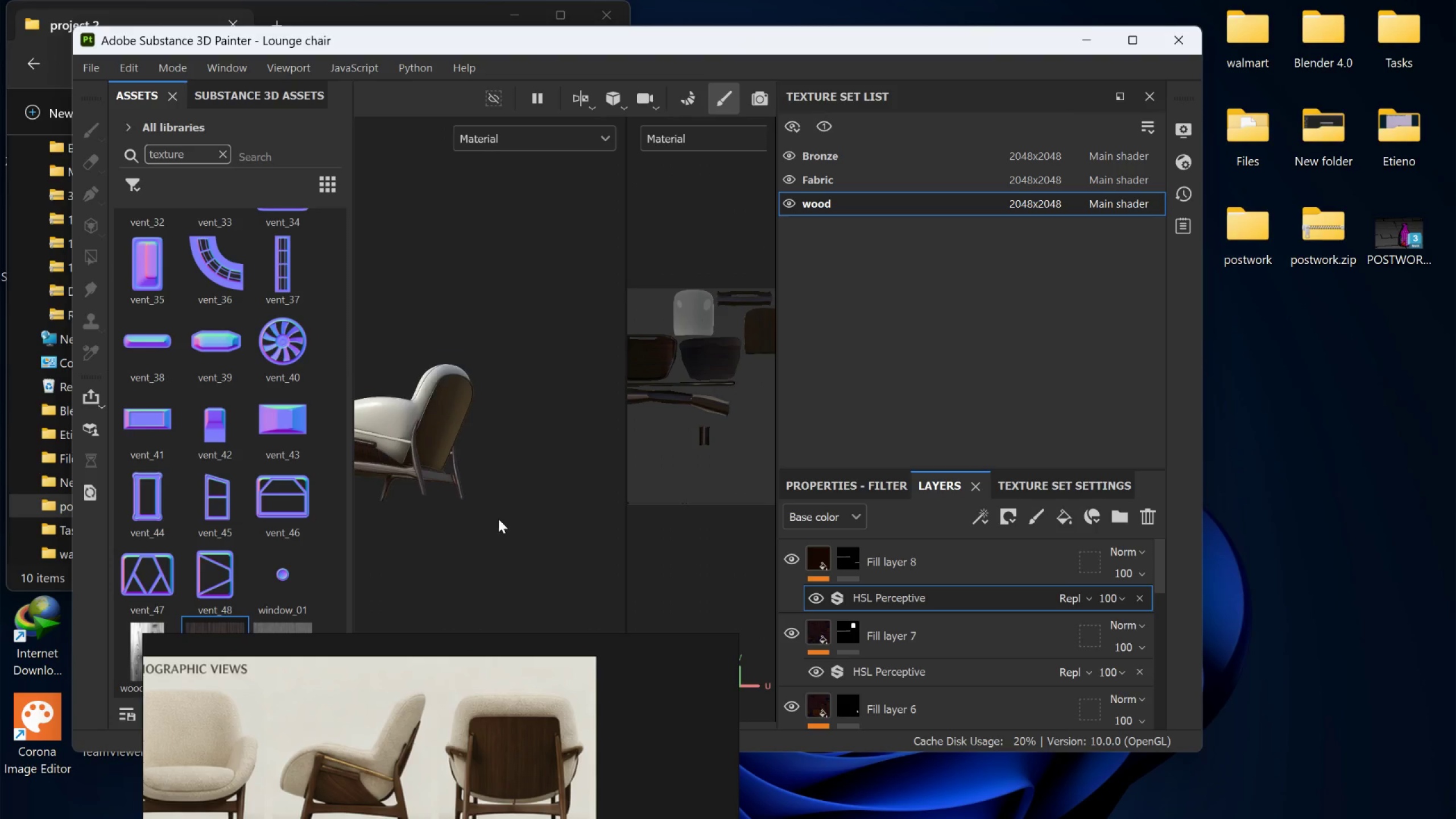 
scroll: coordinate [460, 512], scroll_direction: up, amount: 13.0
 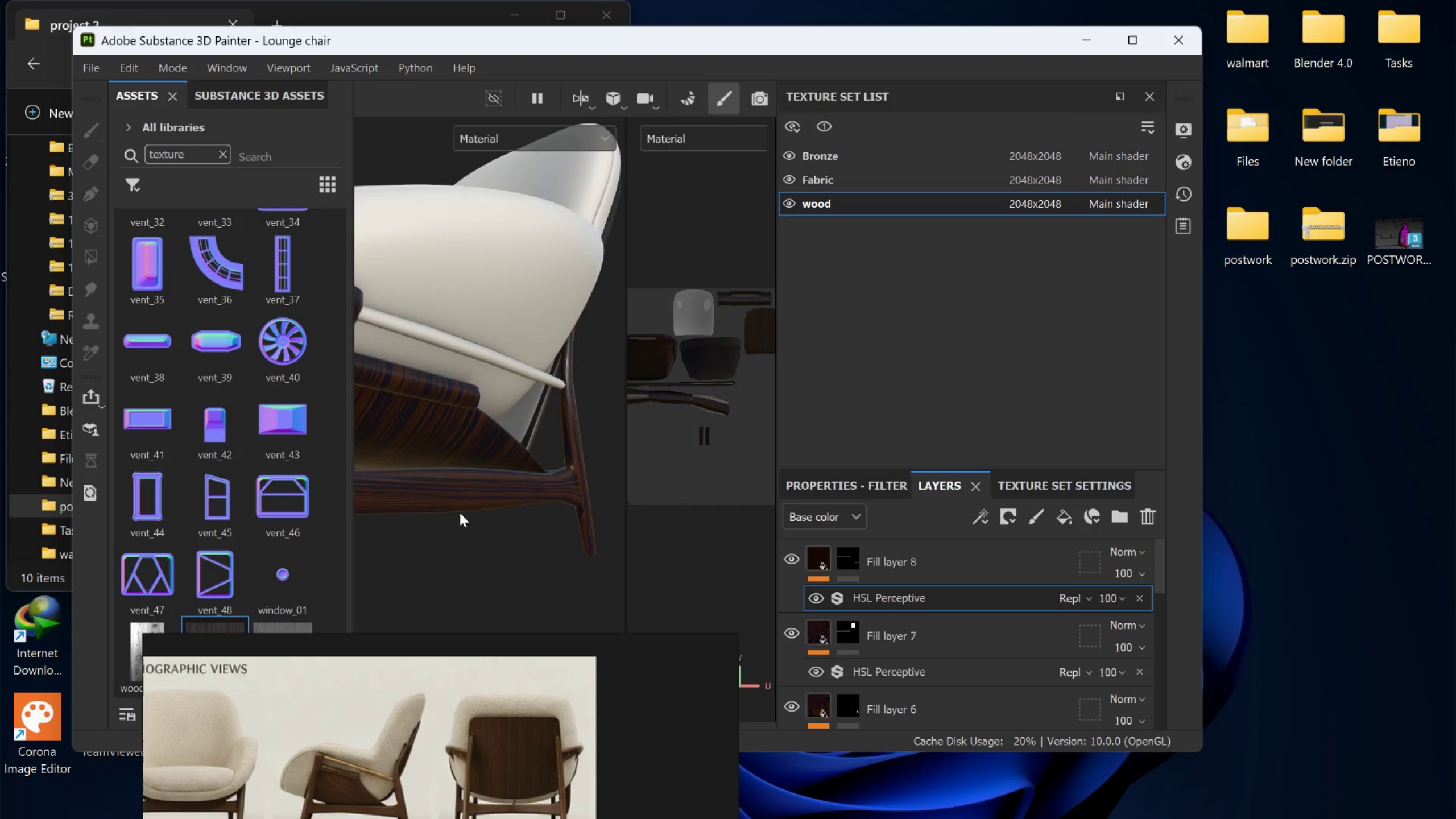 
hold_key(key=AltLeft, duration=1.05)
left_click_drag(start_coordinate=[512, 486], to_coordinate=[460, 444])
 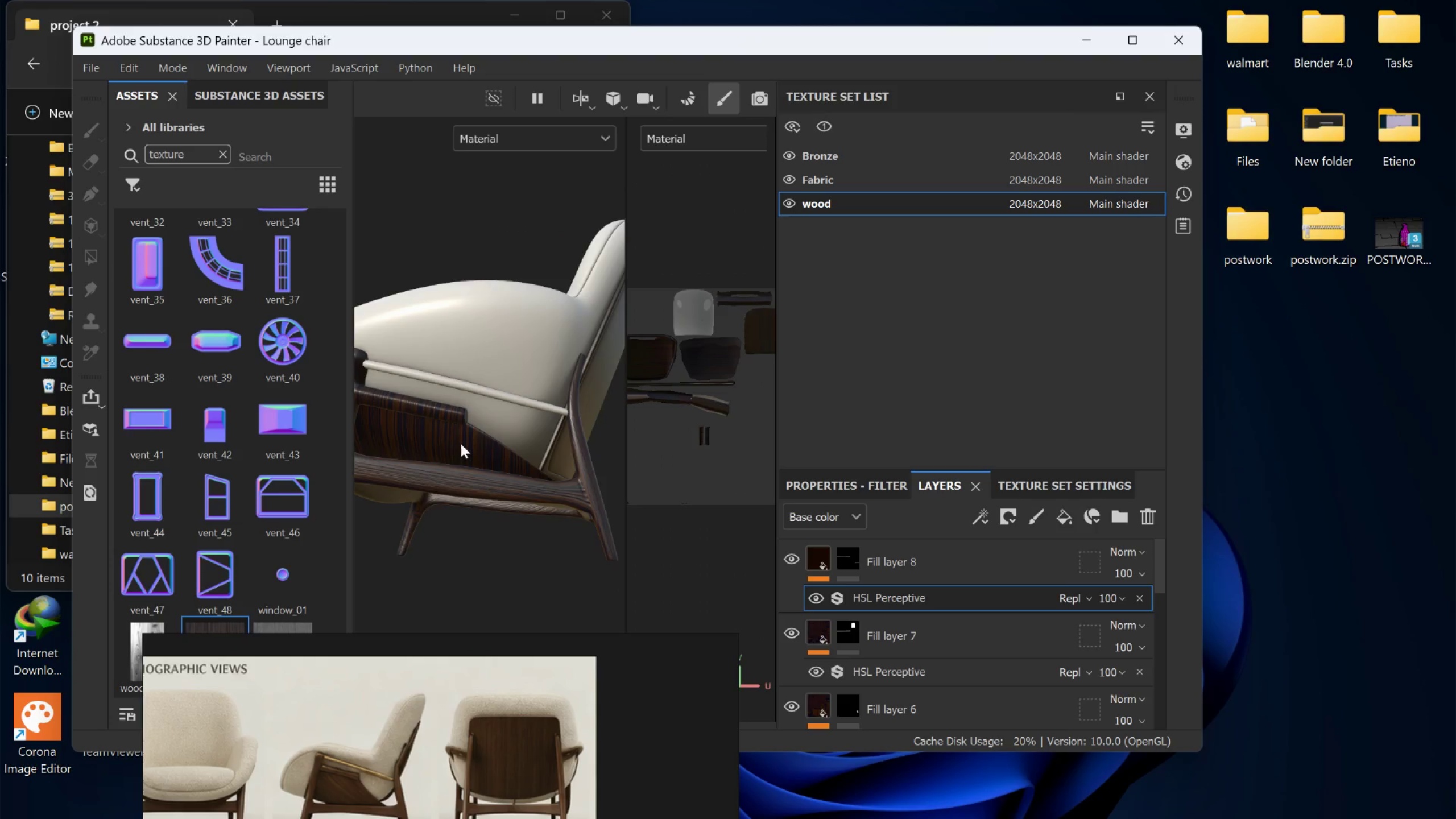 
scroll: coordinate [491, 462], scroll_direction: down, amount: 4.0
 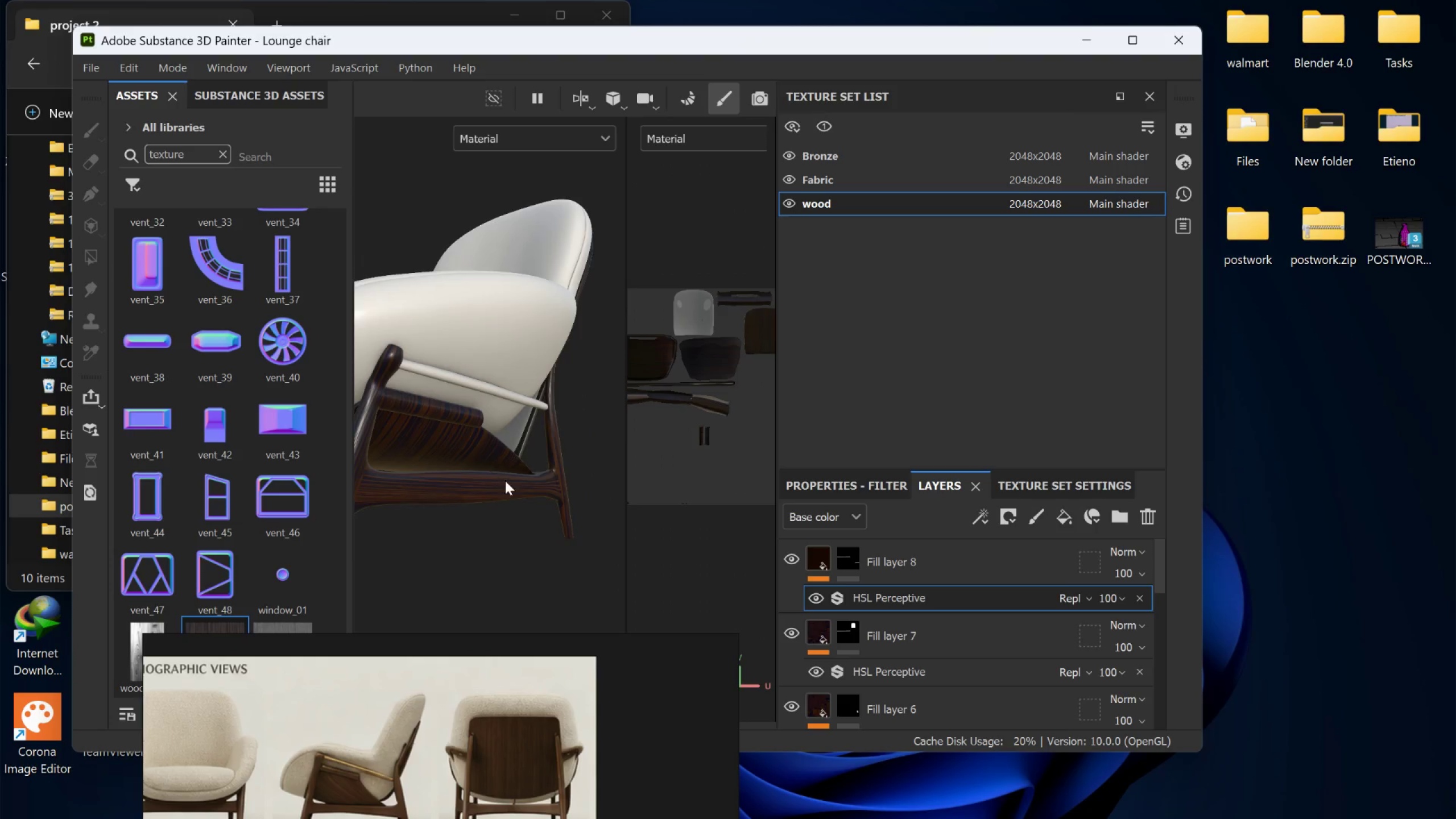 
hold_key(key=AltLeft, duration=1.5)
left_click_drag(start_coordinate=[457, 453], to_coordinate=[620, 531])
 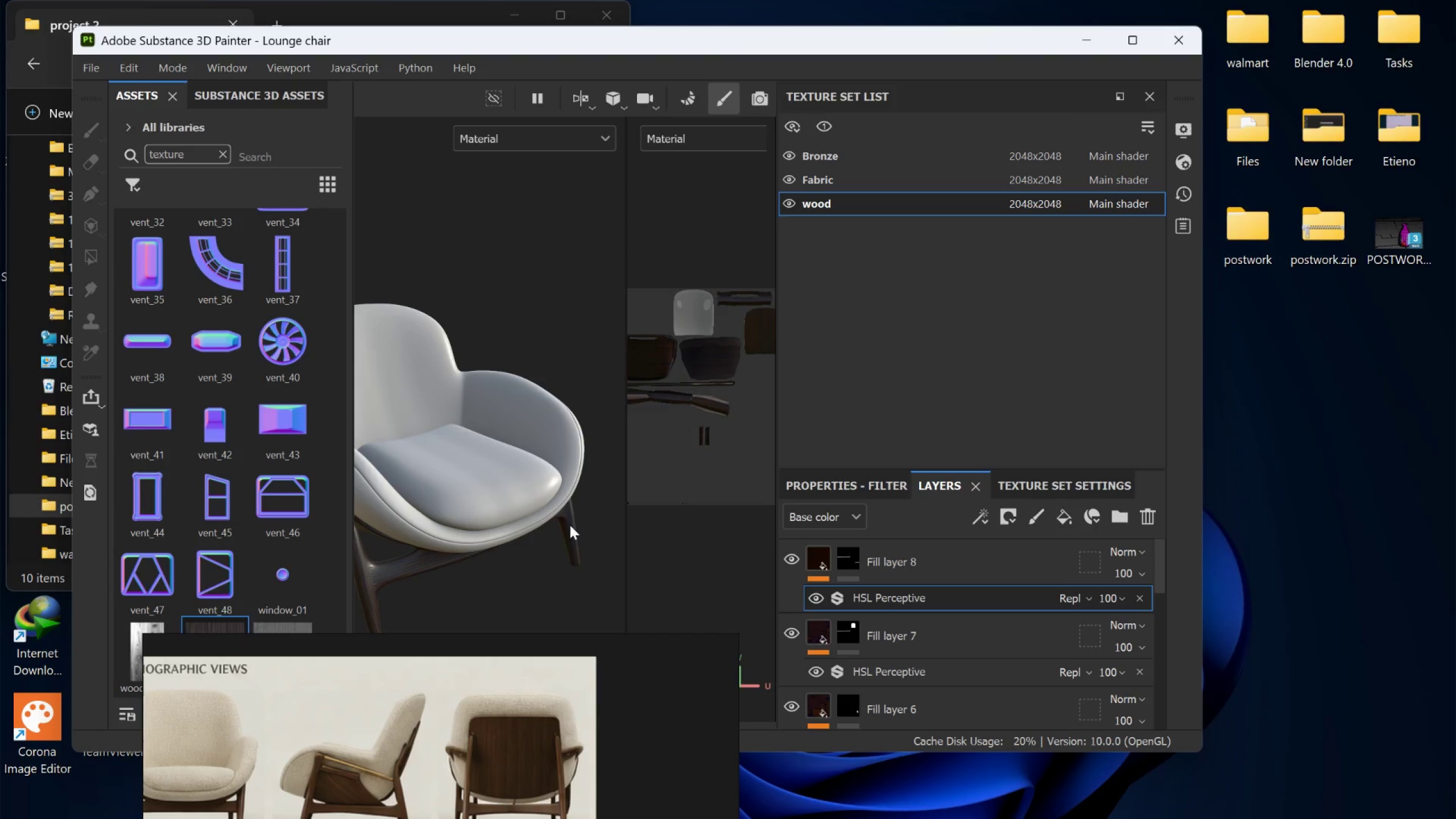 
scroll: coordinate [464, 445], scroll_direction: down, amount: 1.0
 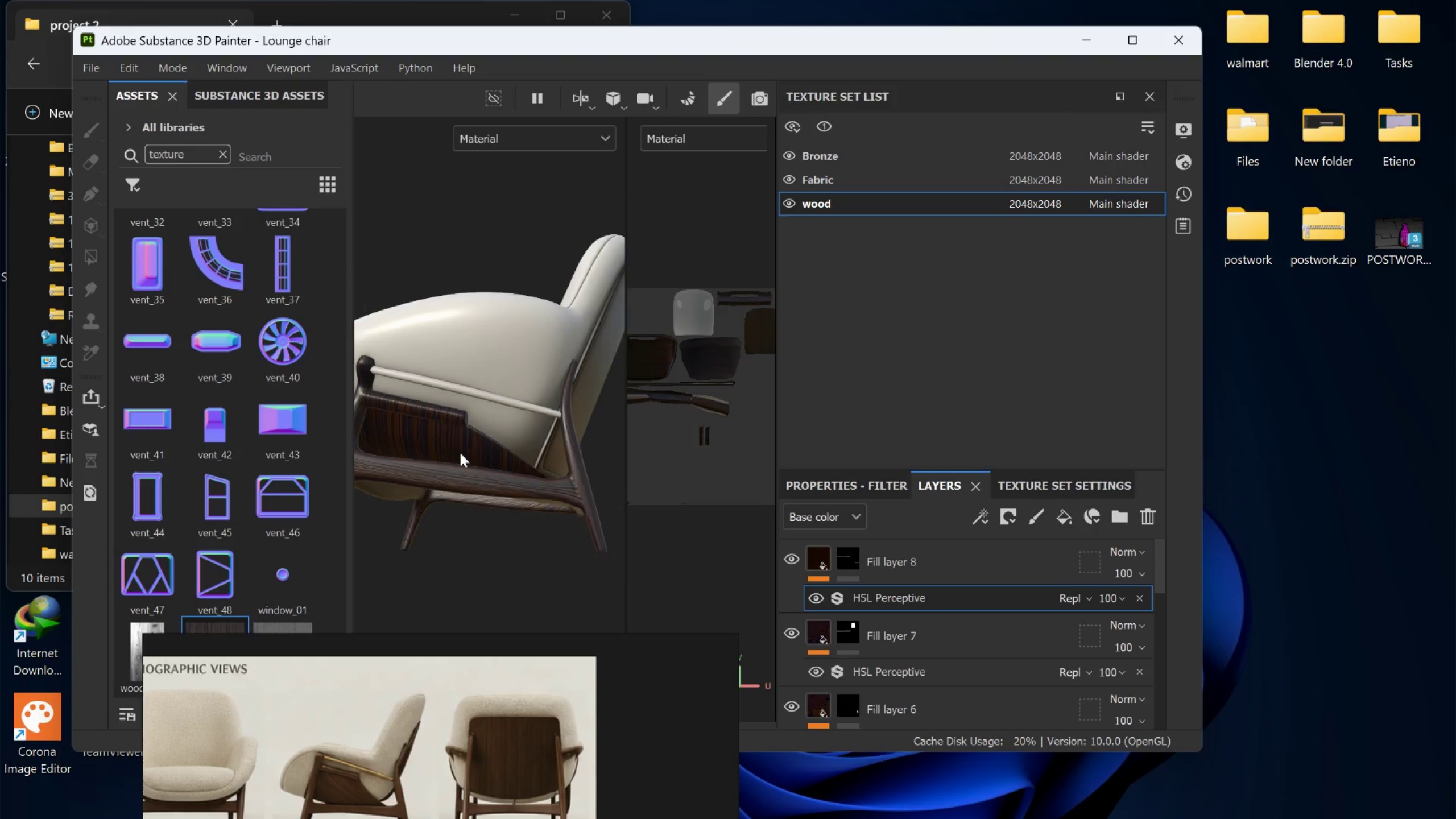 
key(Alt+AltLeft)
 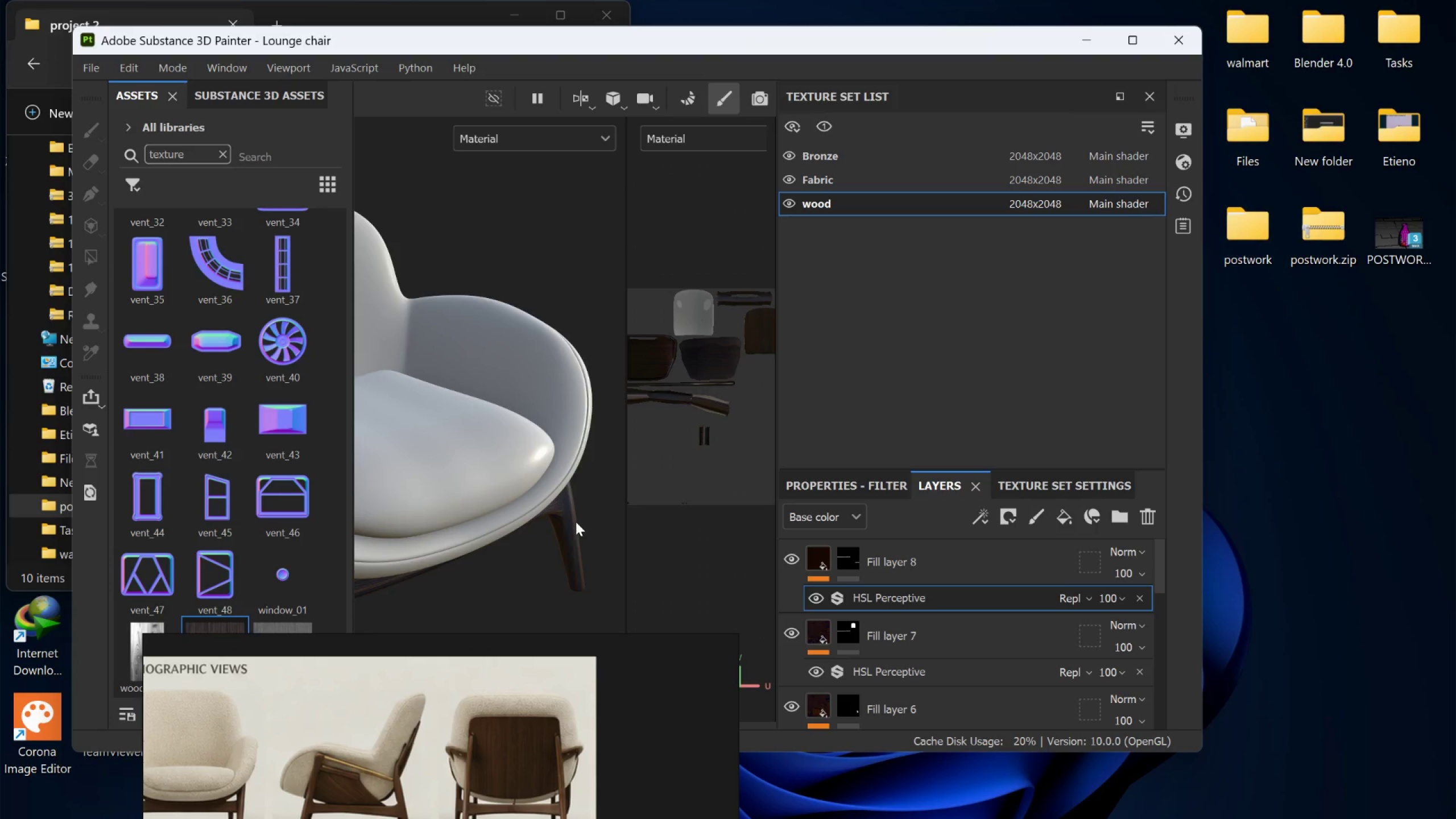 
key(Alt+AltLeft)
 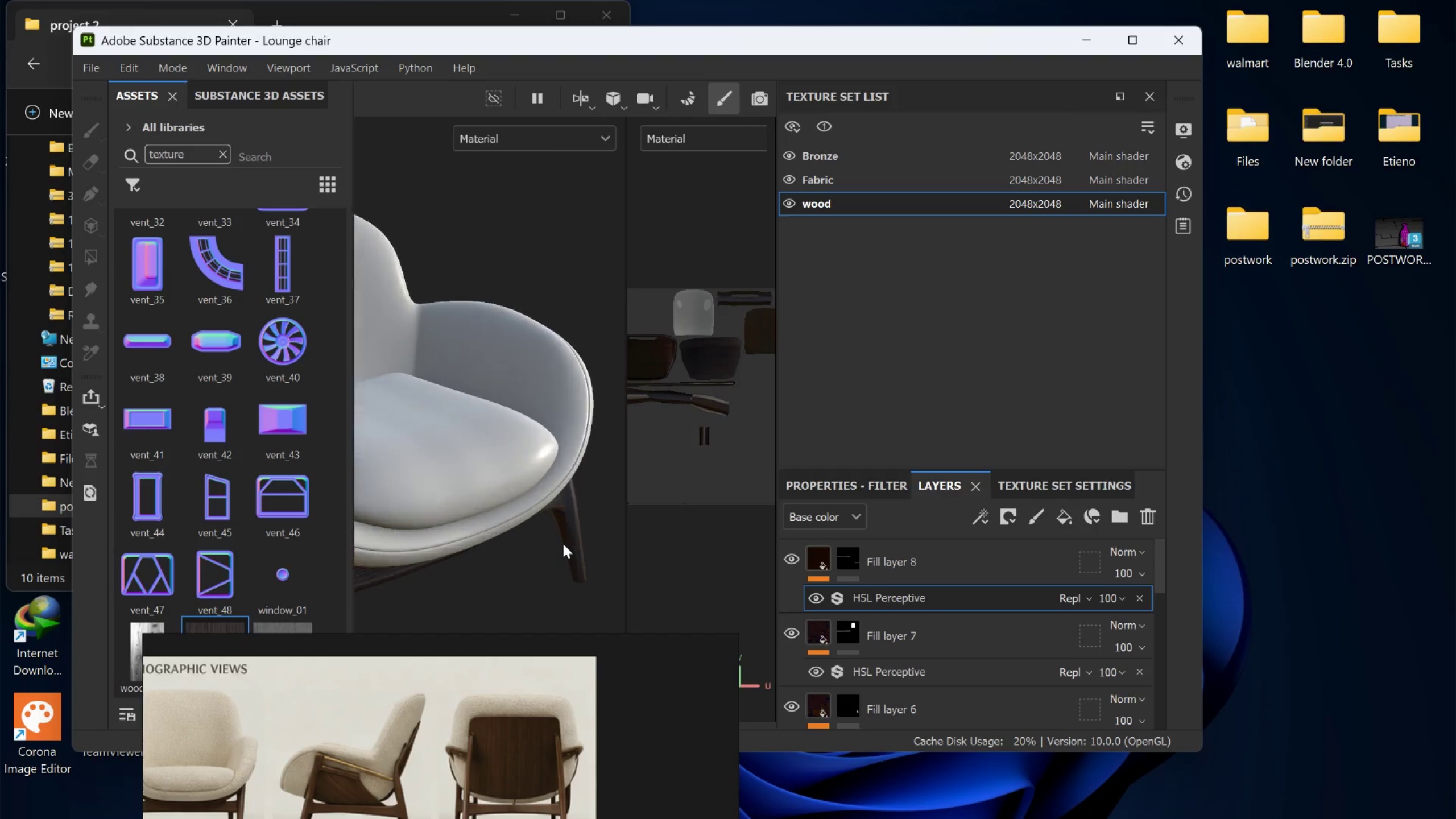 
hold_key(key=AltLeft, duration=0.98)
left_click_drag(start_coordinate=[563, 547], to_coordinate=[509, 523])
 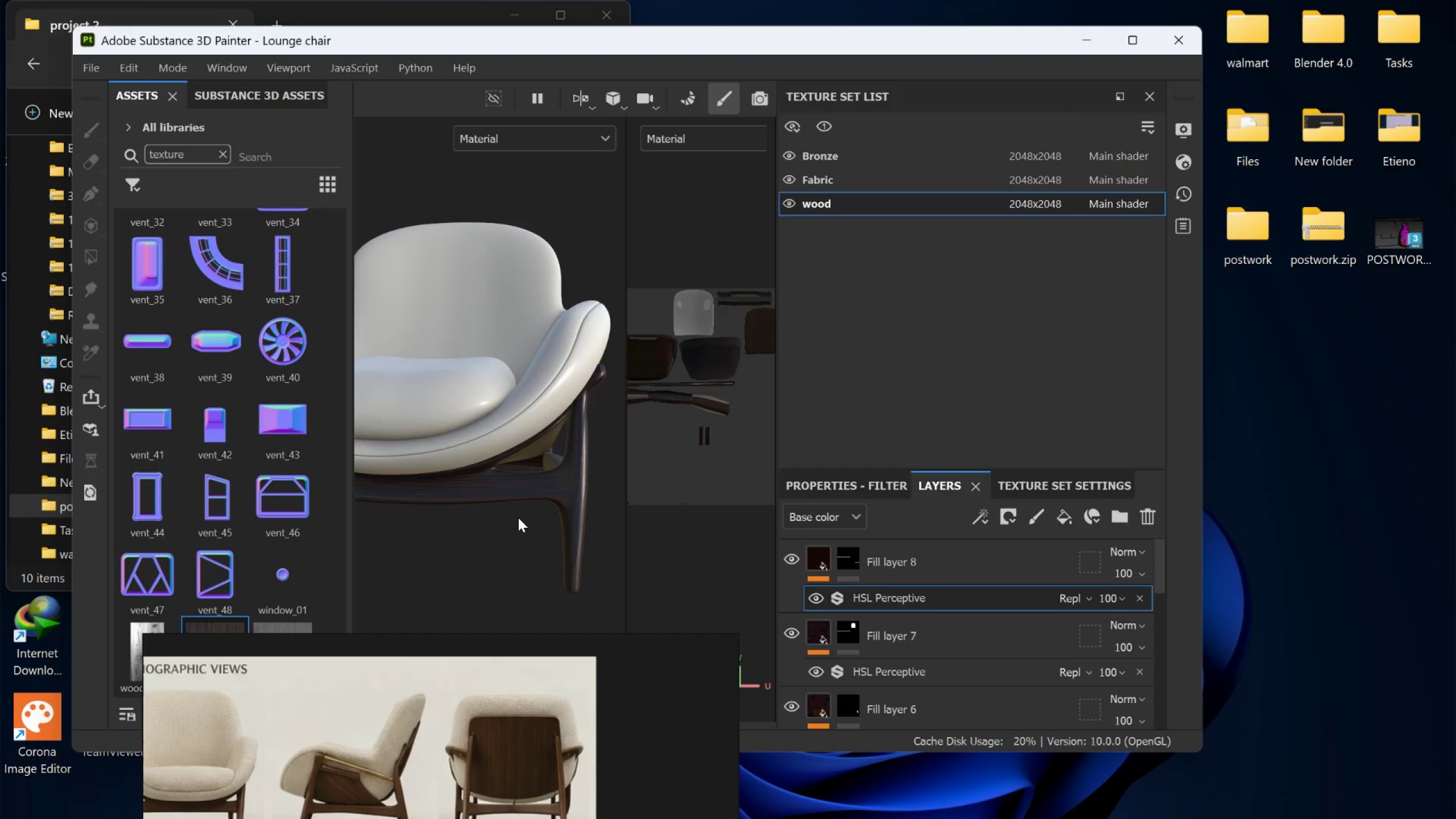 
scroll: coordinate [563, 544], scroll_direction: none, amount: 0.0
 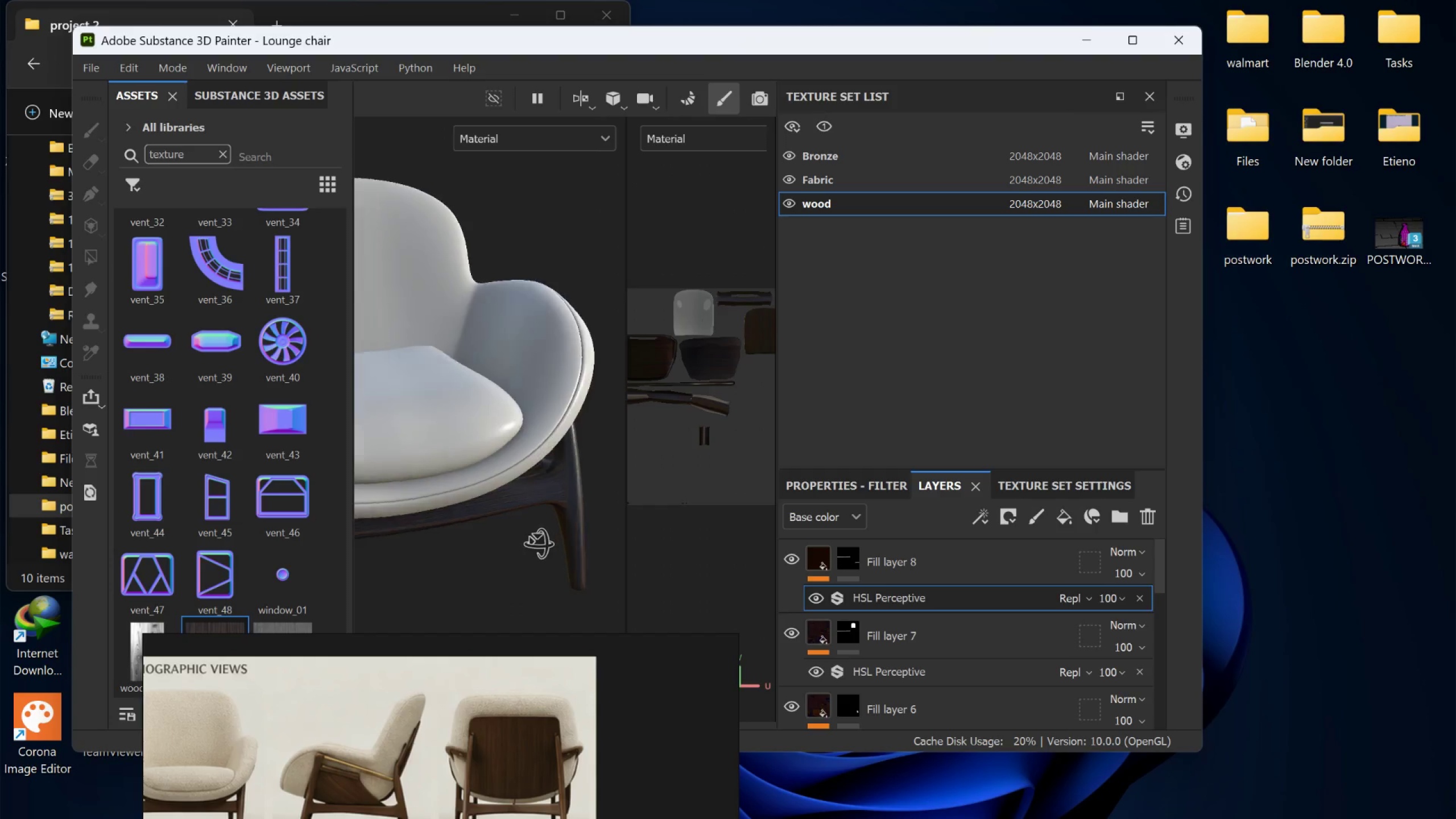 
hold_key(key=AltLeft, duration=1.12)
left_click_drag(start_coordinate=[520, 516], to_coordinate=[479, 505])
 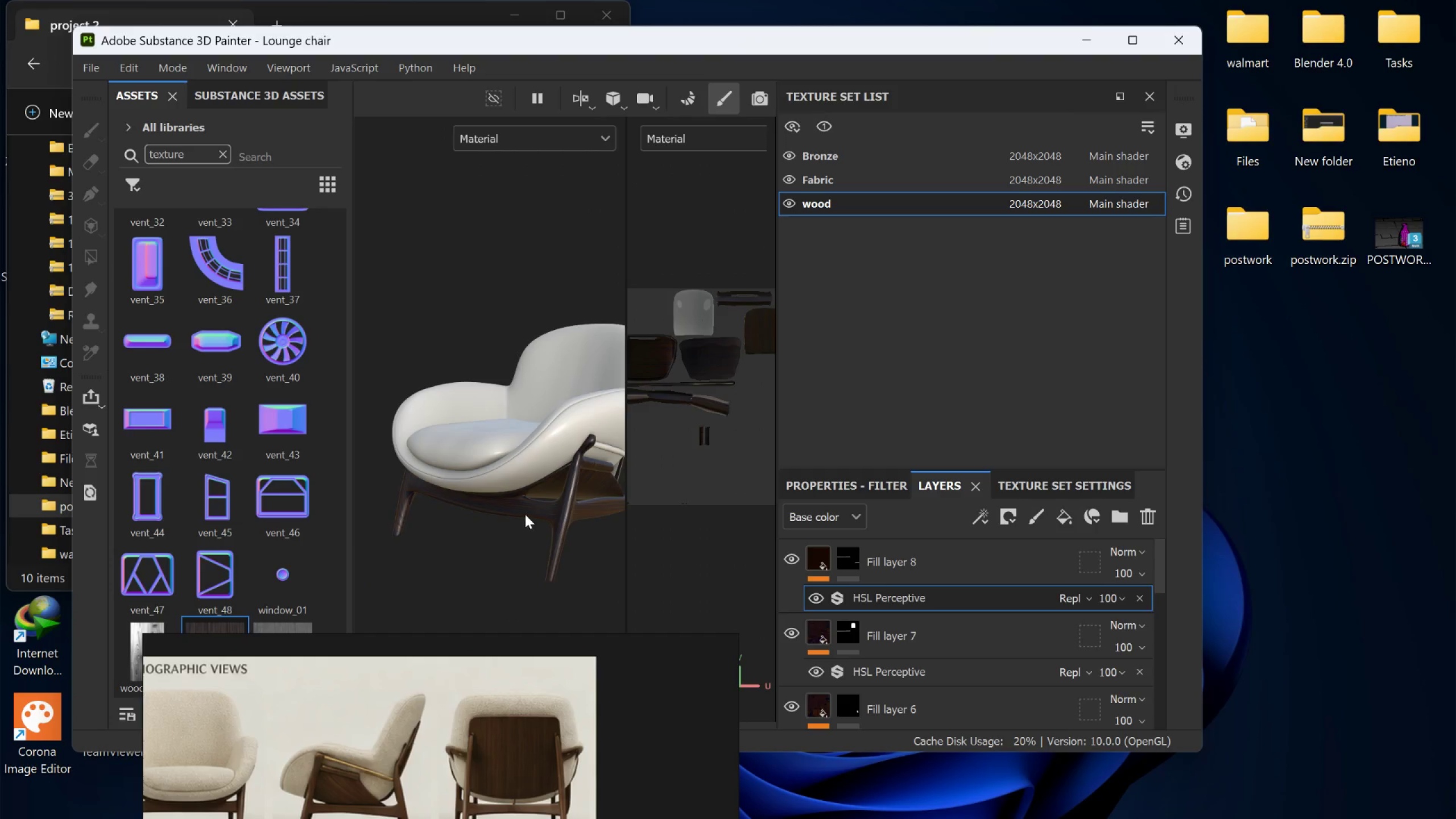 
scroll: coordinate [519, 516], scroll_direction: down, amount: 5.0
 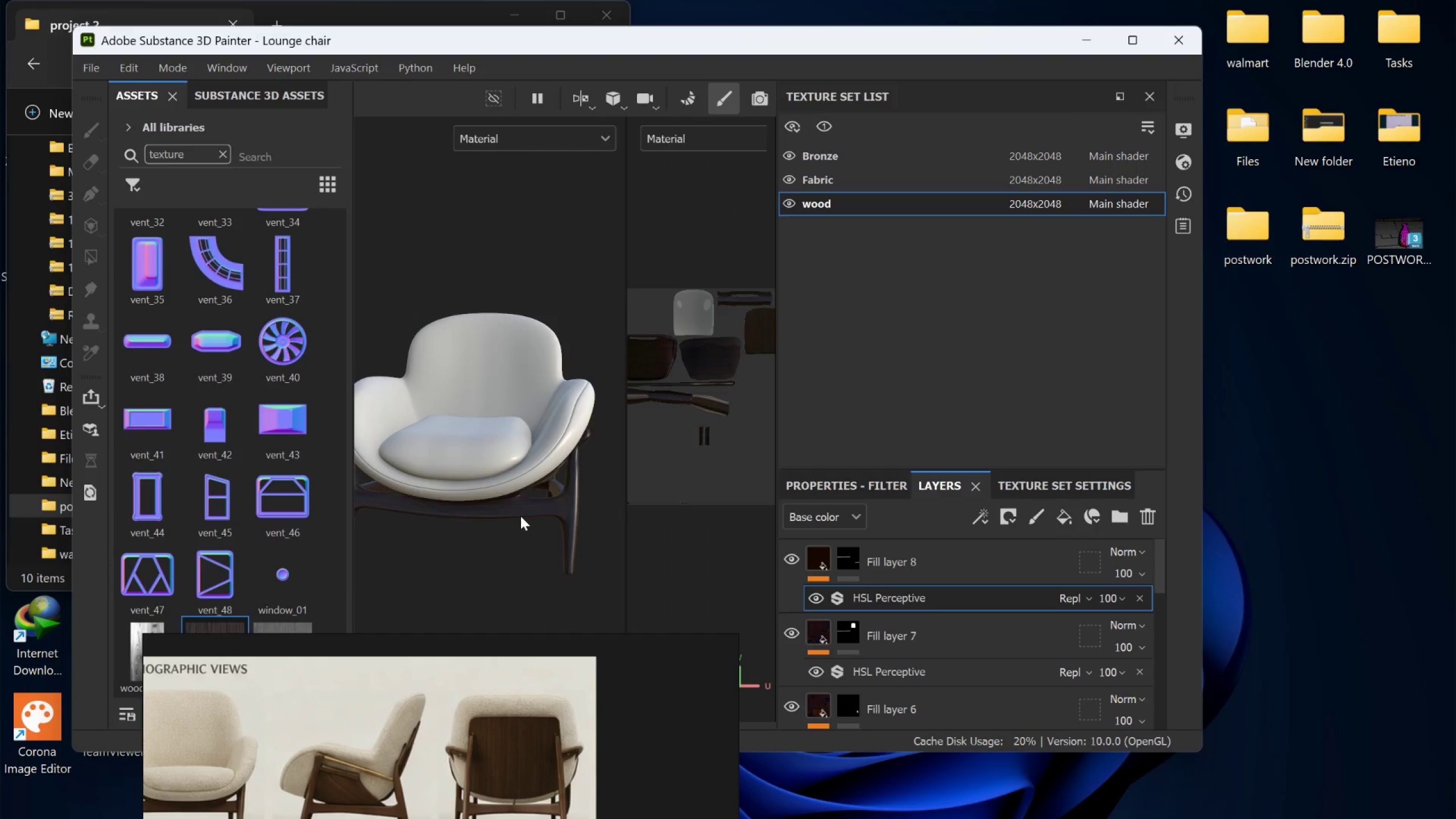 
scroll: coordinate [562, 533], scroll_direction: up, amount: 19.0
 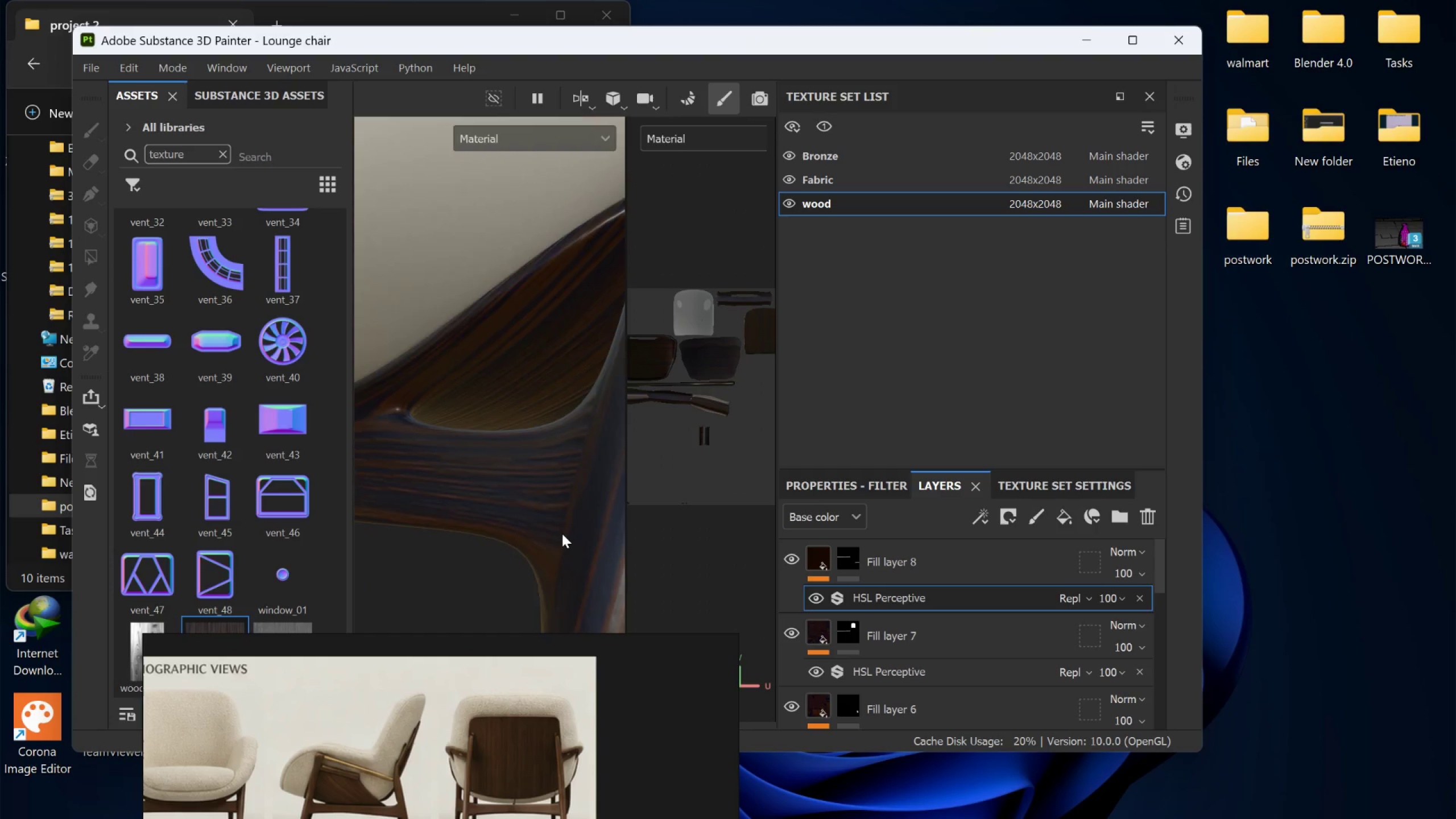 
hold_key(key=AltLeft, duration=1.5)
left_click_drag(start_coordinate=[559, 536], to_coordinate=[562, 499])
 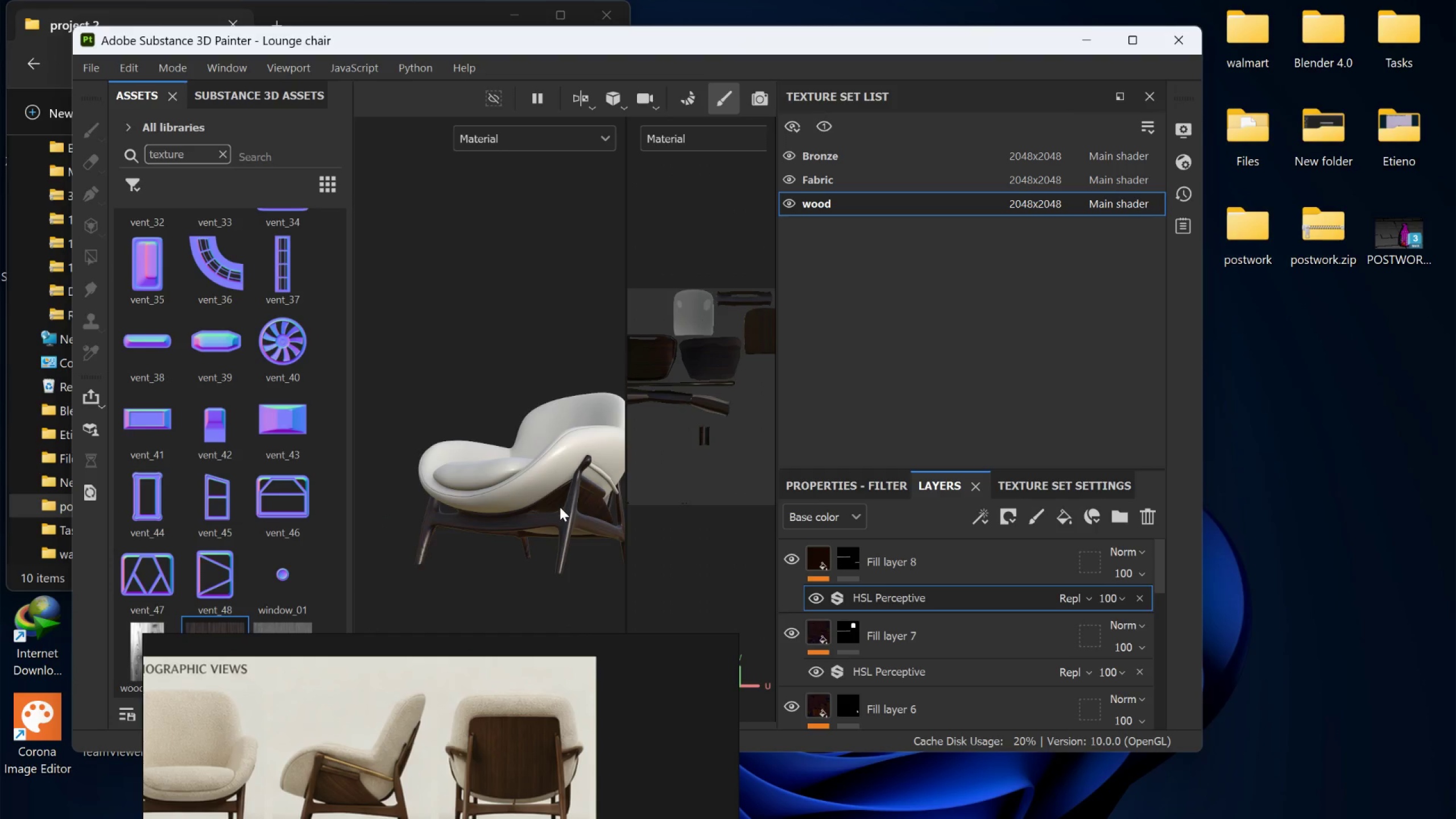 
scroll: coordinate [561, 528], scroll_direction: down, amount: 20.0
 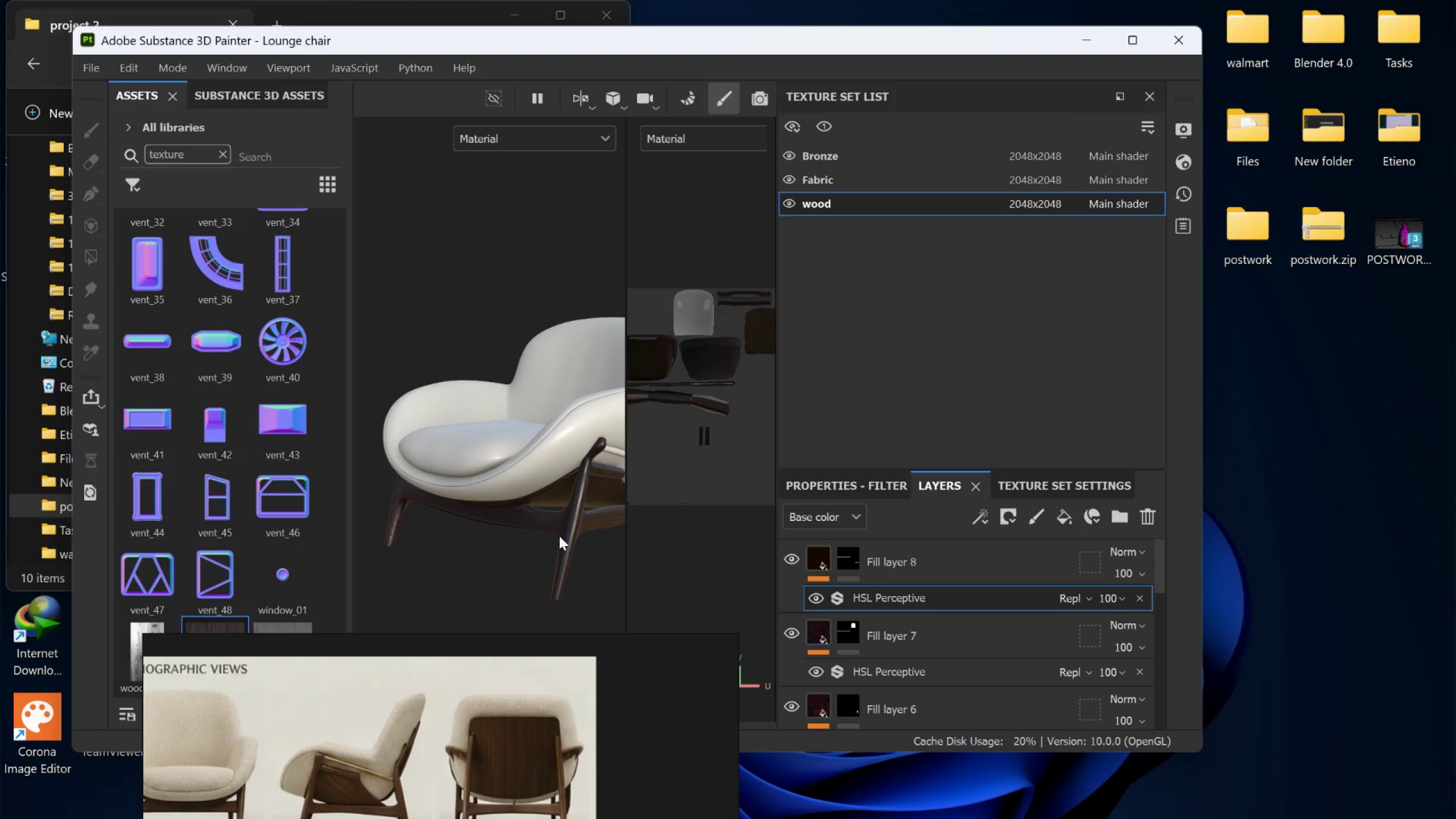 
hold_key(key=AltLeft, duration=0.78)
 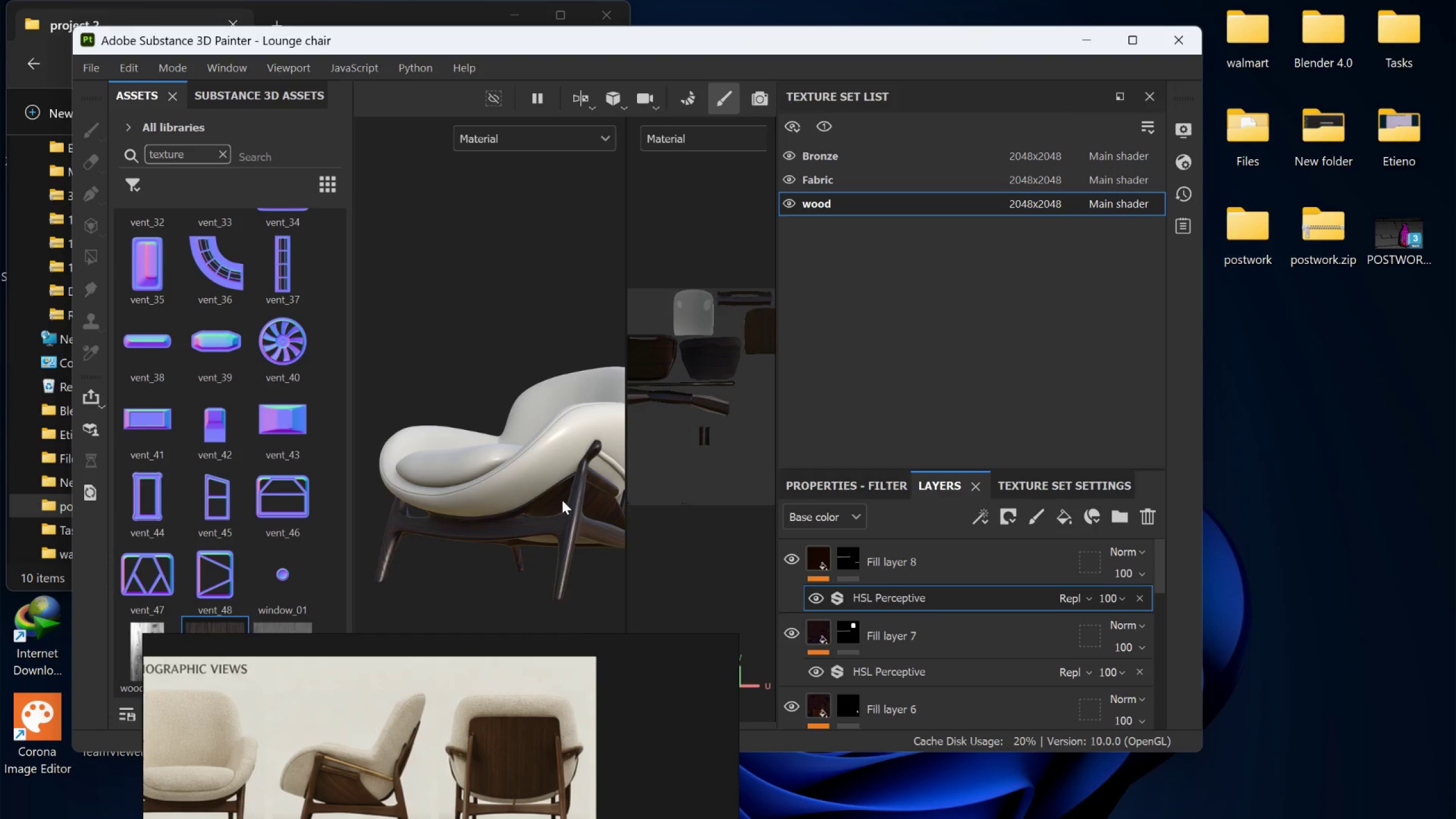 
scroll: coordinate [560, 507], scroll_direction: down, amount: 2.0
 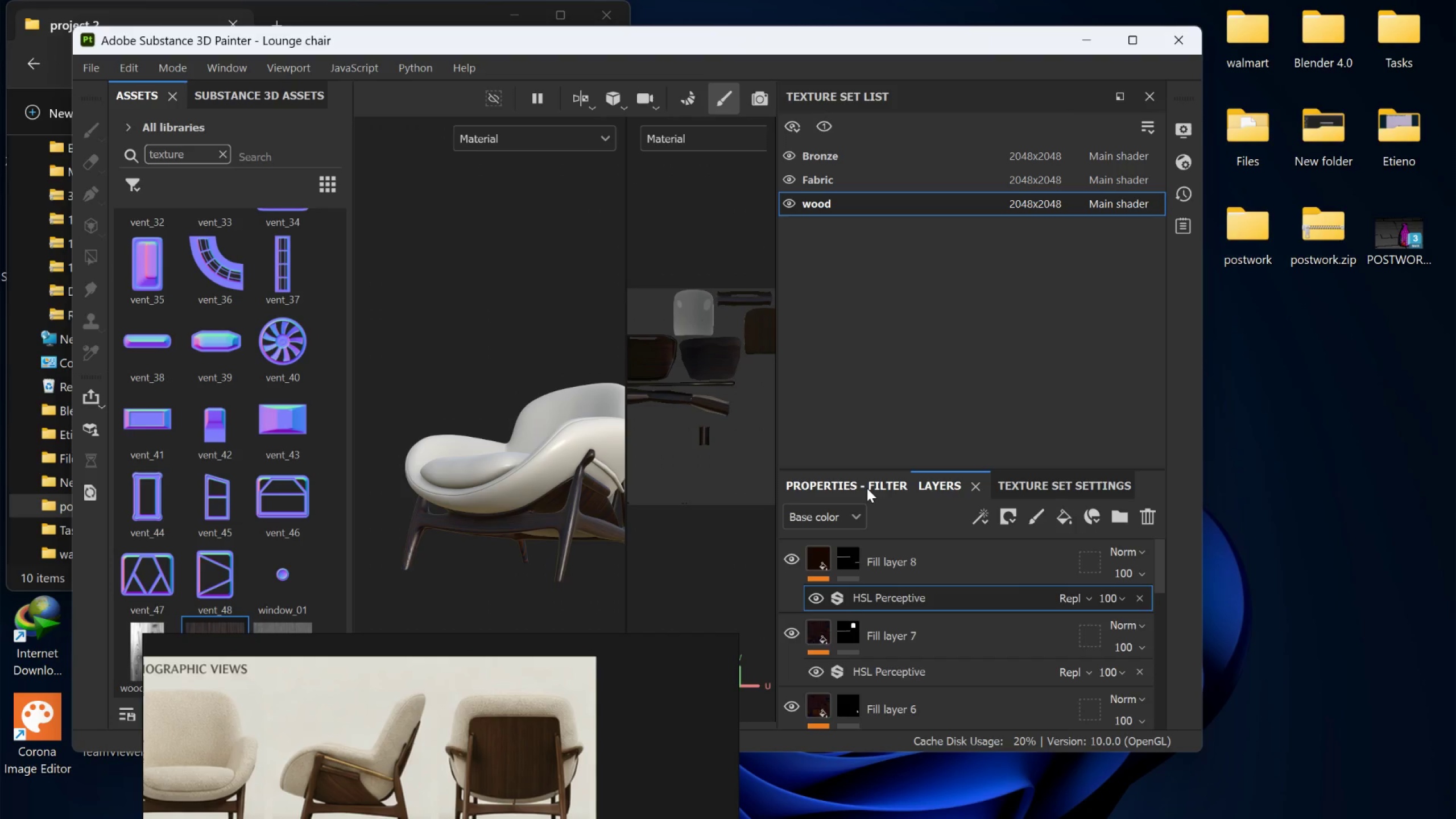 
left_click([867, 488])
 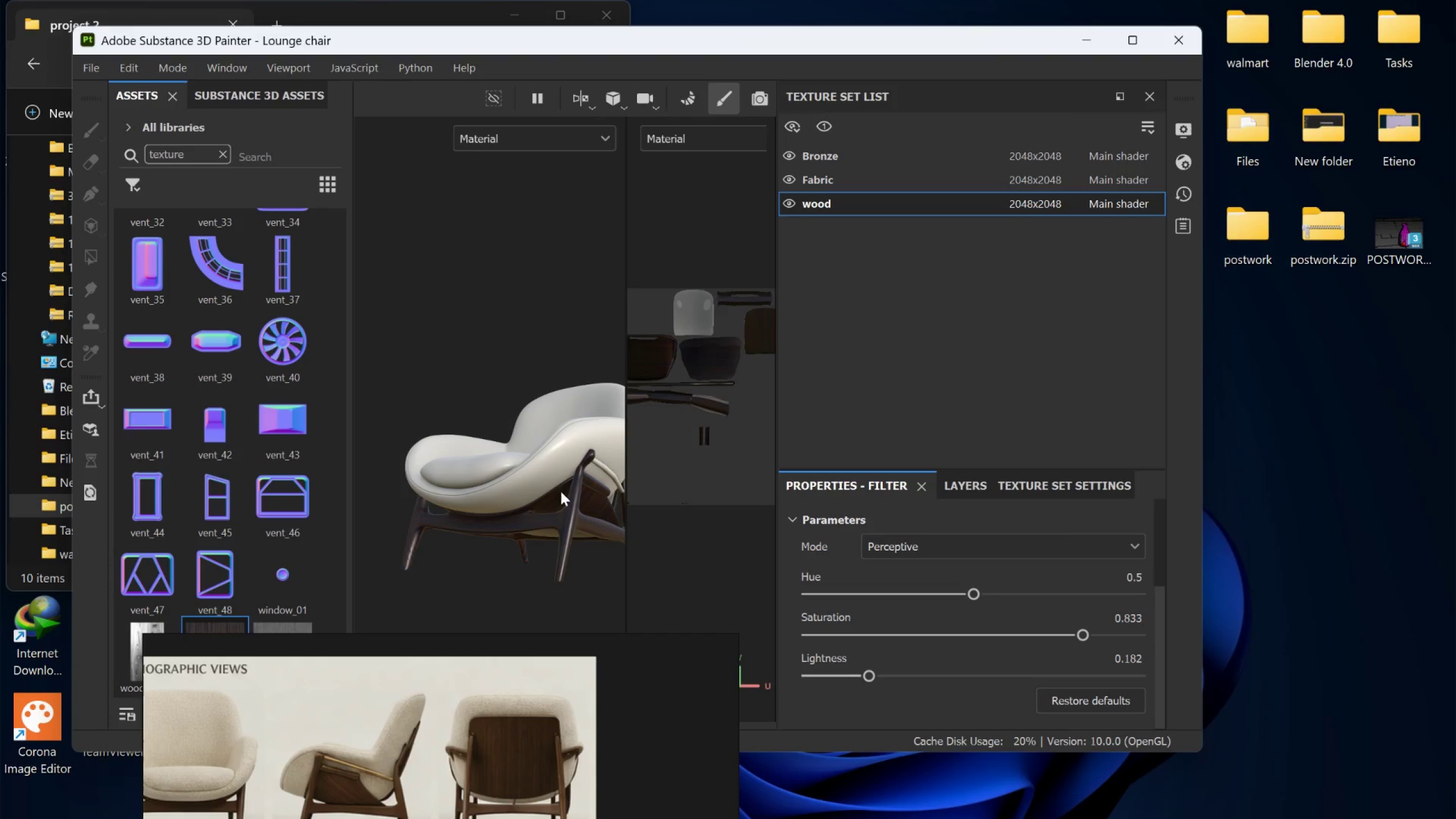 
hold_key(key=AltLeft, duration=1.22)
left_click_drag(start_coordinate=[504, 502], to_coordinate=[635, 511])
 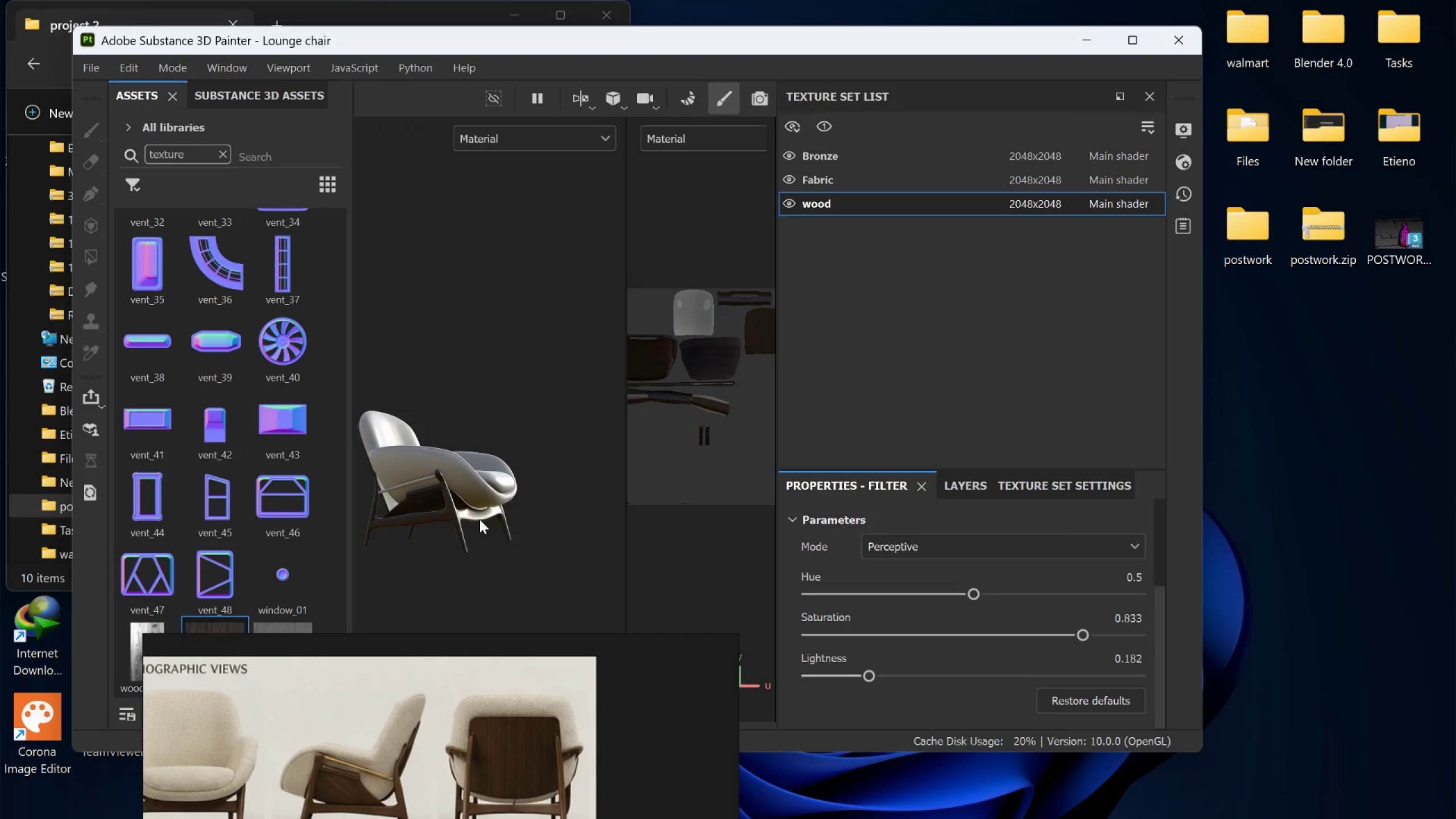 
scroll: coordinate [504, 495], scroll_direction: down, amount: 6.0
 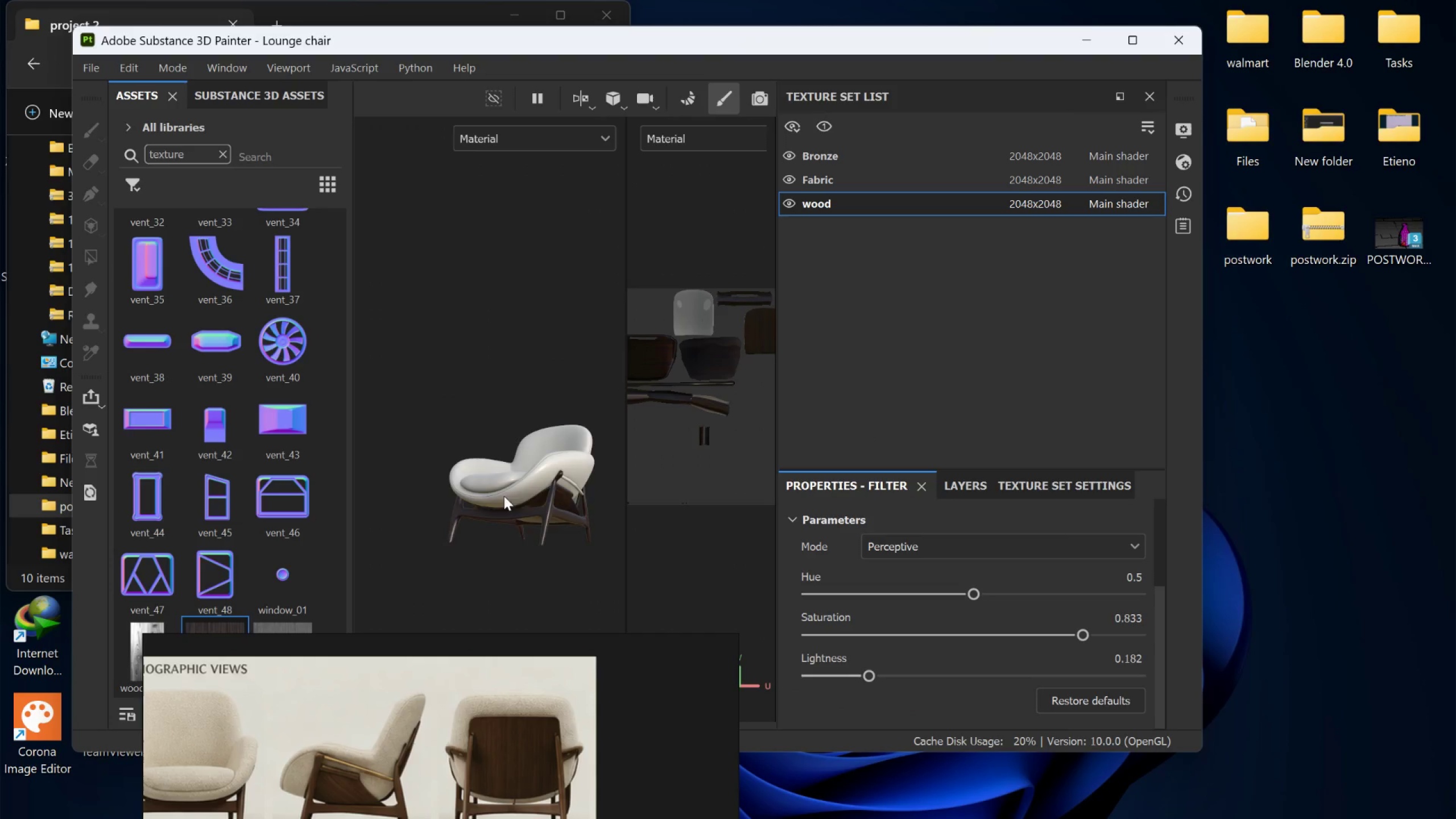 
hold_key(key=AltLeft, duration=0.75)
left_click_drag(start_coordinate=[463, 507], to_coordinate=[420, 544])
 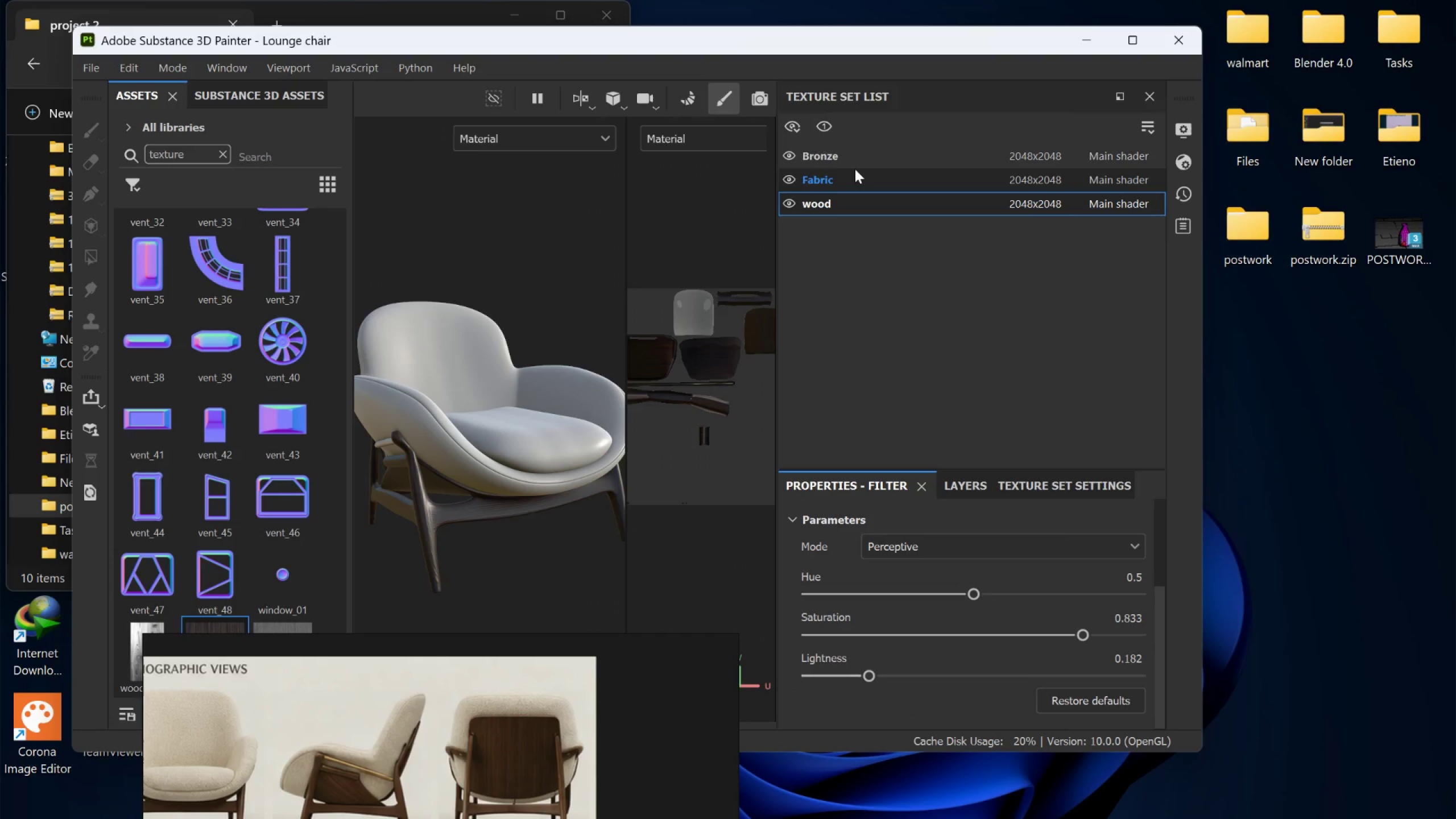 
scroll: coordinate [462, 508], scroll_direction: up, amount: 6.0
 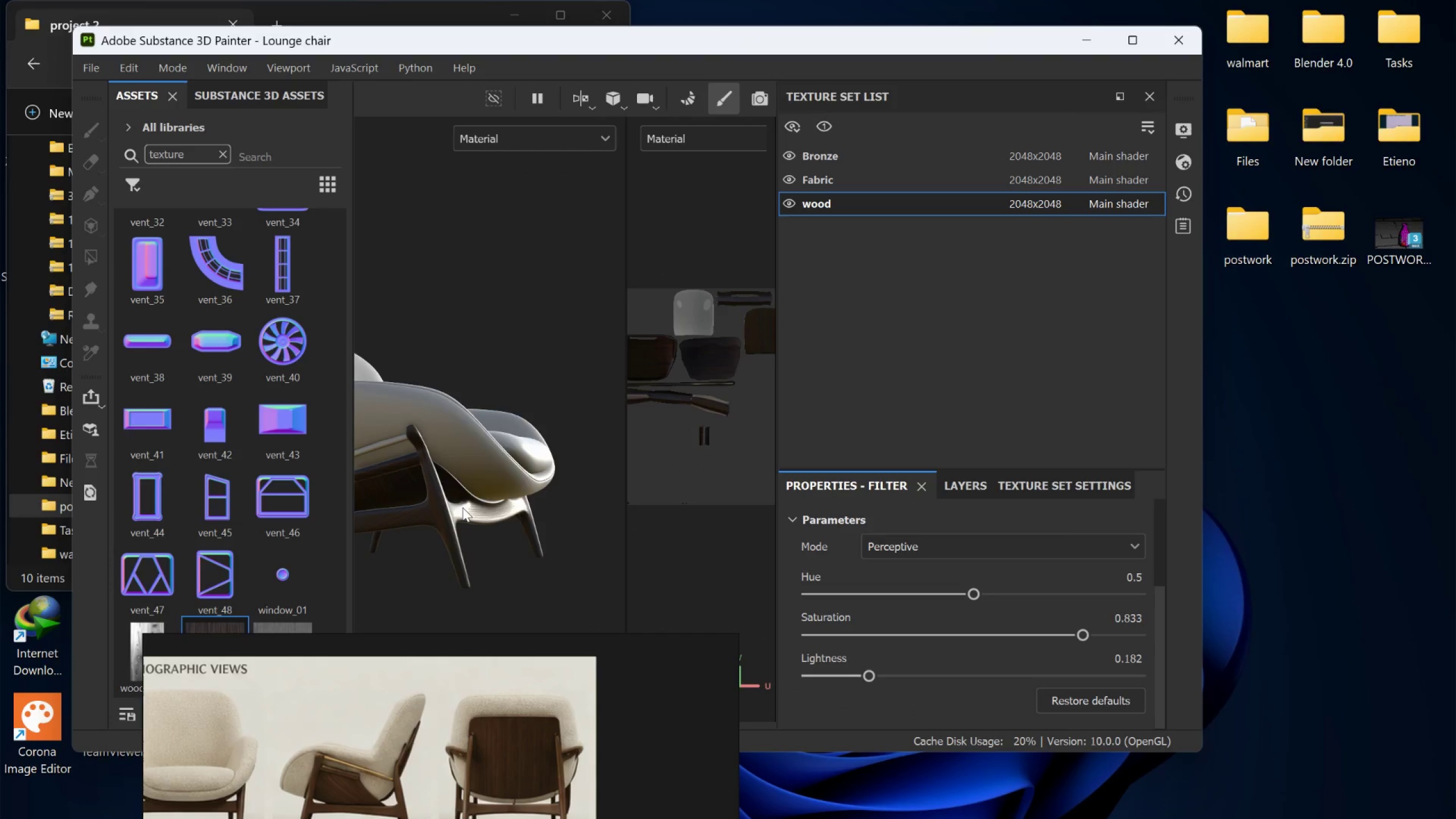 
left_click([858, 162])
 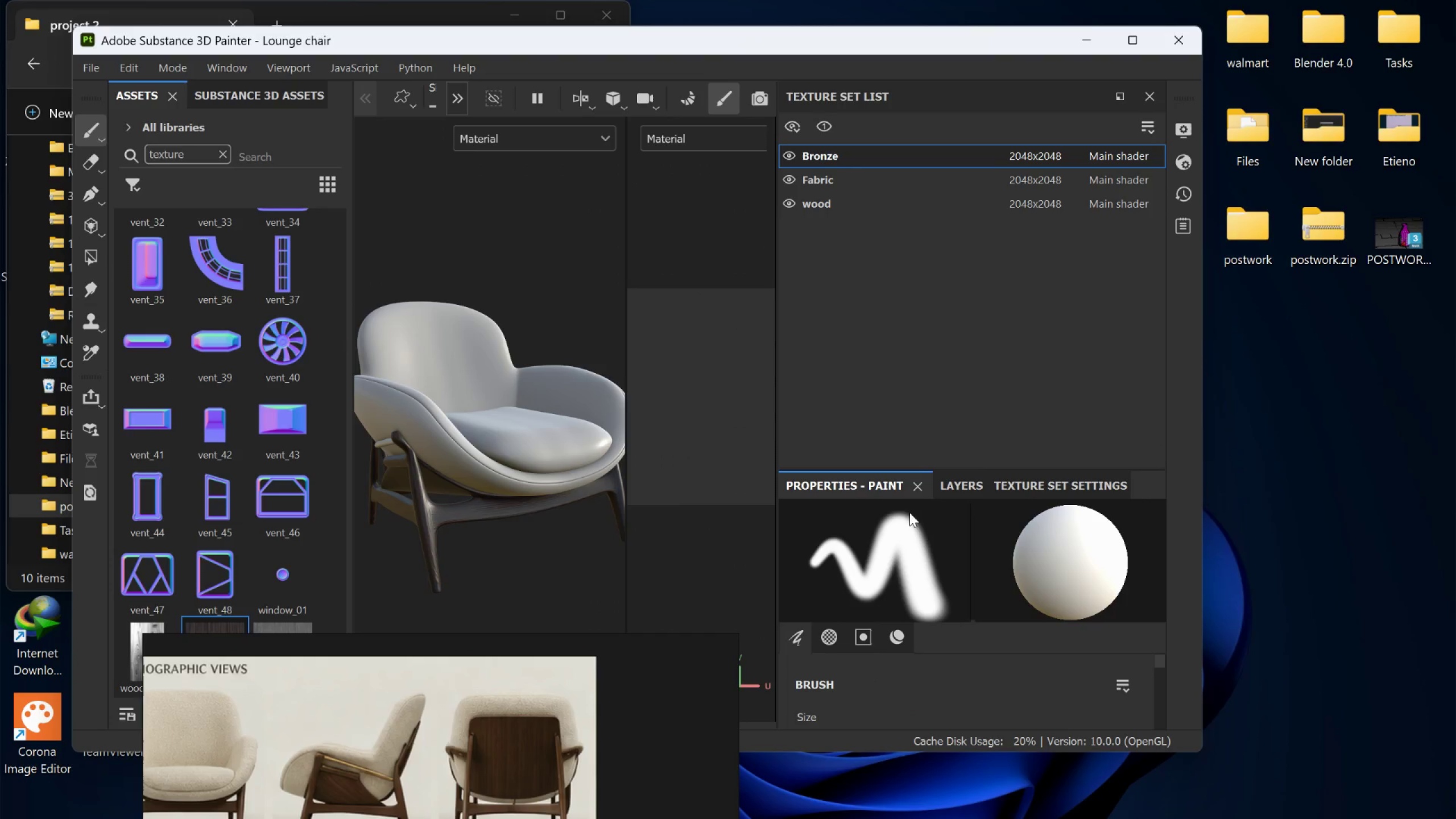 
left_click([965, 487])
 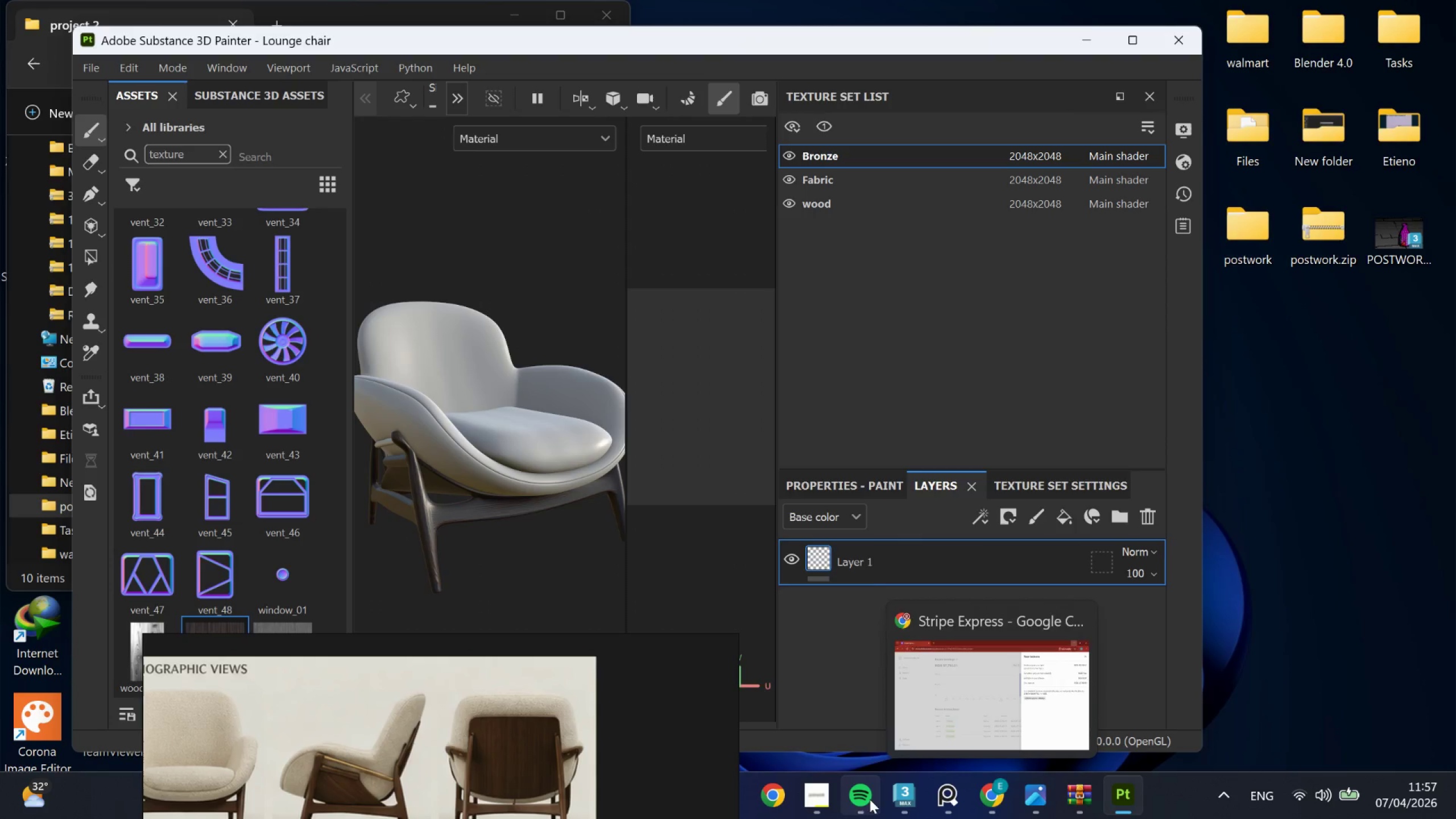 
wait(6.88)
 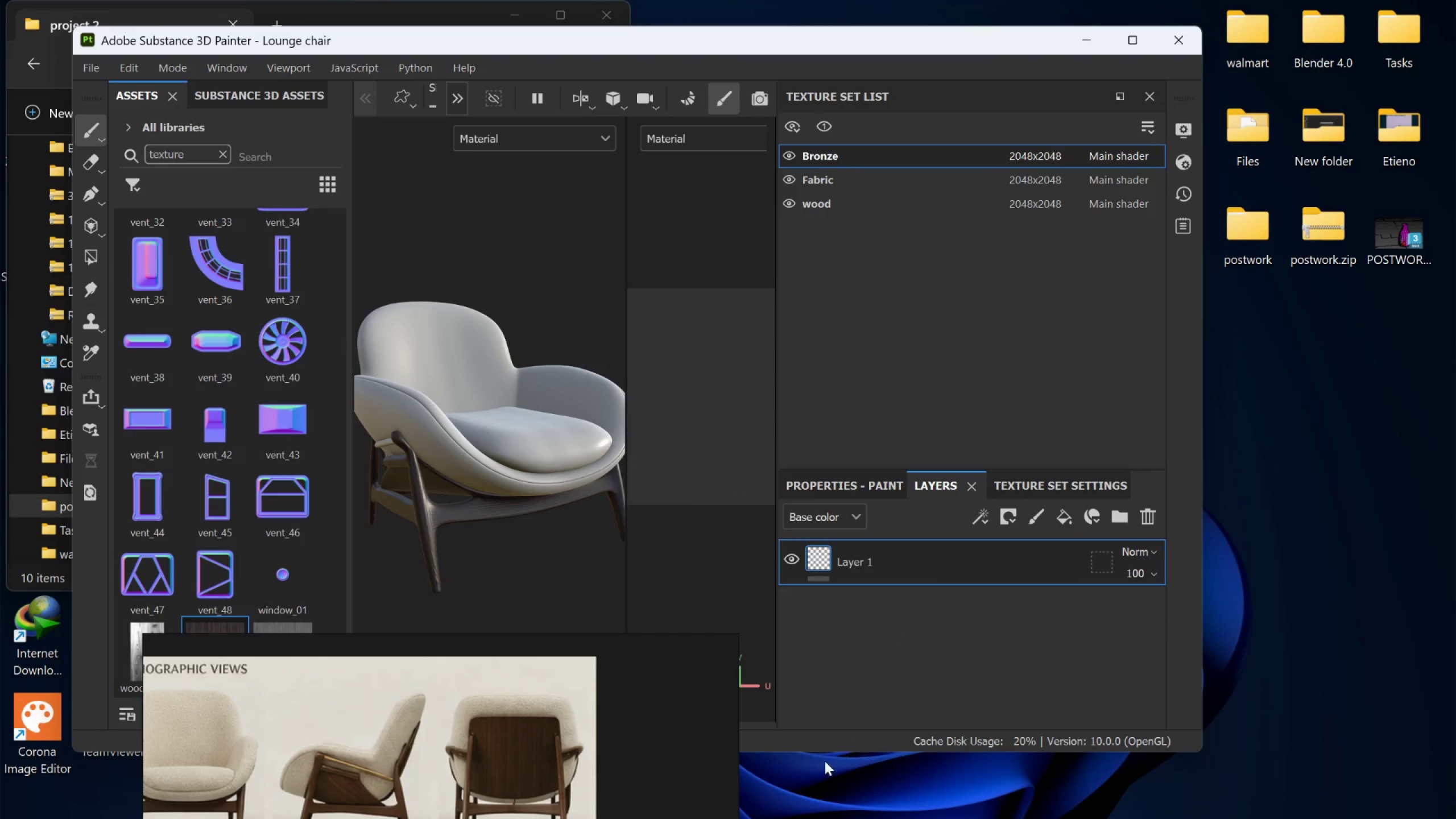 
left_click([679, 655])
 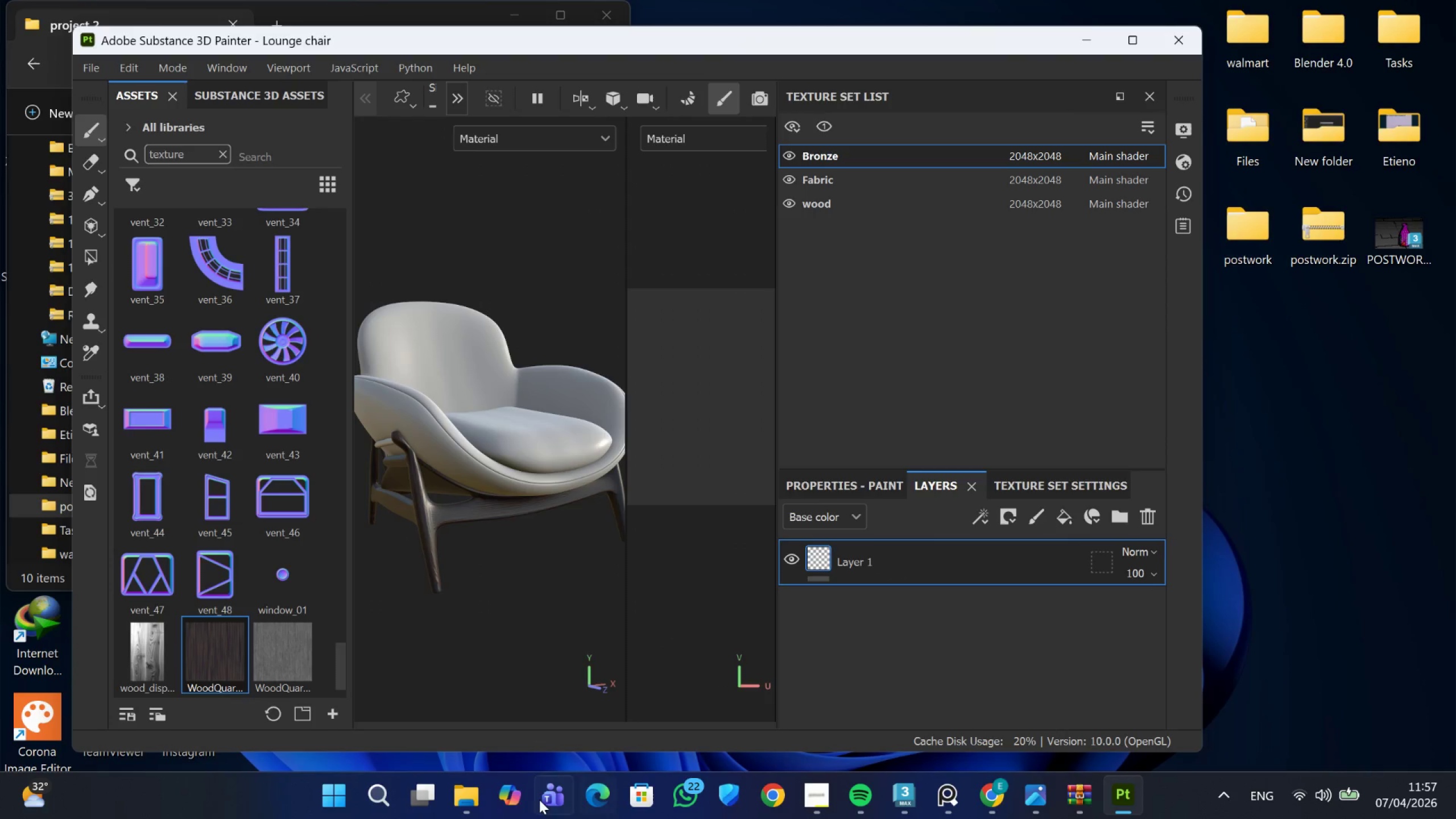 
left_click([473, 804])
 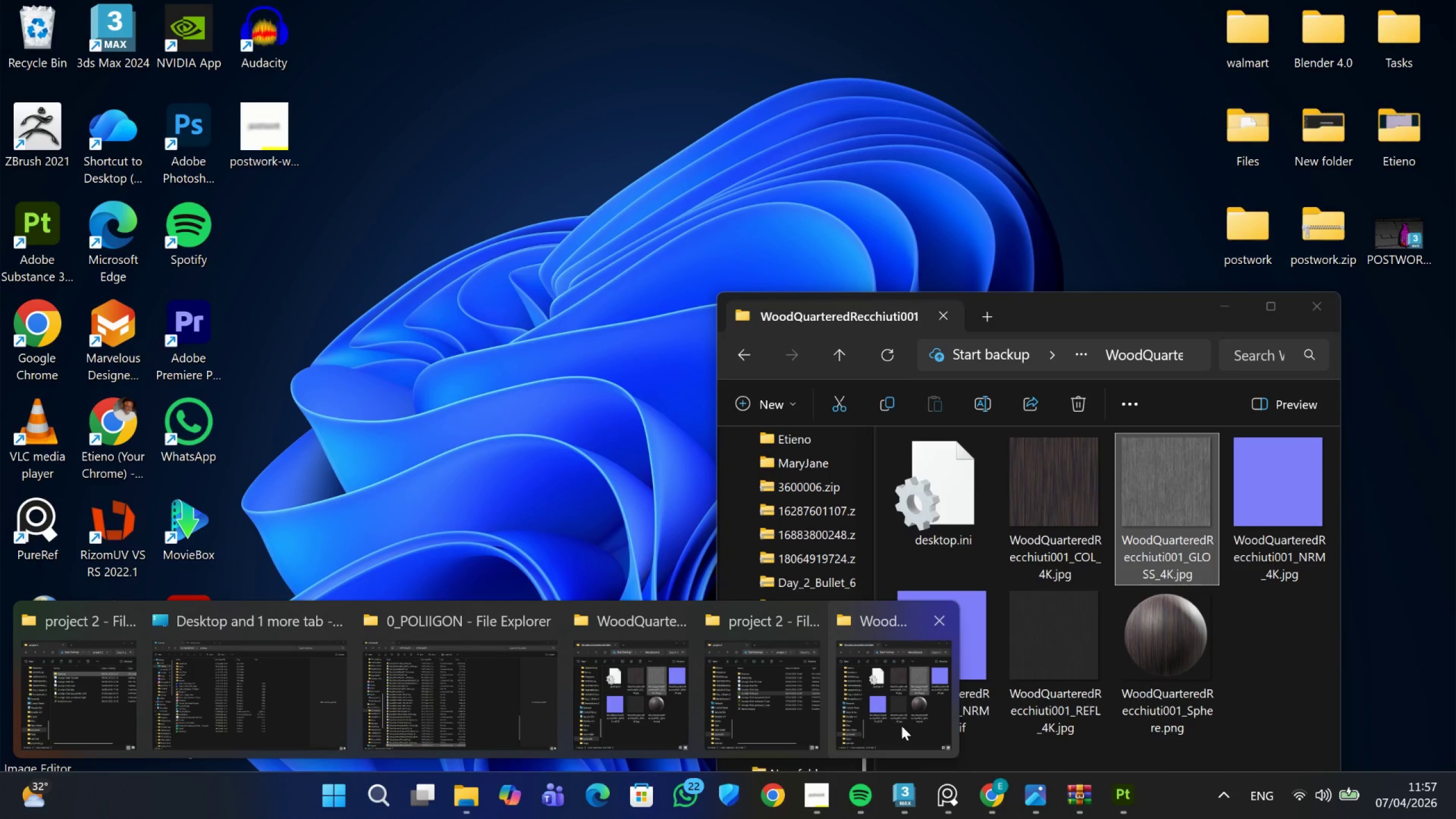 
left_click([901, 725])
 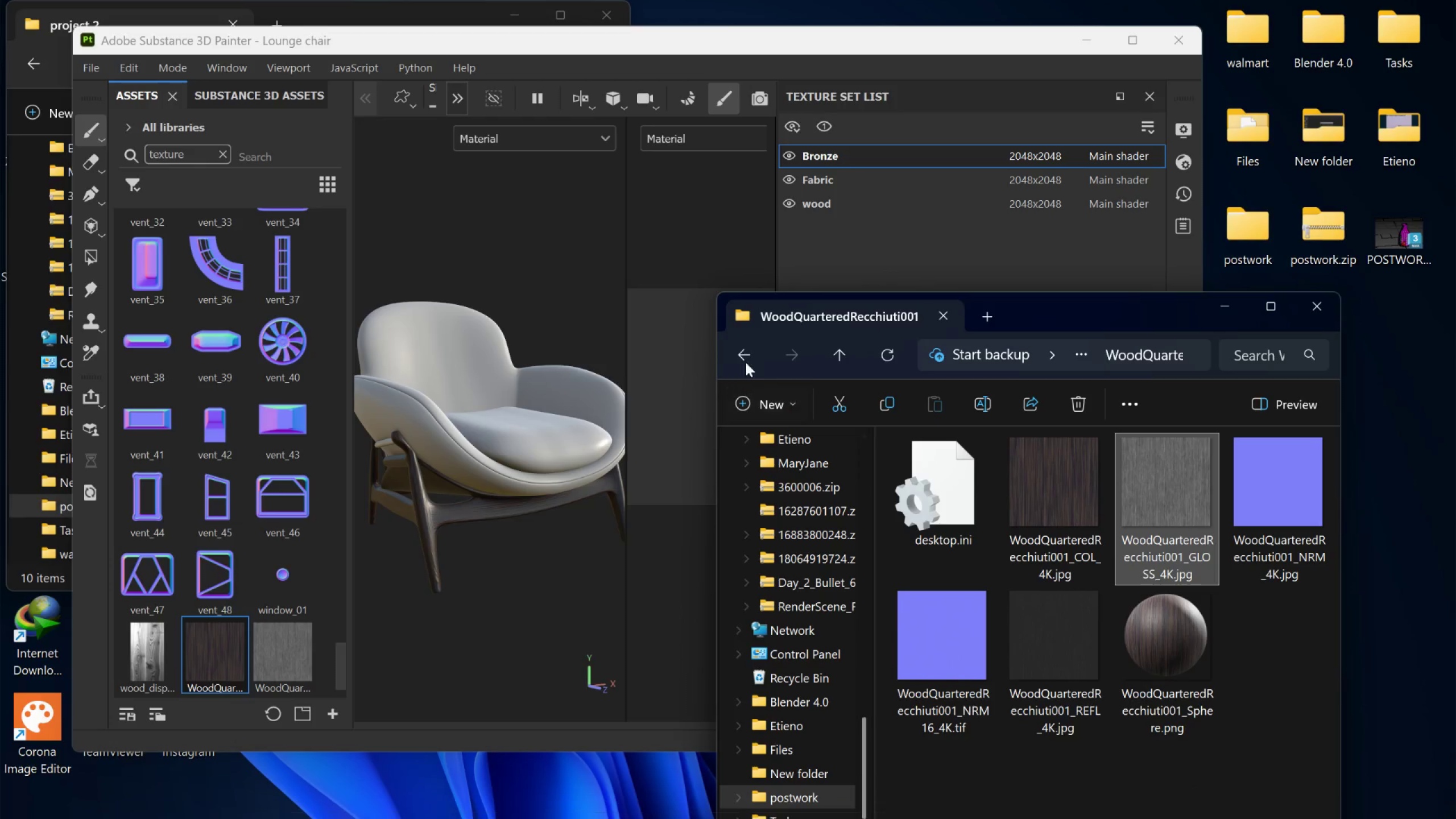 
left_click([743, 358])
 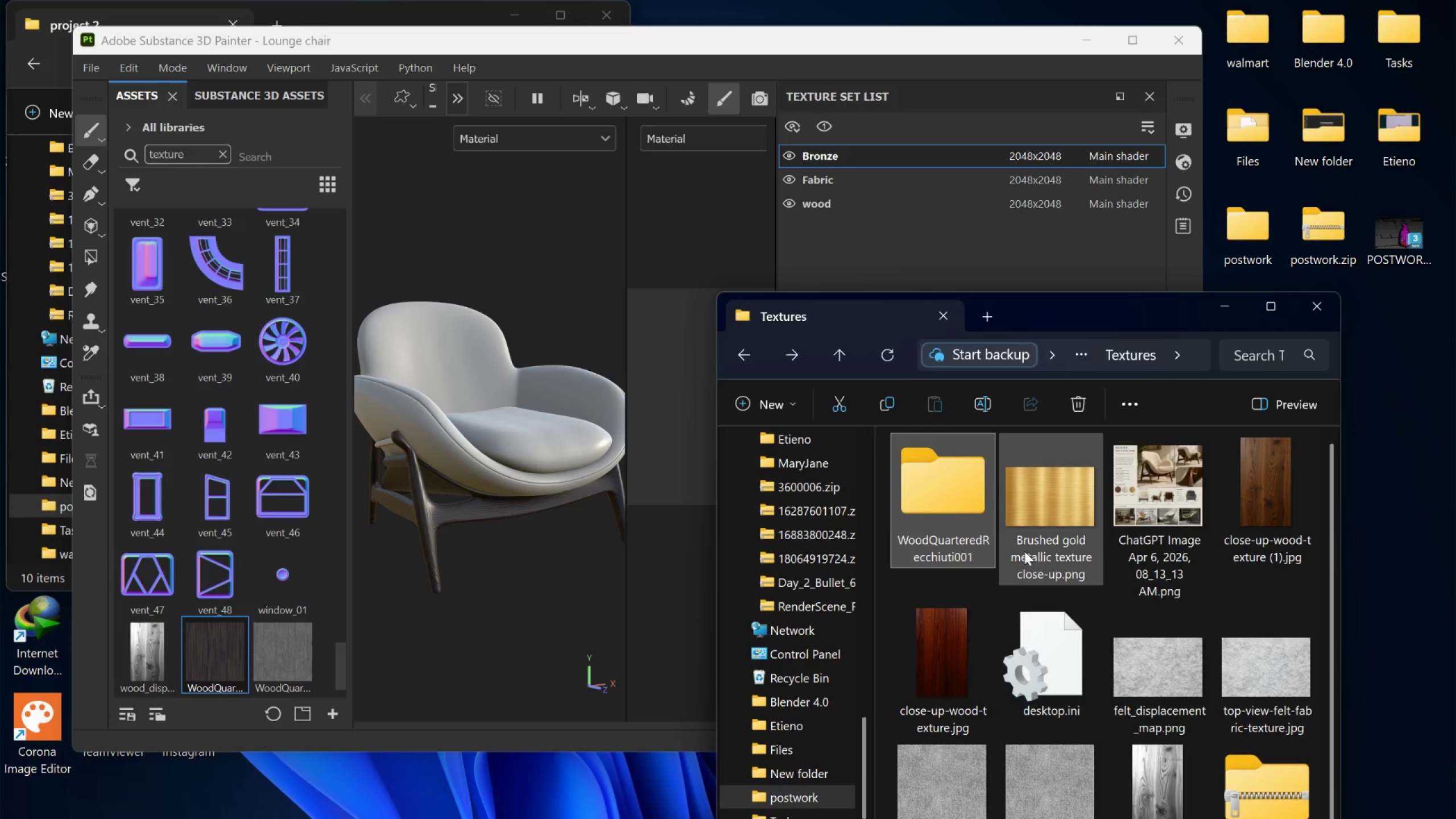 
left_click_drag(start_coordinate=[1036, 513], to_coordinate=[241, 416])
 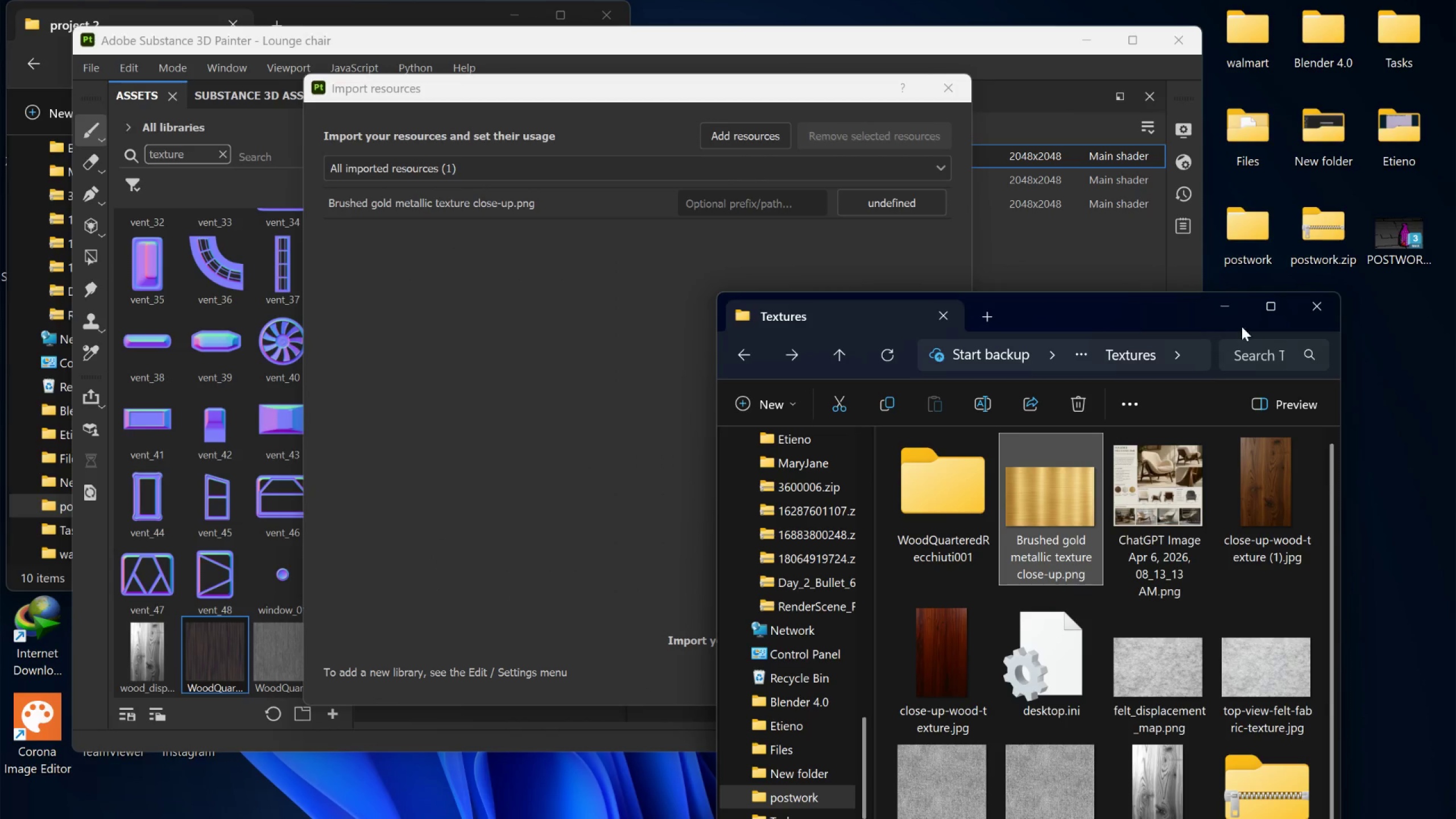 
left_click([1222, 313])
 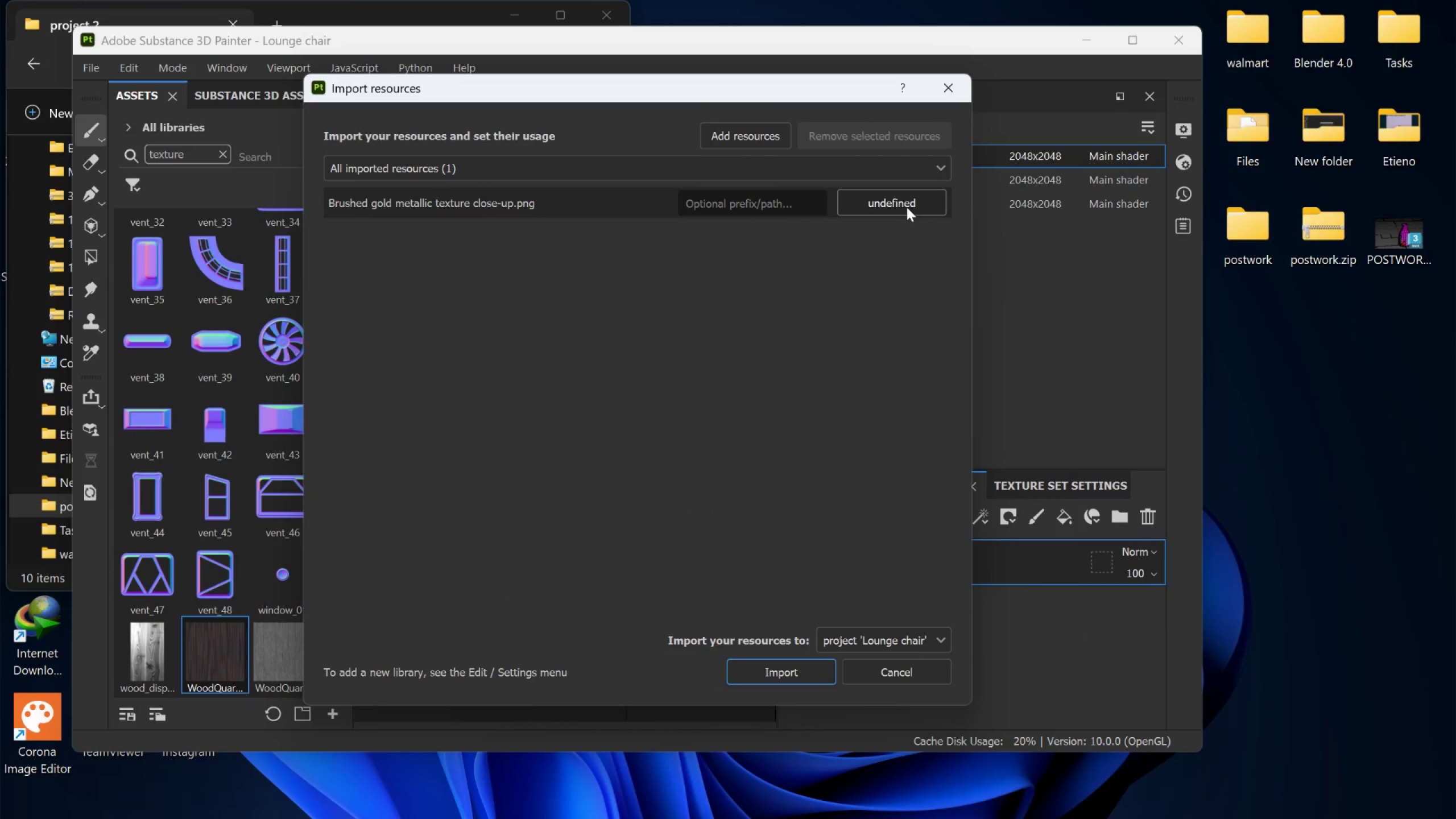 
left_click([907, 207])
 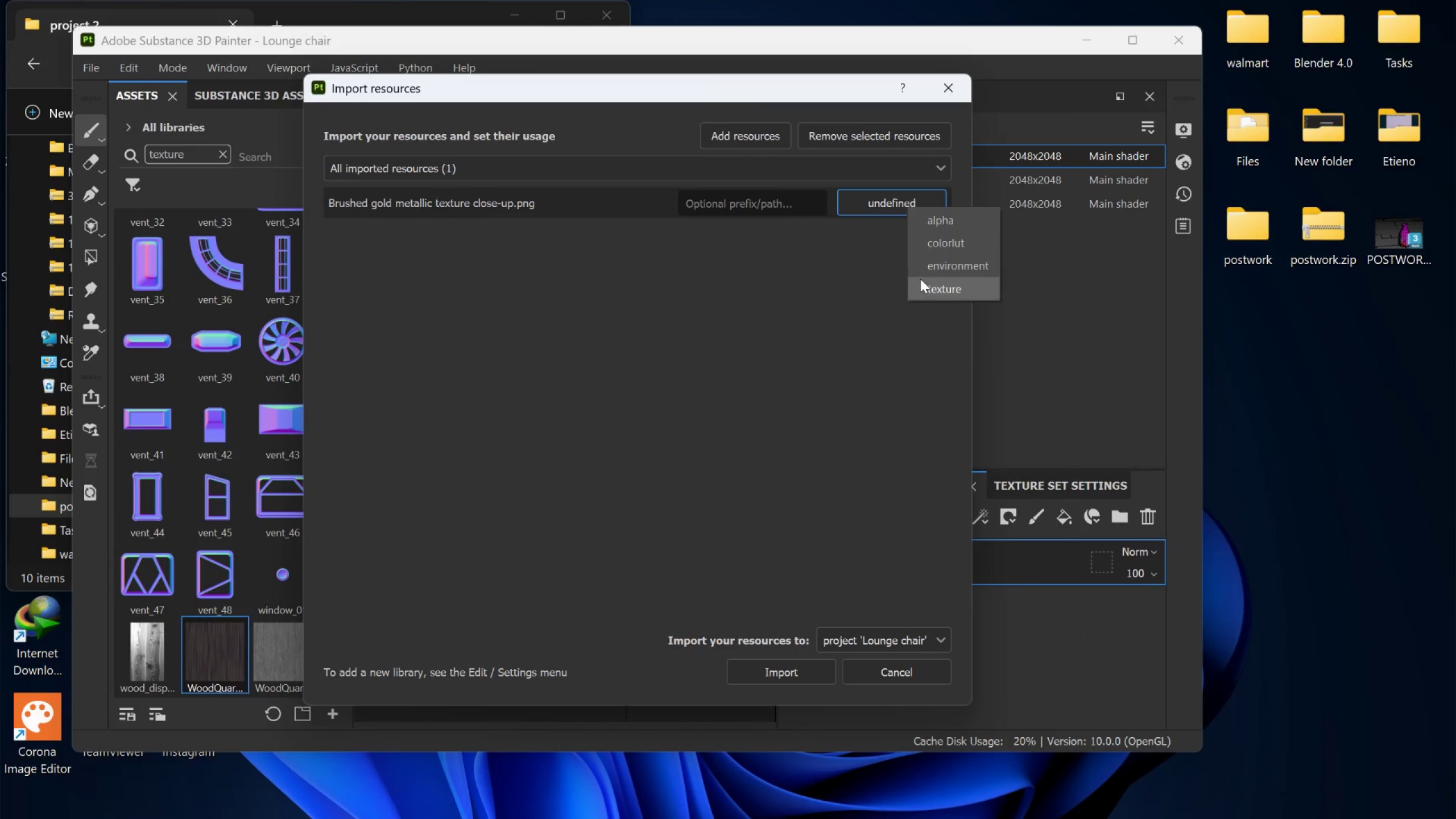 
left_click([921, 279])
 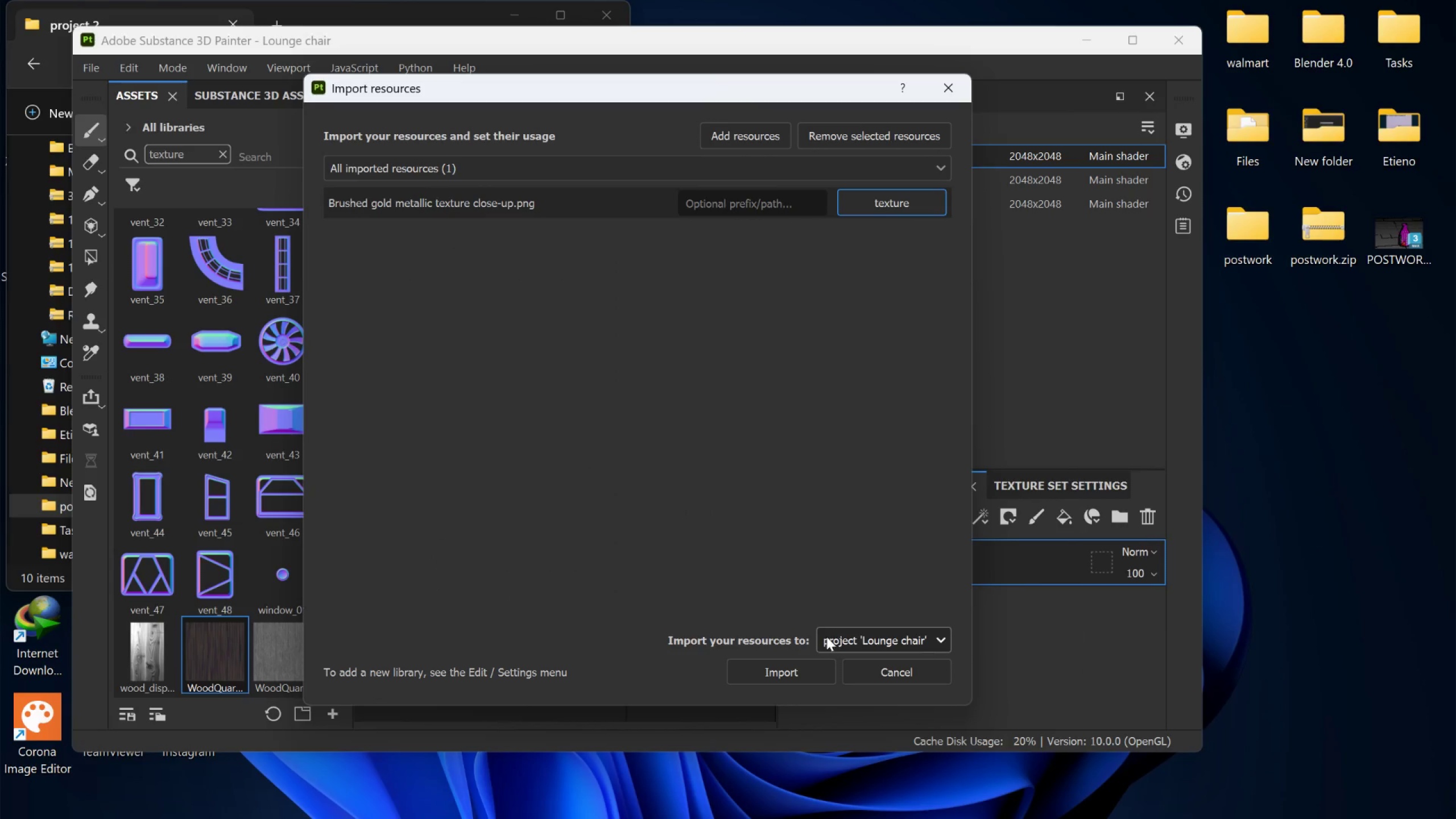 
left_click([802, 664])
 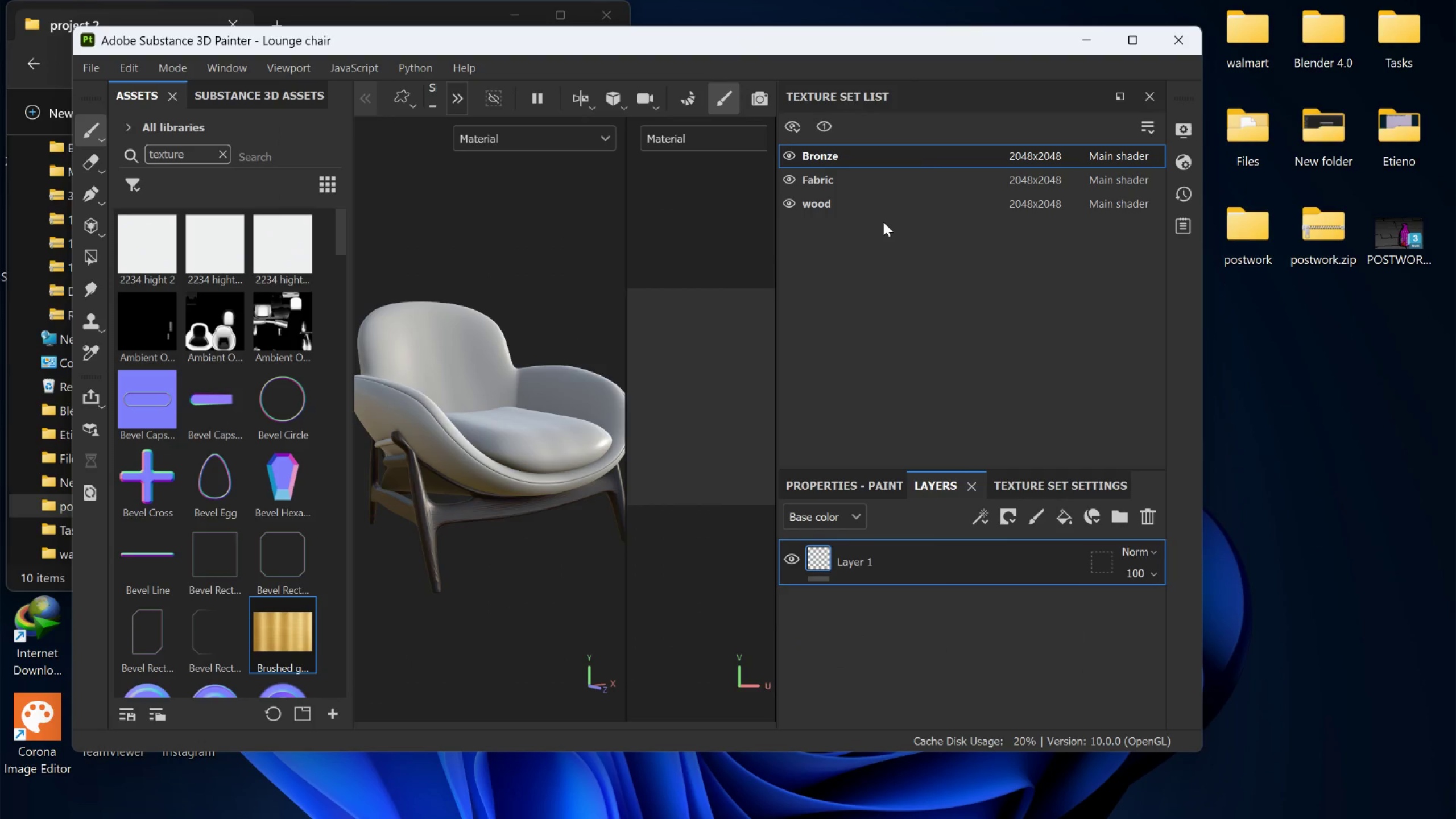 
left_click([861, 485])
 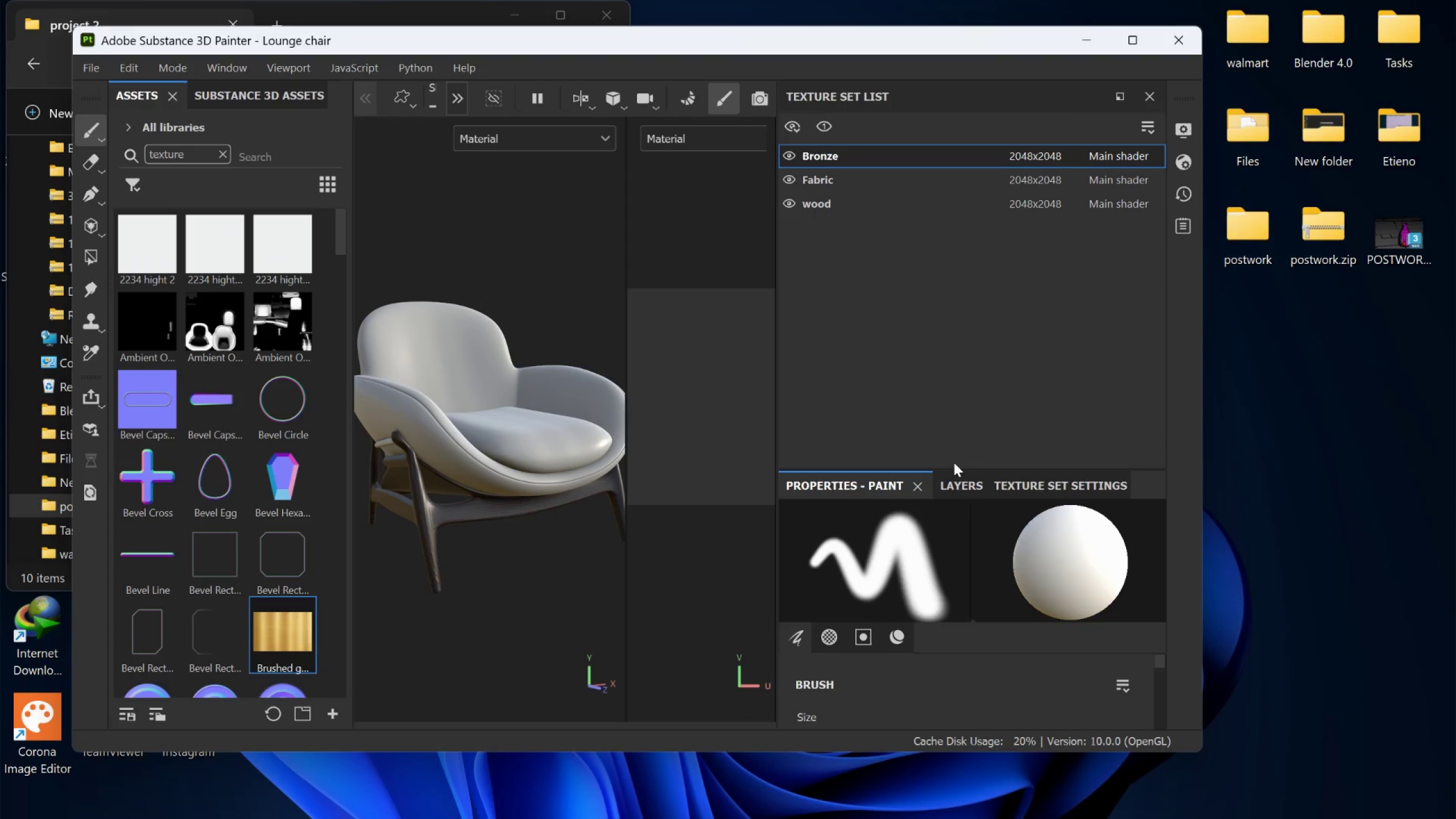 
left_click([961, 485])
 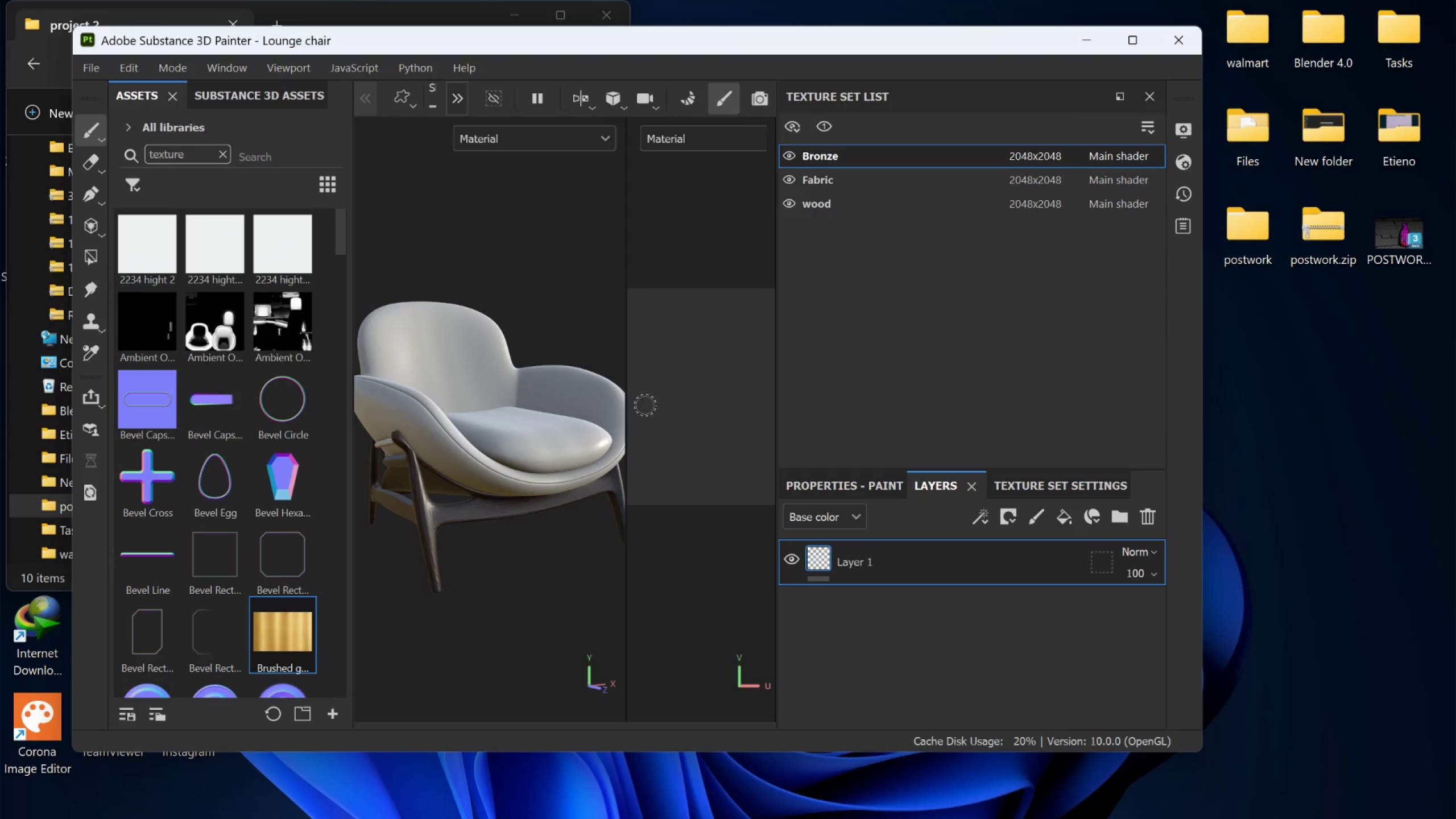 
scroll: coordinate [684, 392], scroll_direction: down, amount: 5.0
 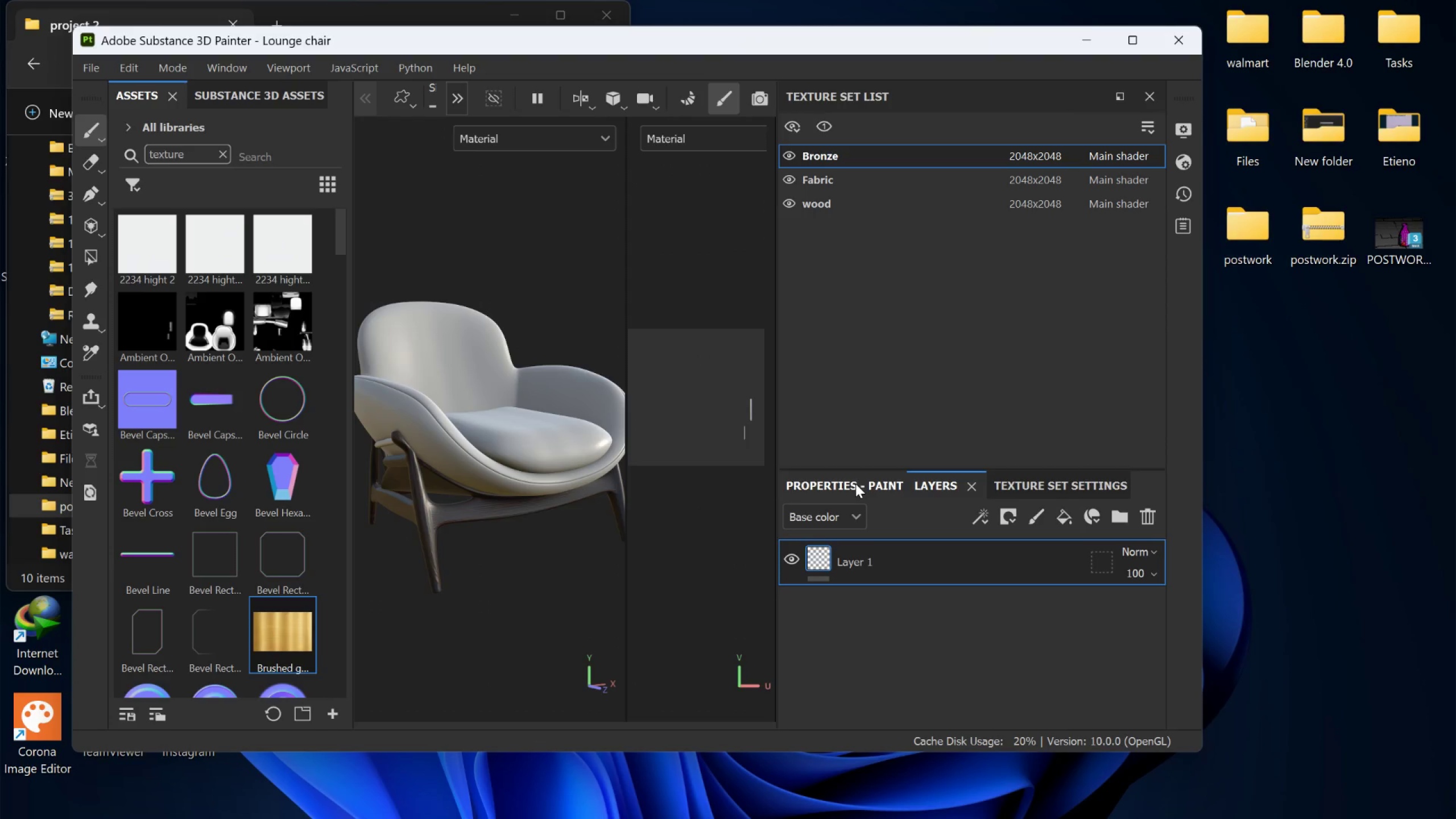 
left_click([855, 483])
 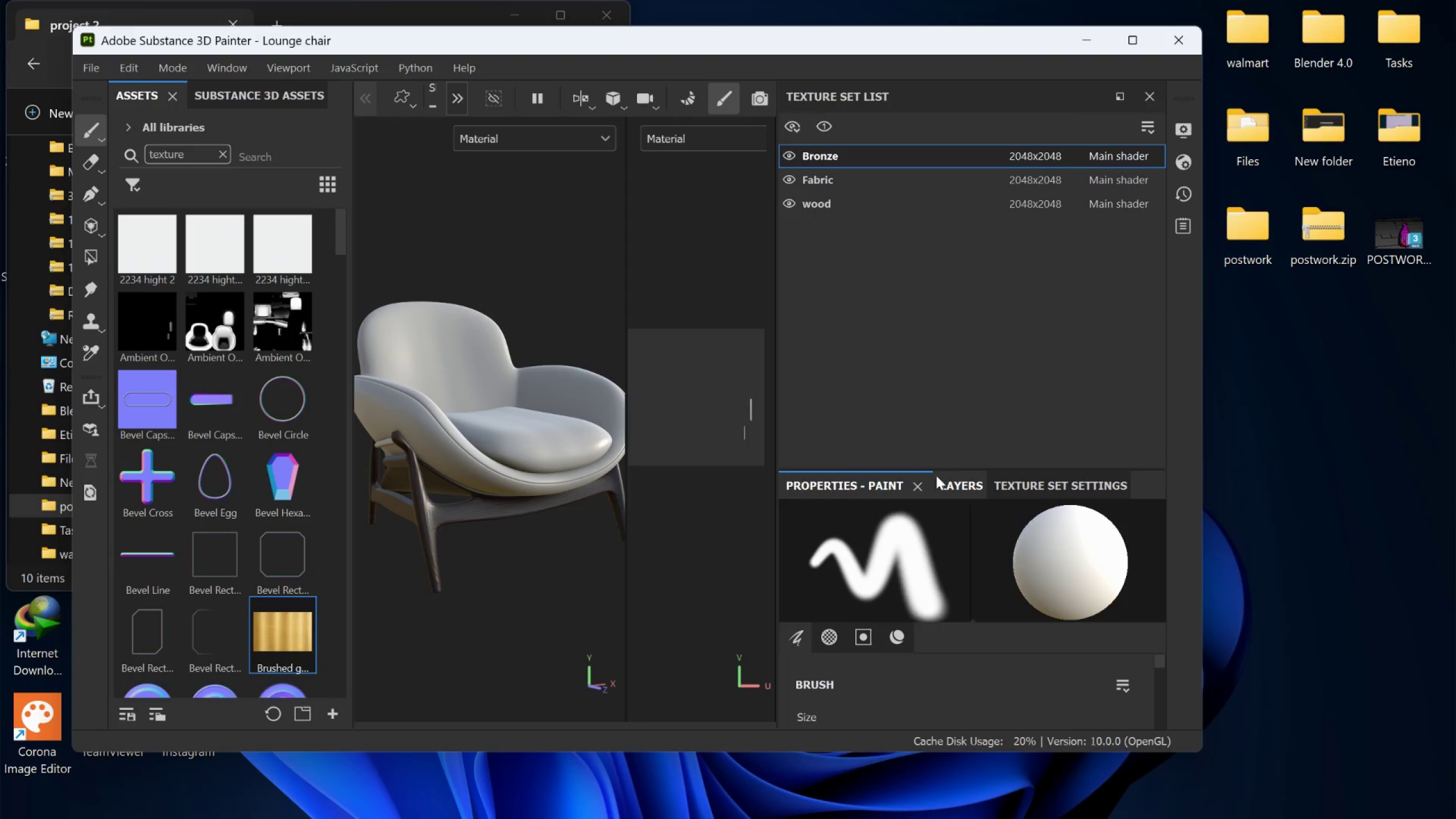 
left_click([944, 477])
 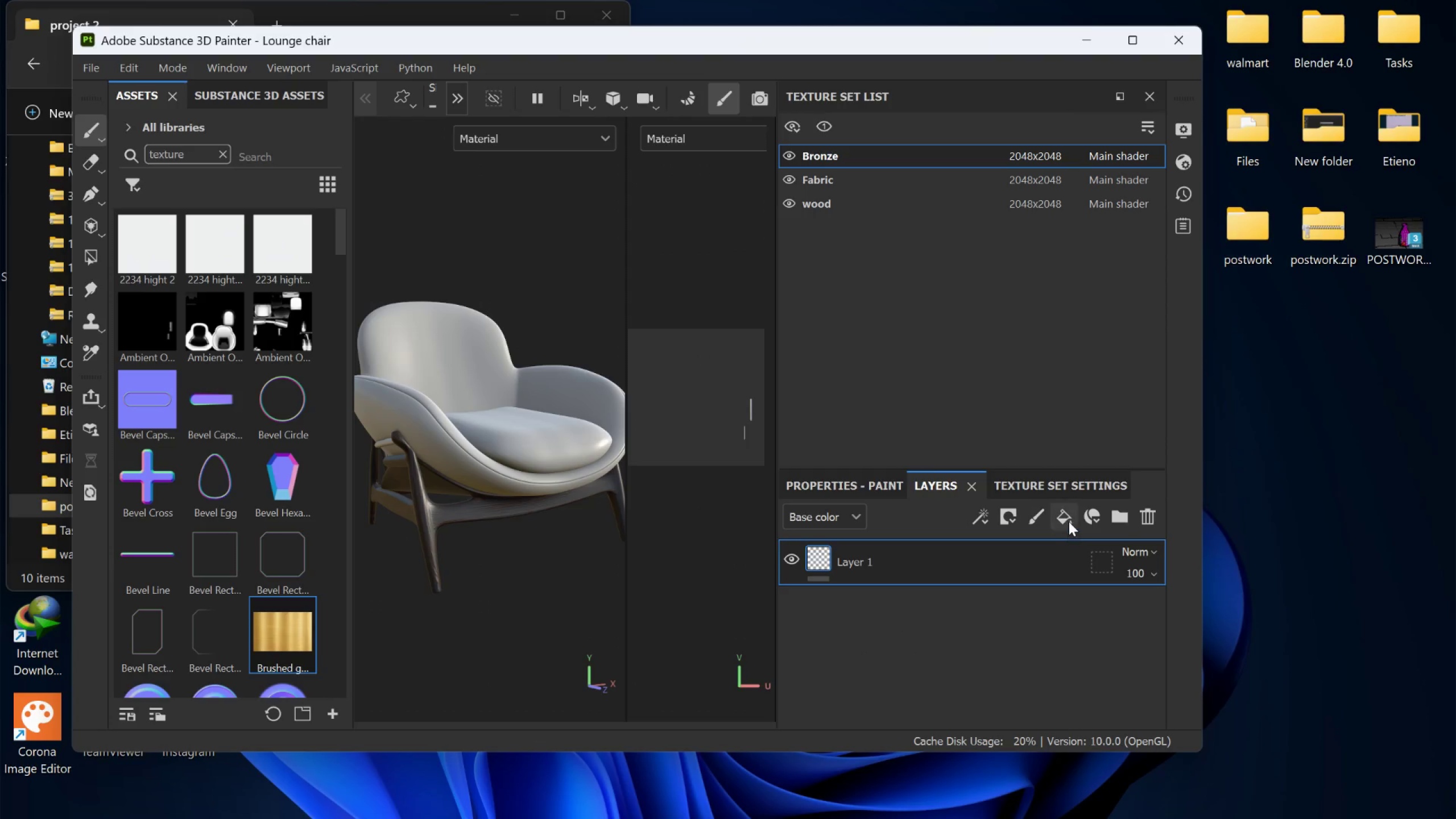 
left_click([1069, 522])
 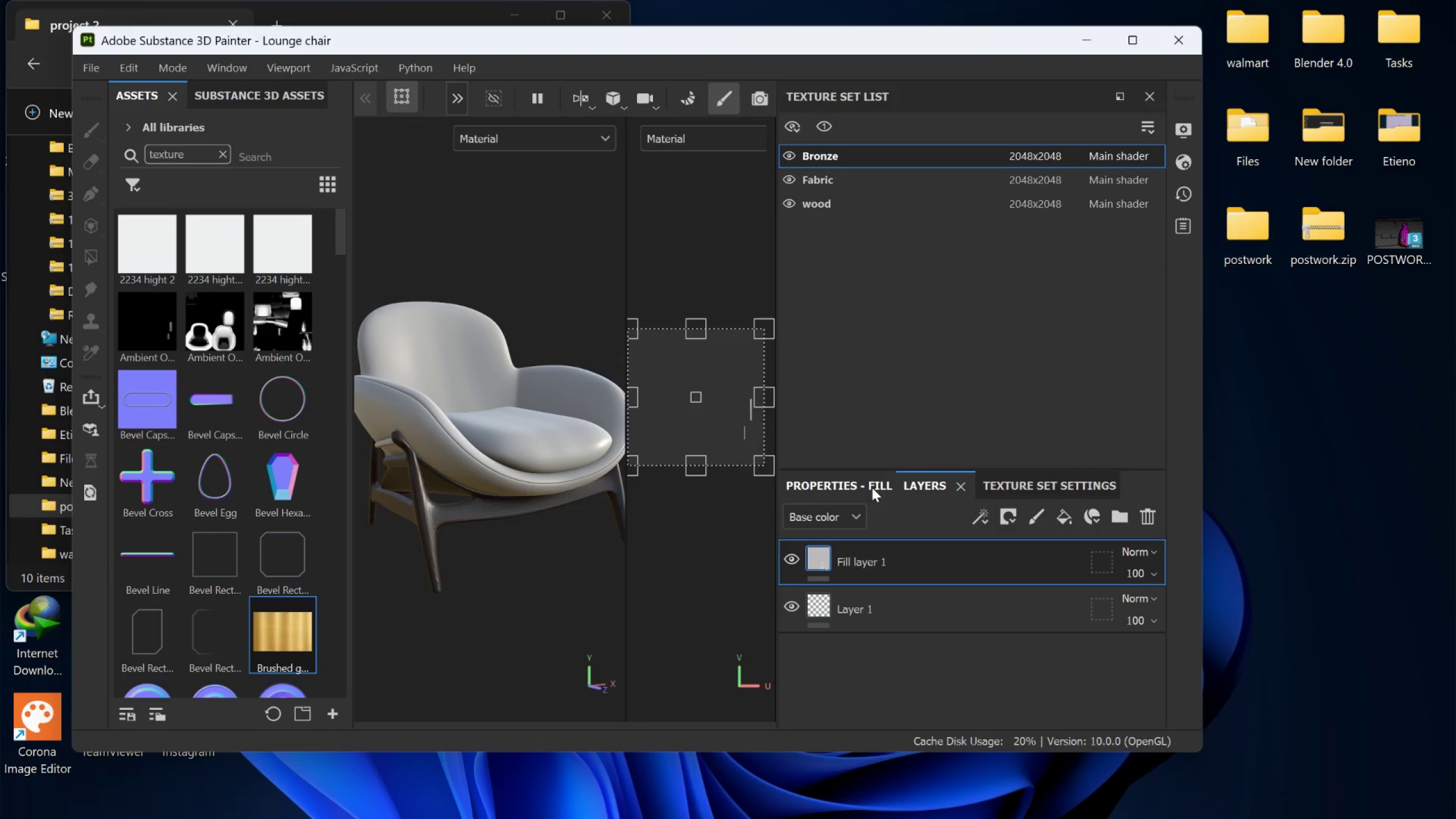 
left_click([872, 487])
 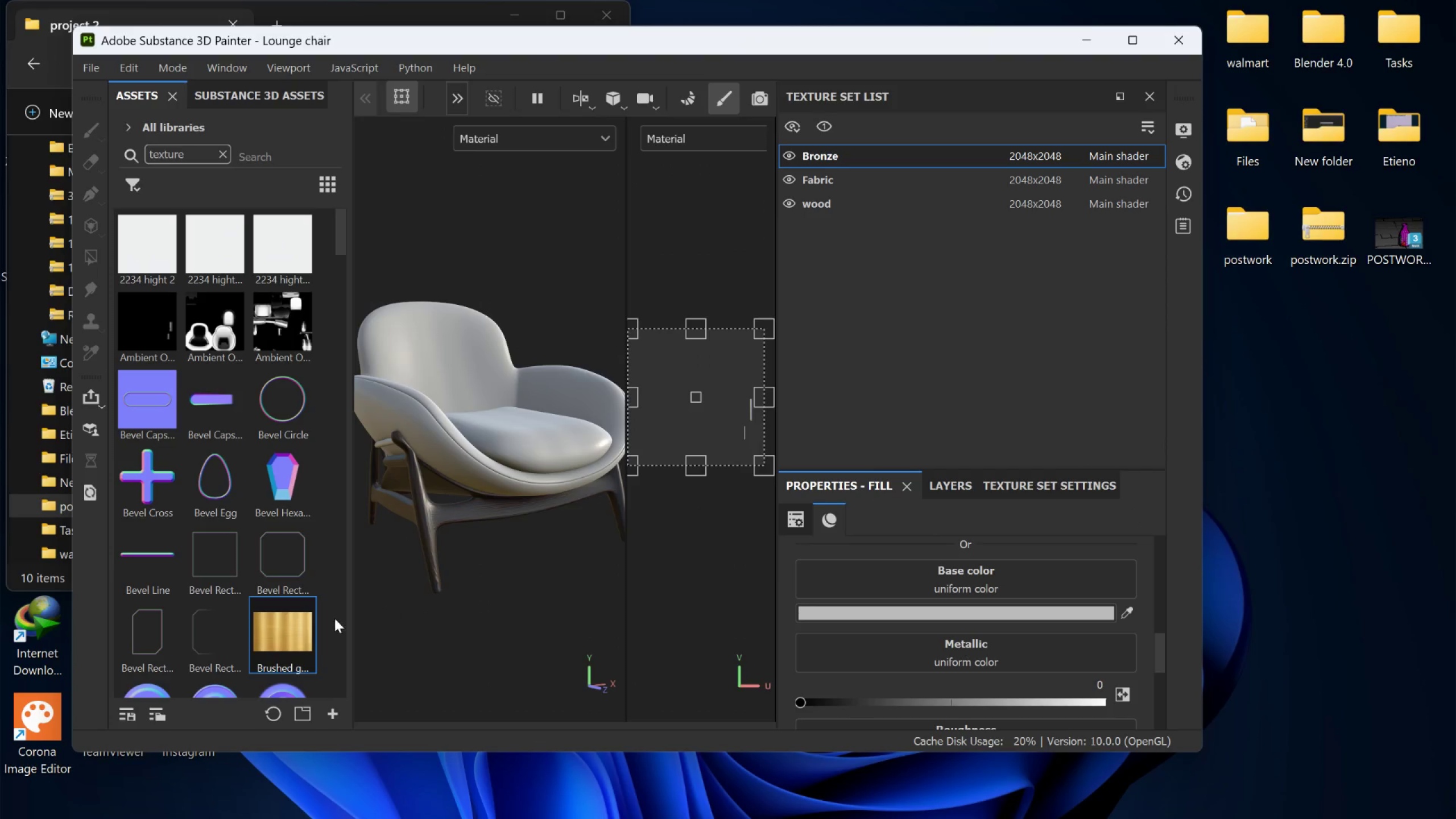 
left_click_drag(start_coordinate=[279, 636], to_coordinate=[840, 590])
 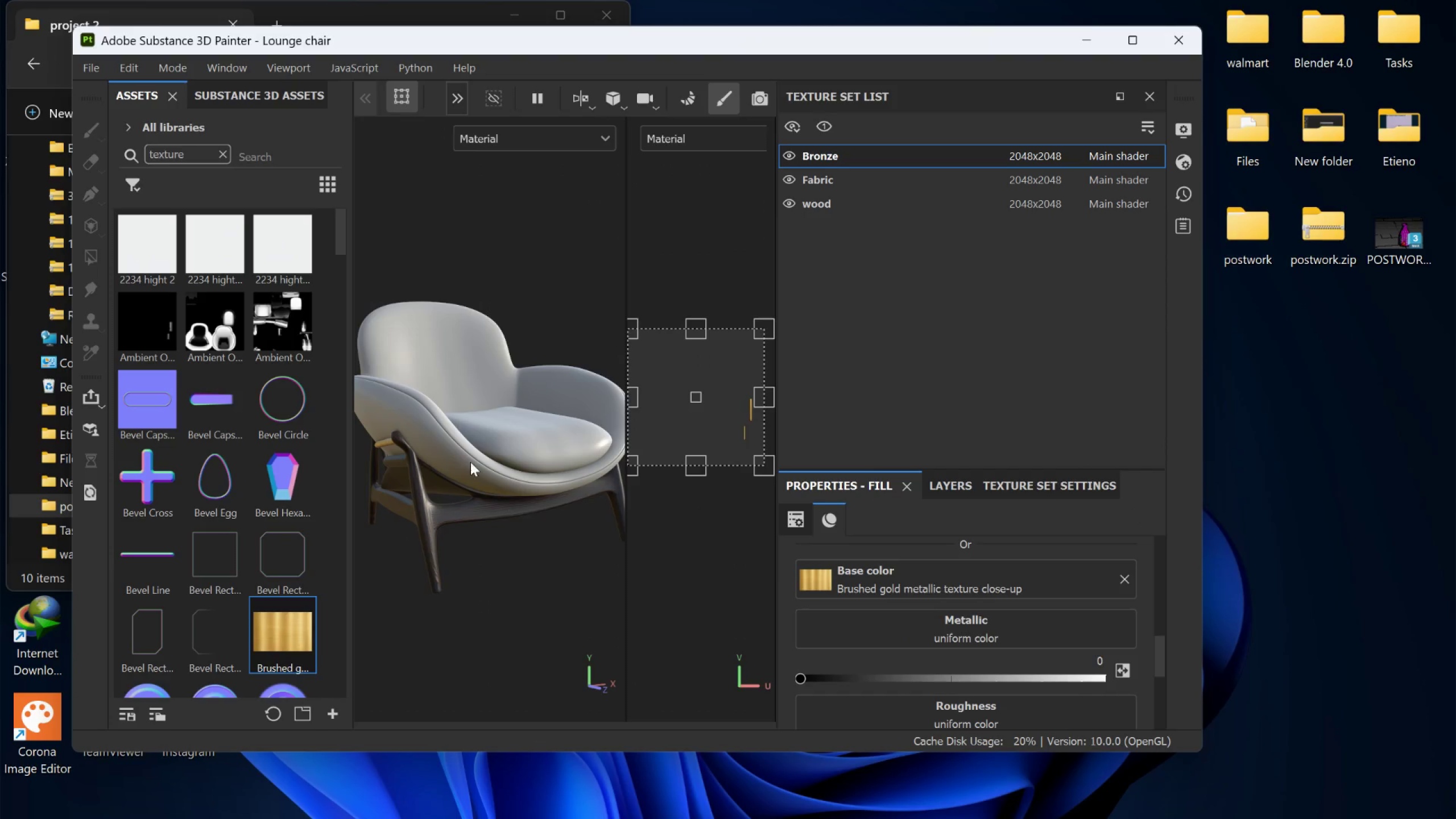 
hold_key(key=AltLeft, duration=0.84)
left_click_drag(start_coordinate=[460, 452], to_coordinate=[626, 425])
 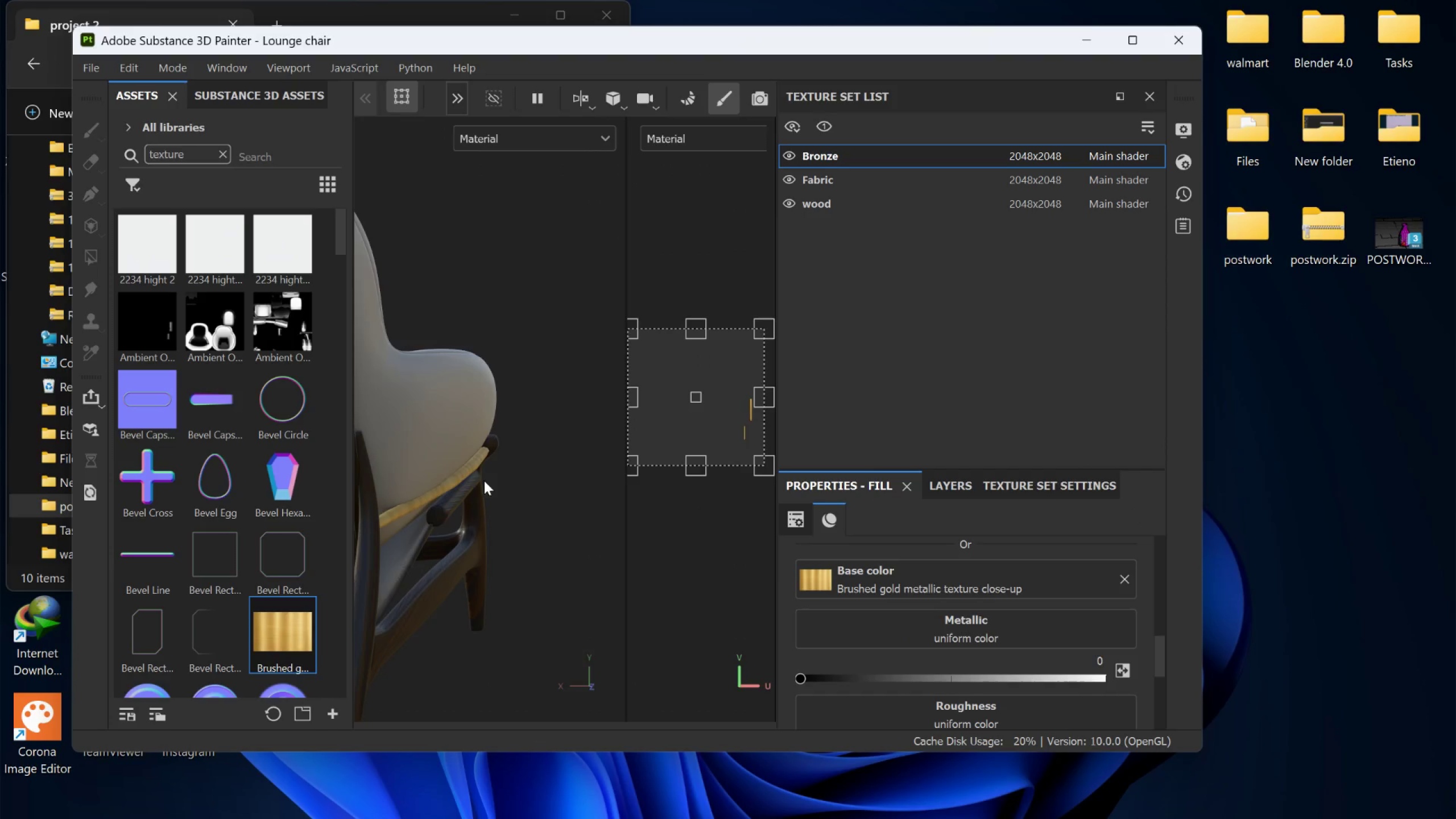 
scroll: coordinate [460, 453], scroll_direction: up, amount: 1.0
 